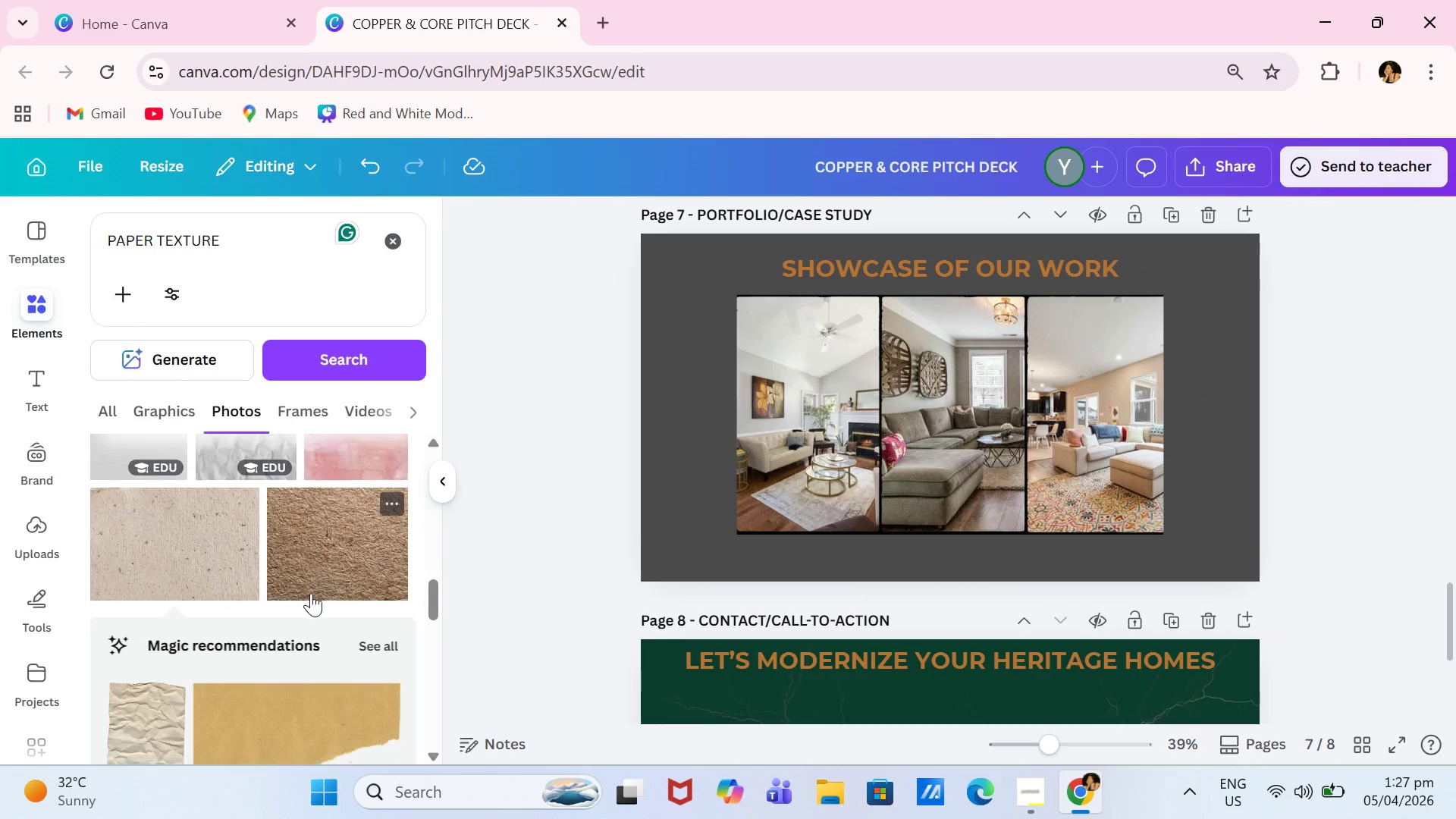 
scroll: coordinate [311, 593], scroll_direction: down, amount: 4.0
 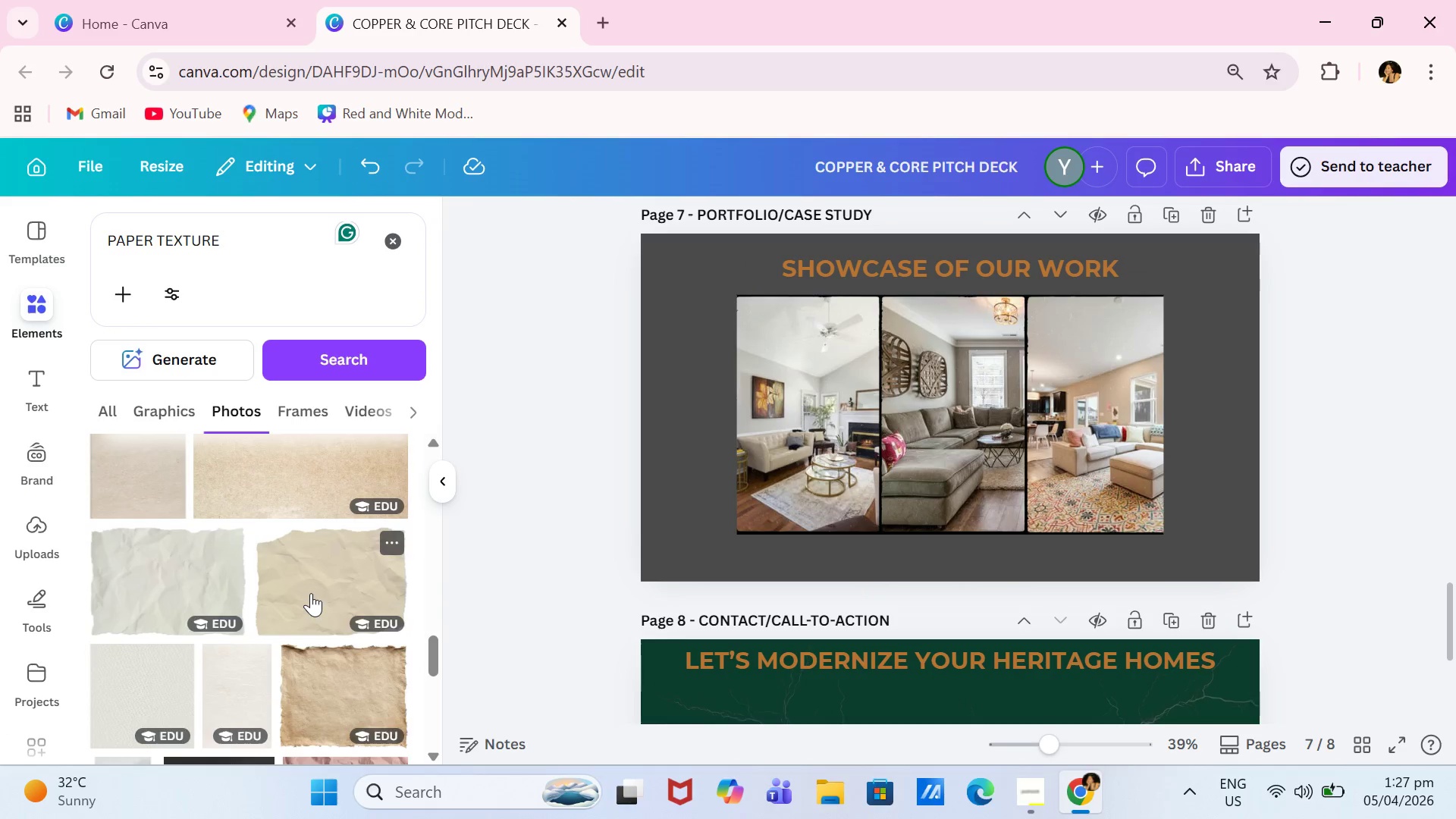 
scroll: coordinate [313, 590], scroll_direction: up, amount: 2.0
 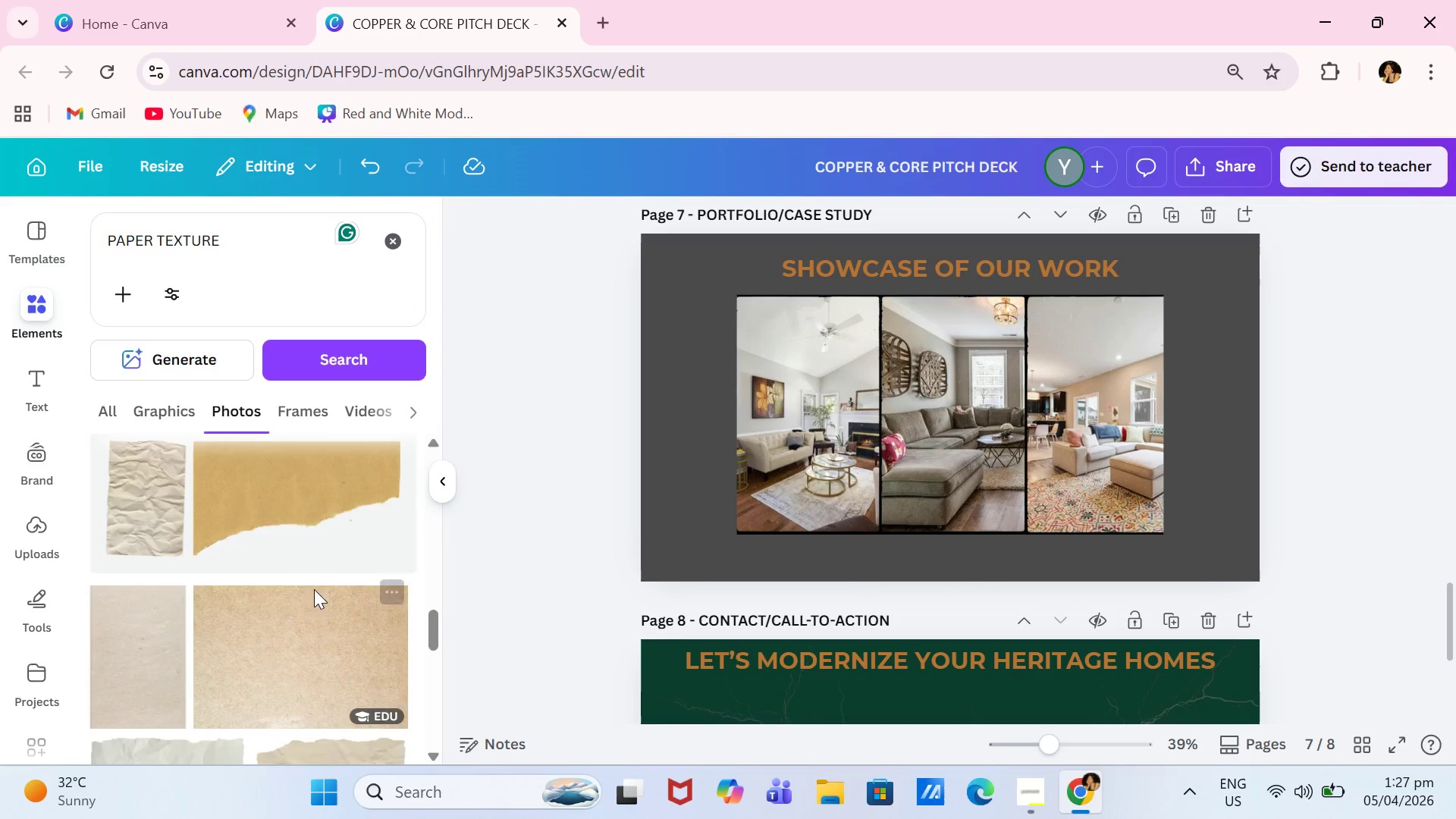 
scroll: coordinate [314, 589], scroll_direction: down, amount: 3.0
 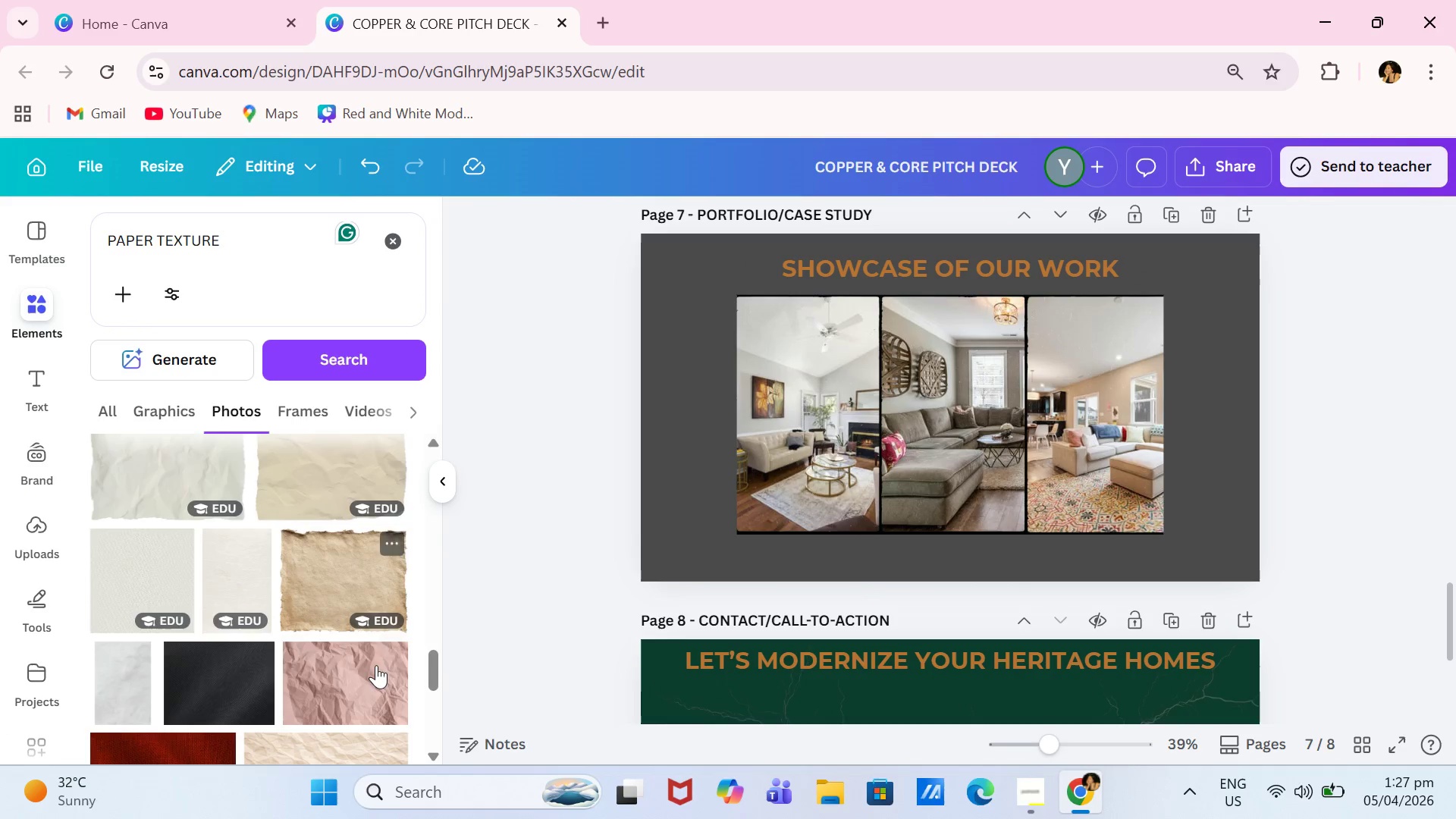 
left_click([376, 665])
 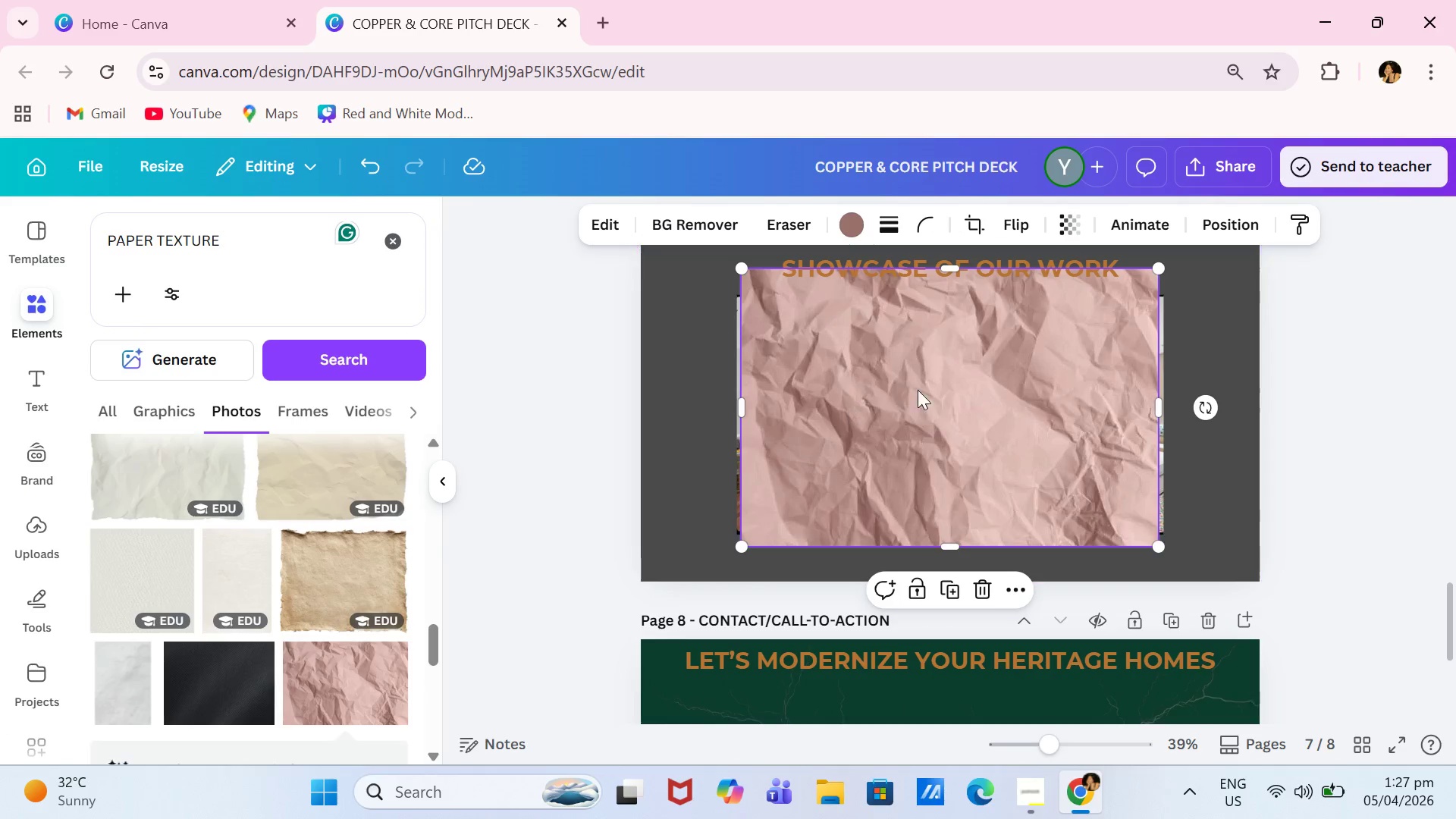 
left_click_drag(start_coordinate=[918, 390], to_coordinate=[860, 372])
 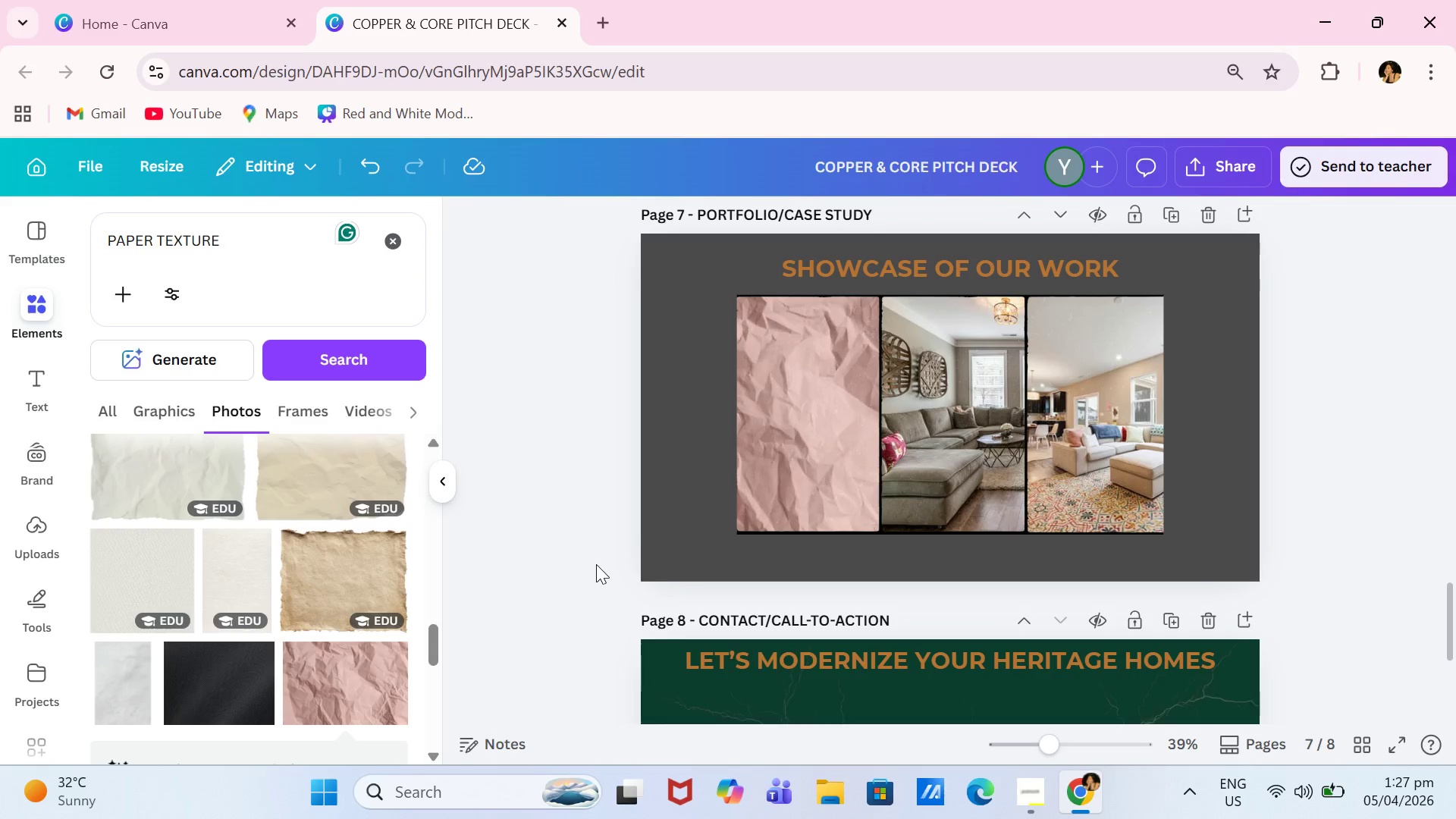 
key(Control+Z)
 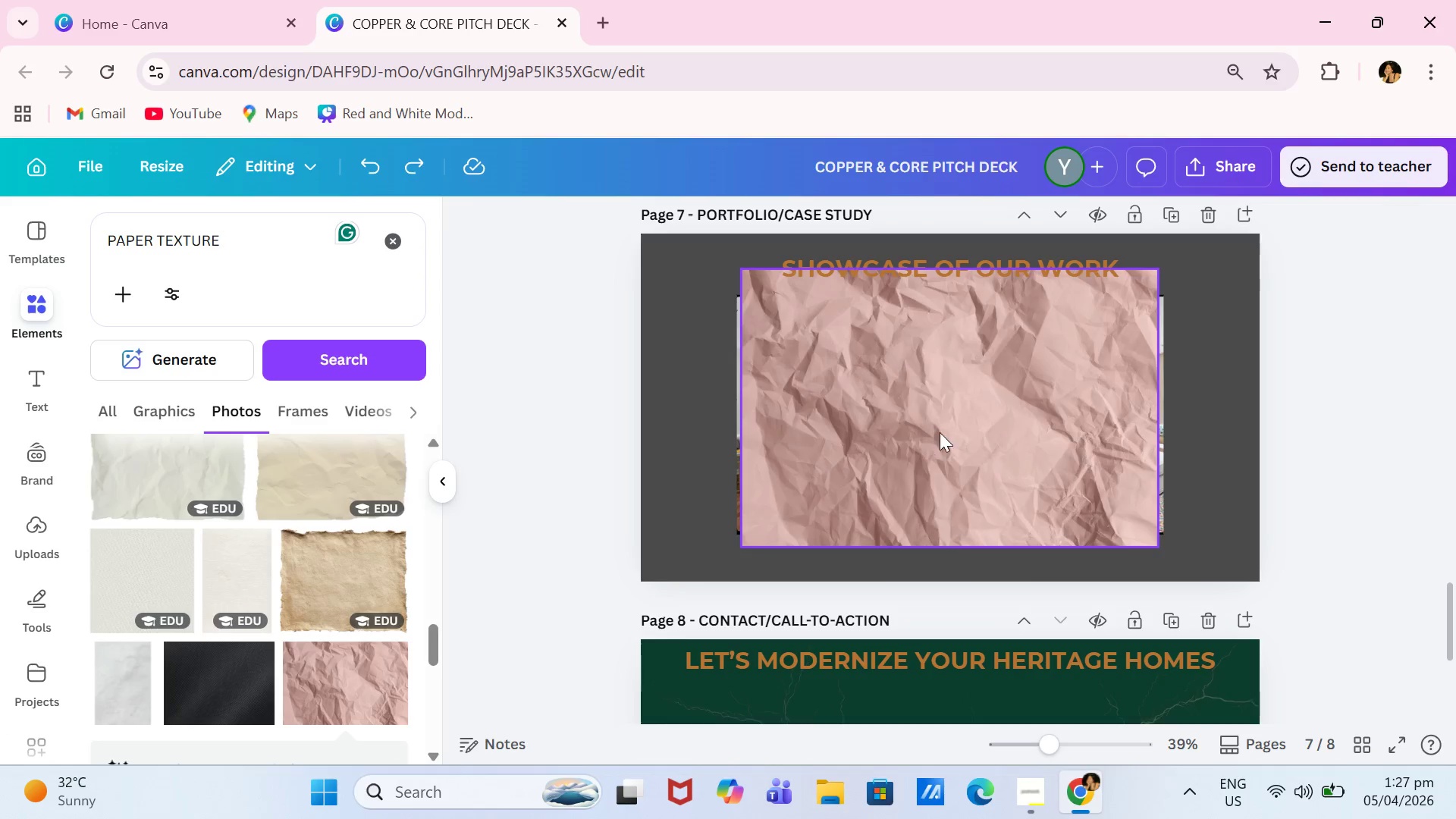 
left_click([941, 431])
 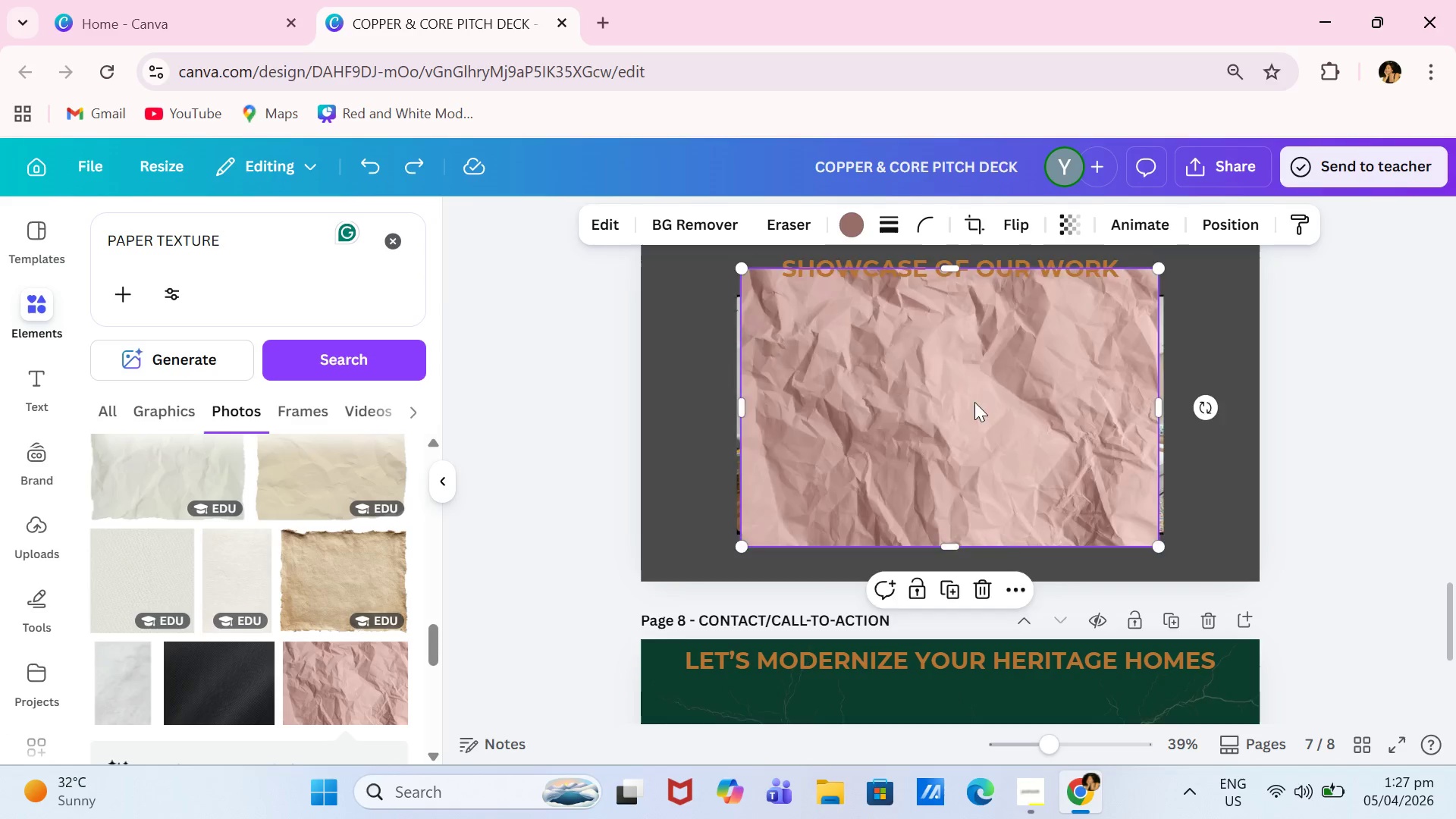 
left_click_drag(start_coordinate=[993, 413], to_coordinate=[846, 359])
 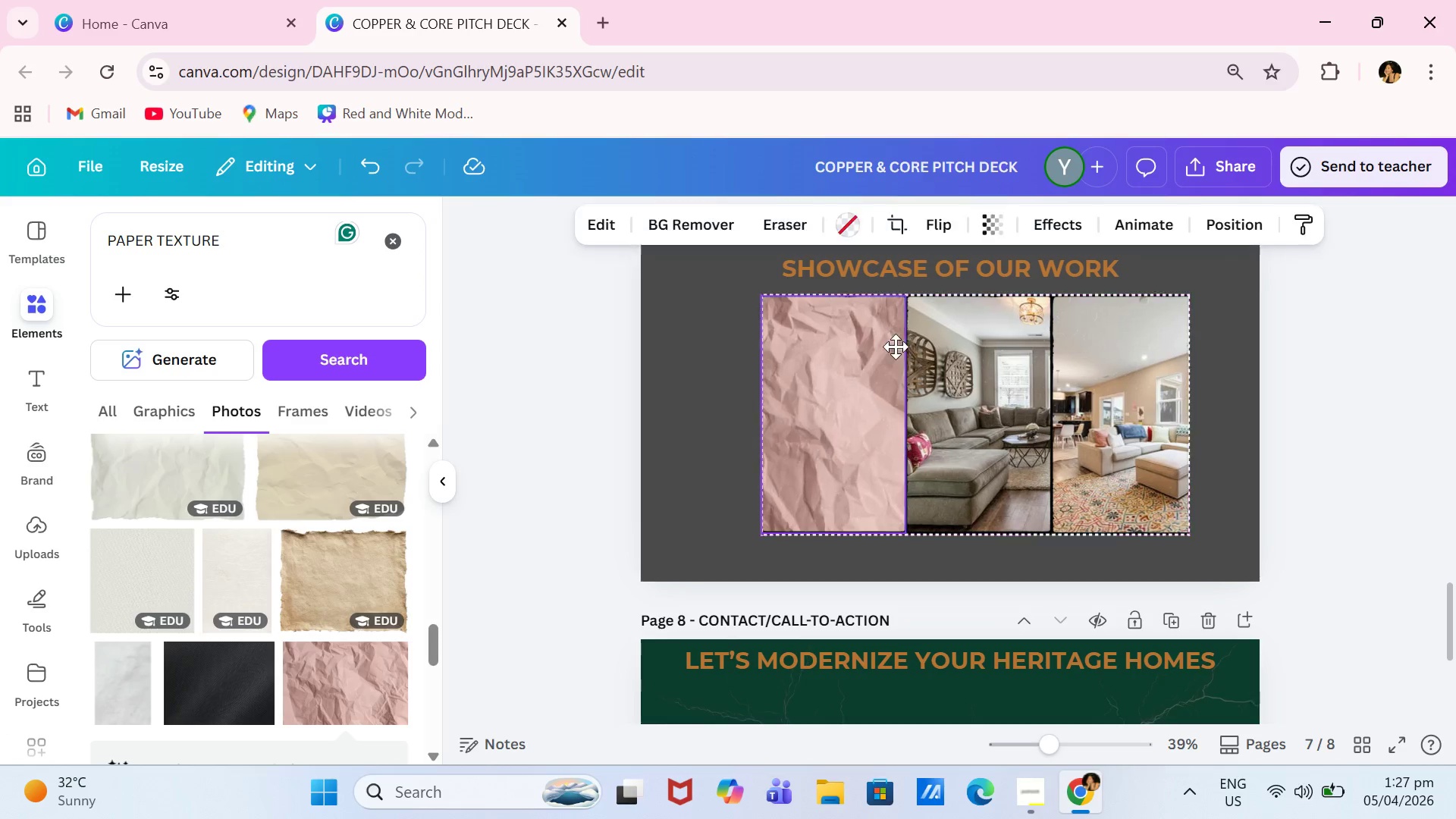 
left_click_drag(start_coordinate=[857, 347], to_coordinate=[898, 347])
 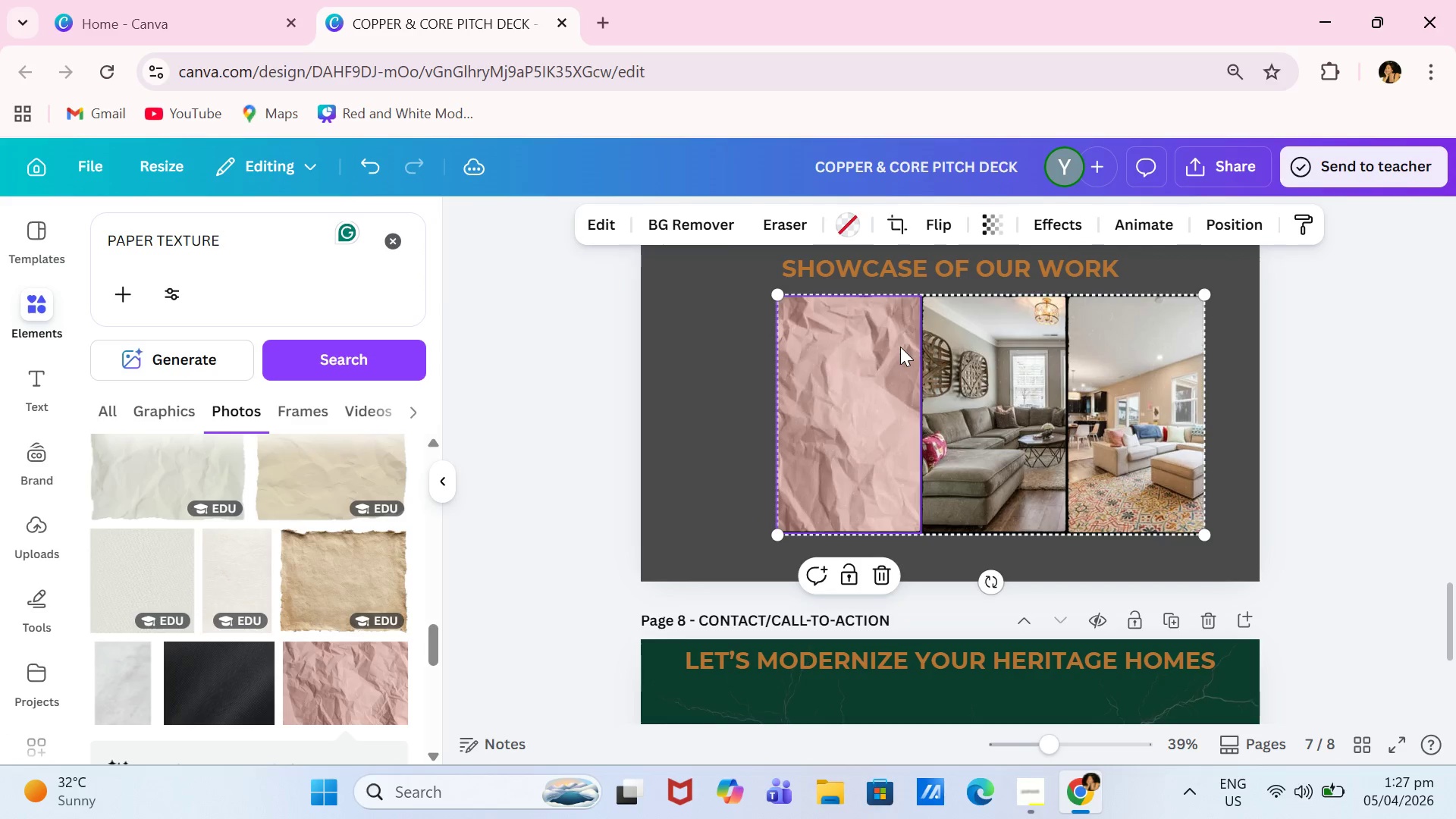 
triple_click([900, 347])
 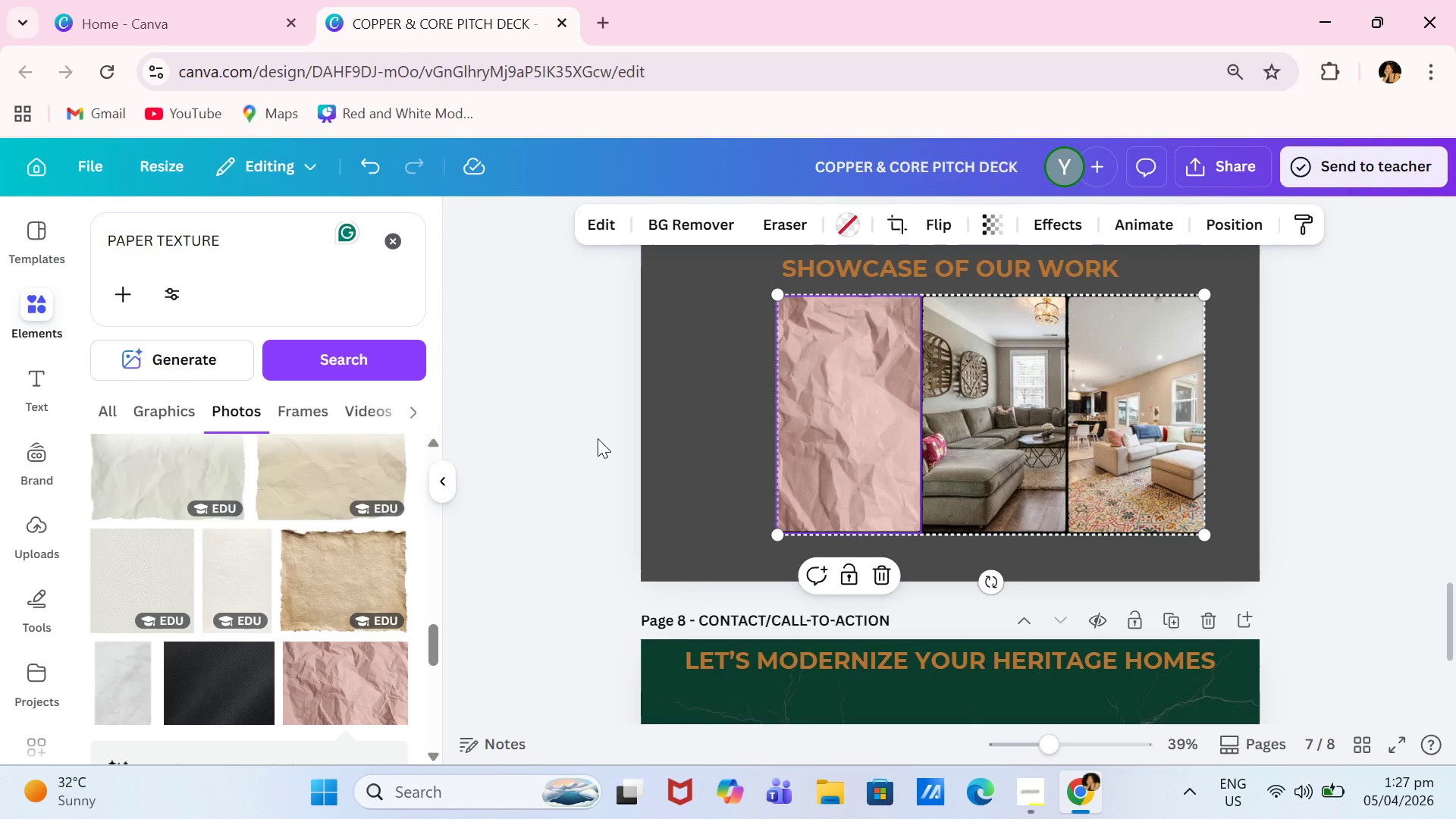 
key(Control+ControlLeft)
 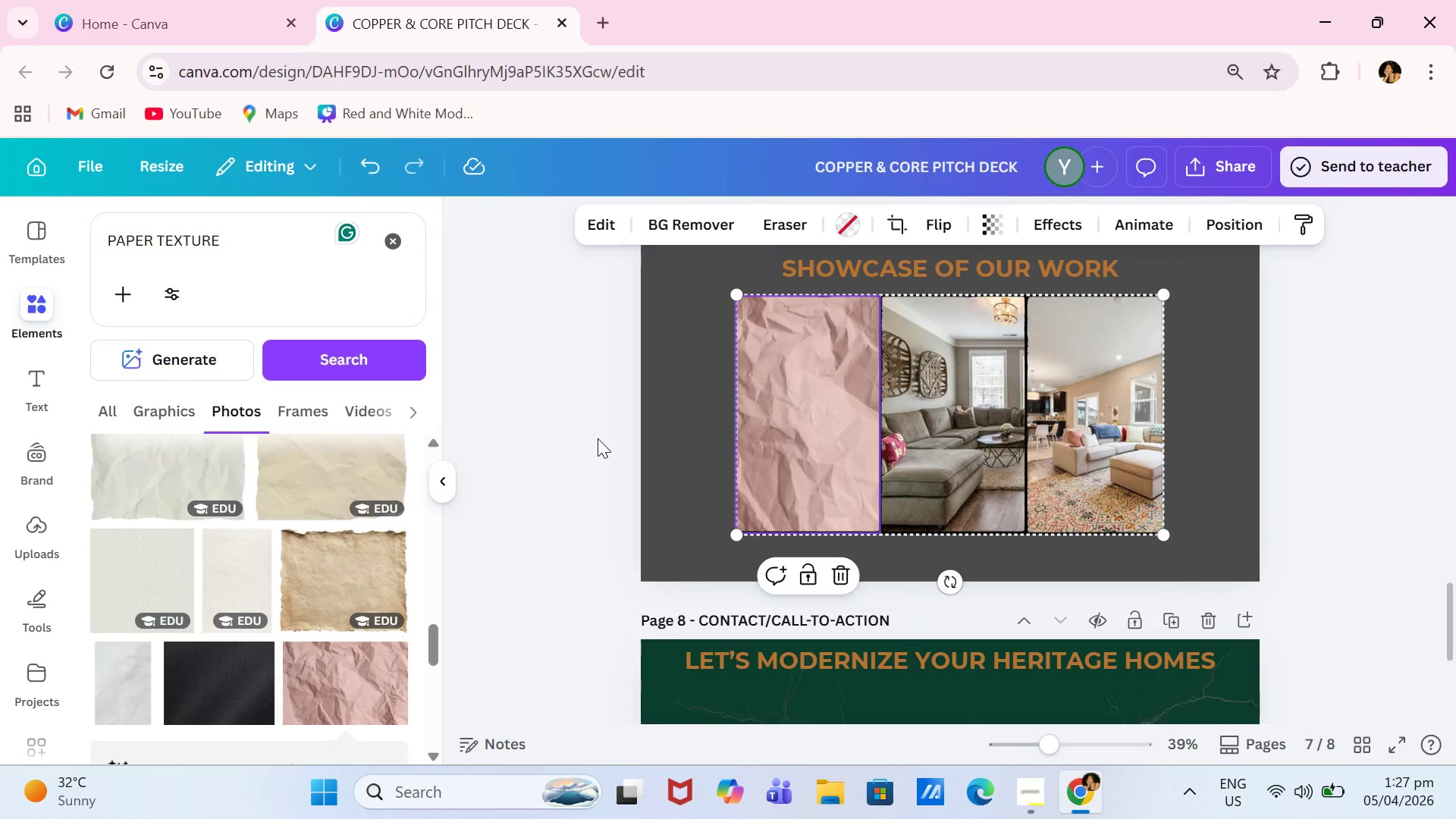 
key(Control+Z)
 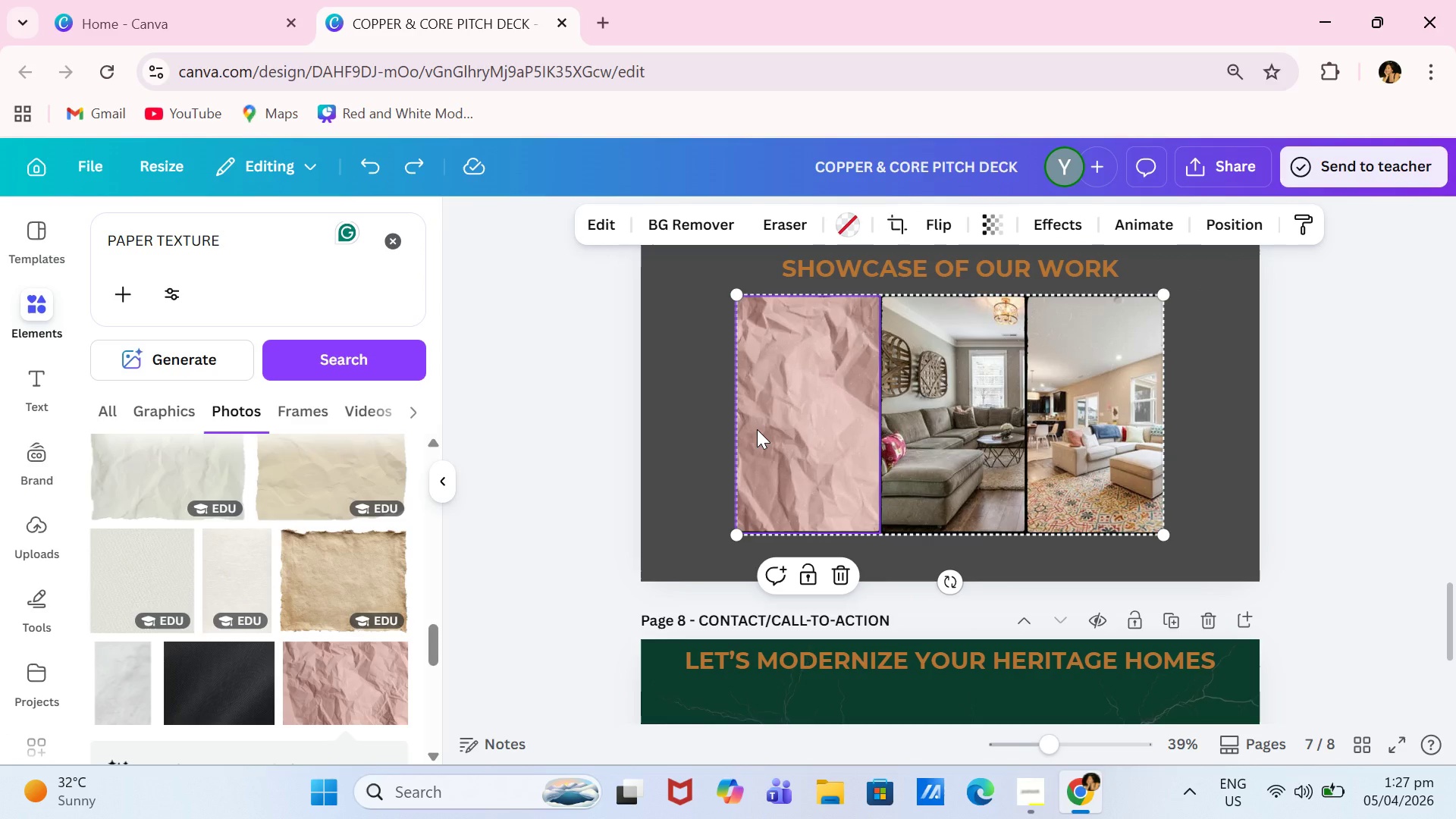 
key(Control+ControlLeft)
 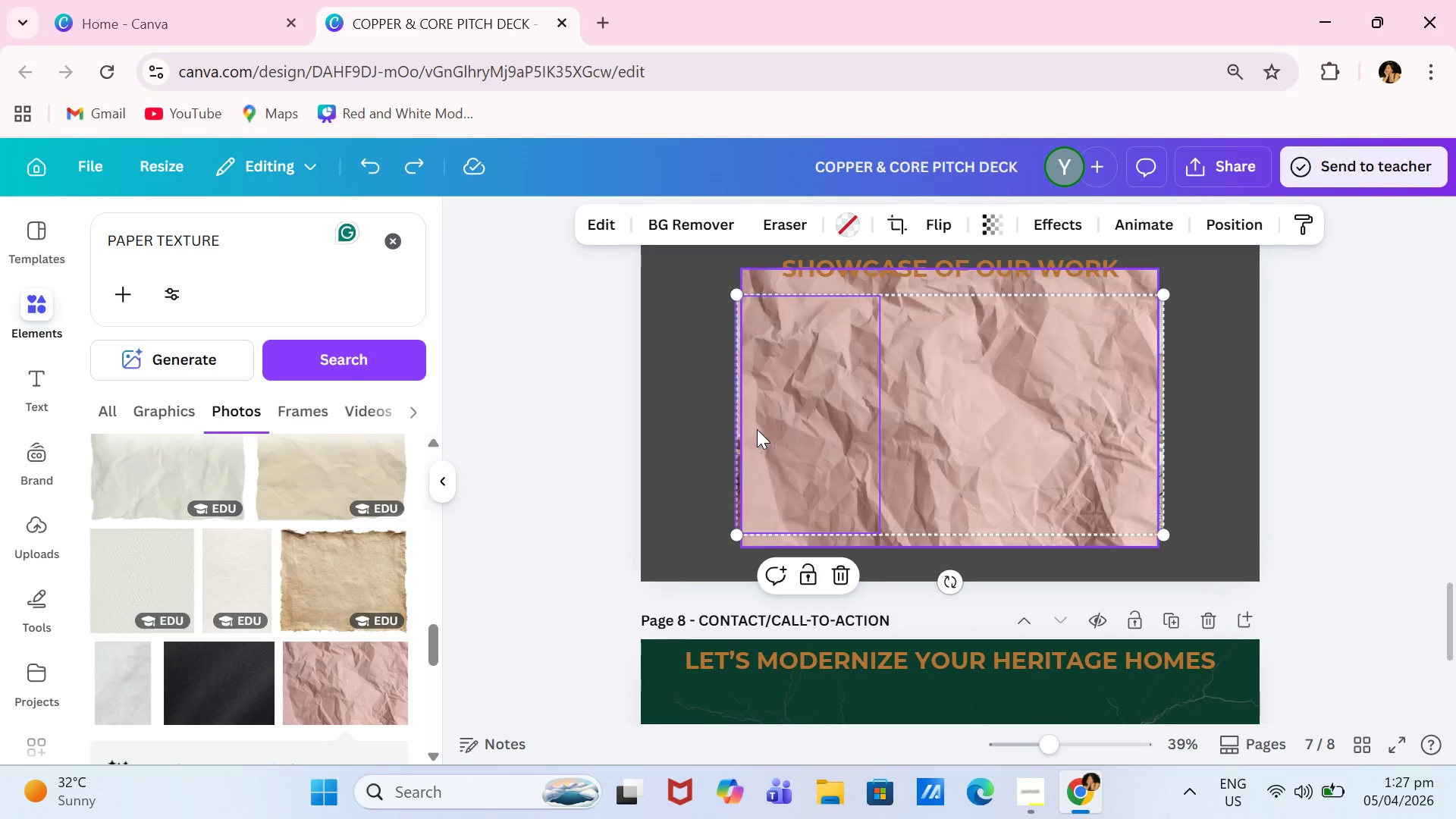 
key(Control+Z)
 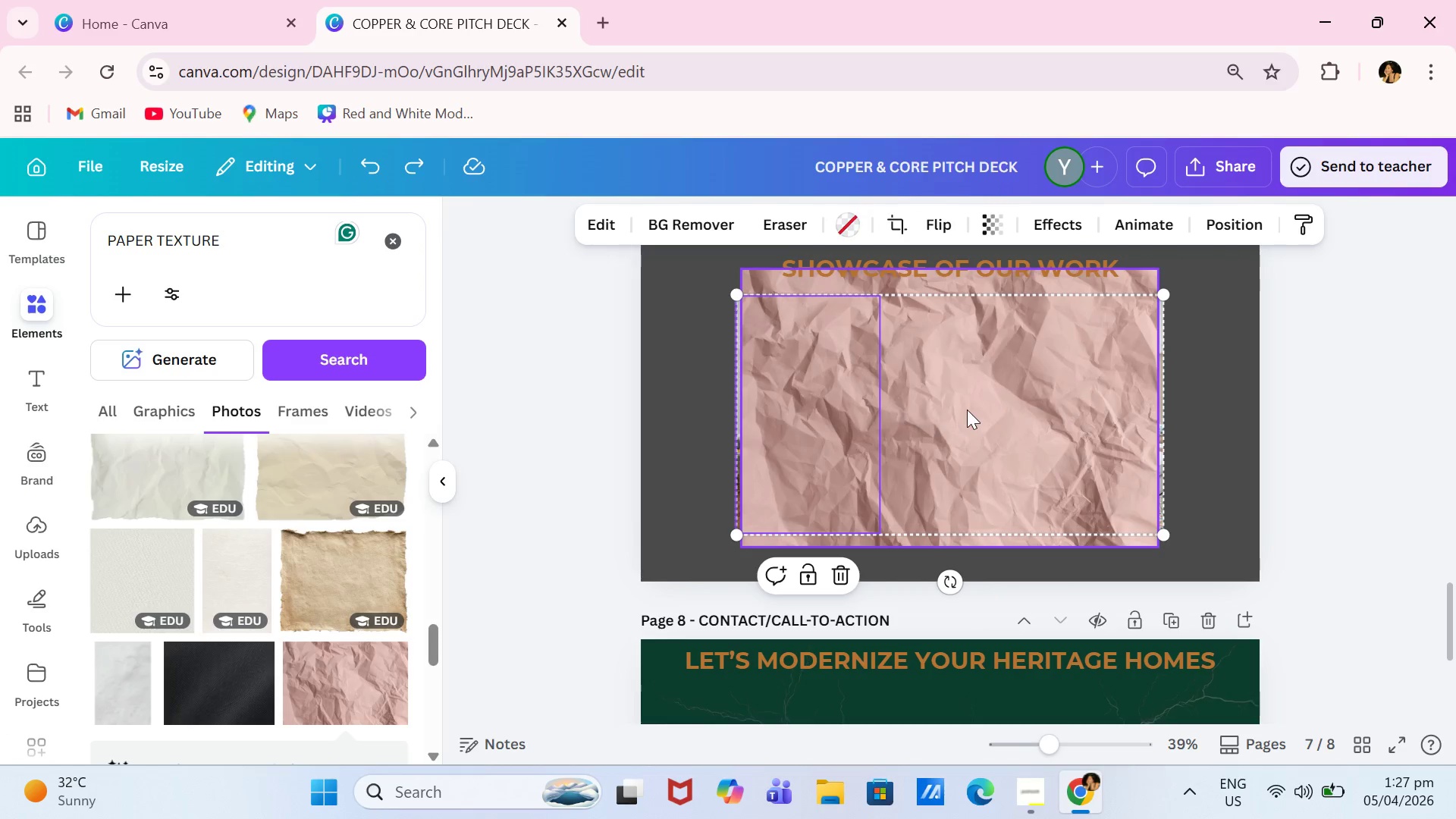 
left_click([967, 410])
 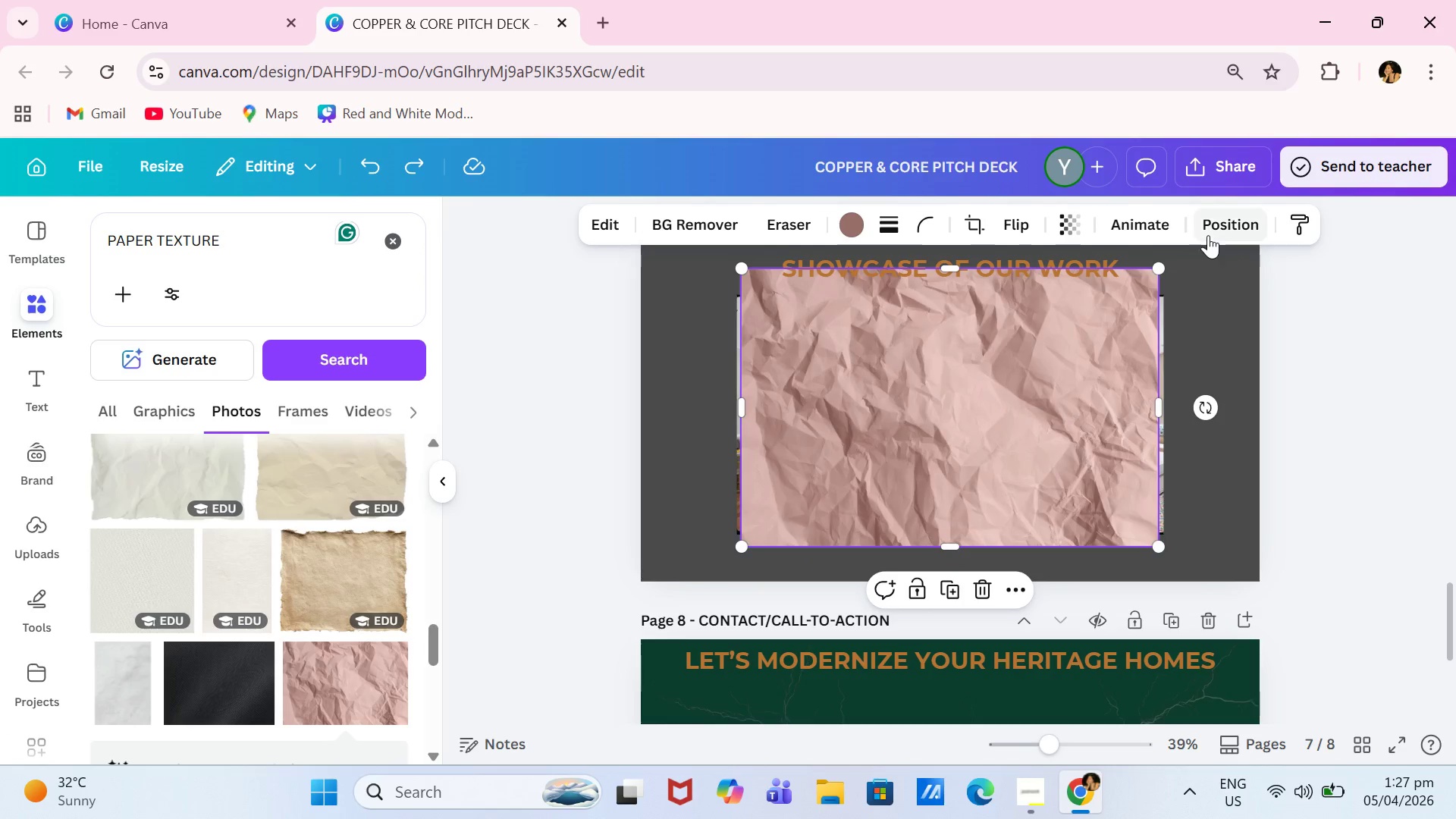 
left_click([1208, 234])
 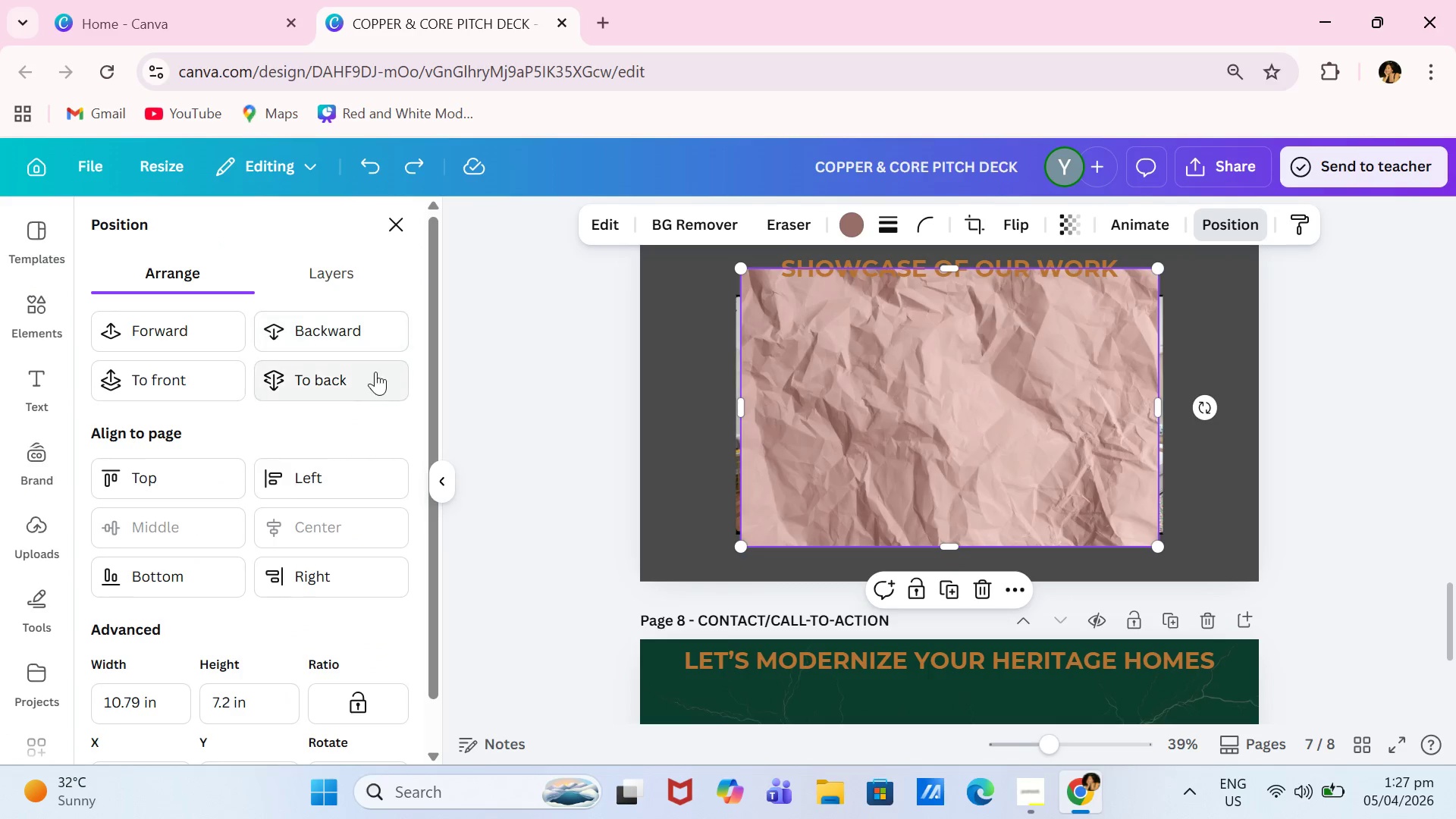 
double_click([375, 374])
 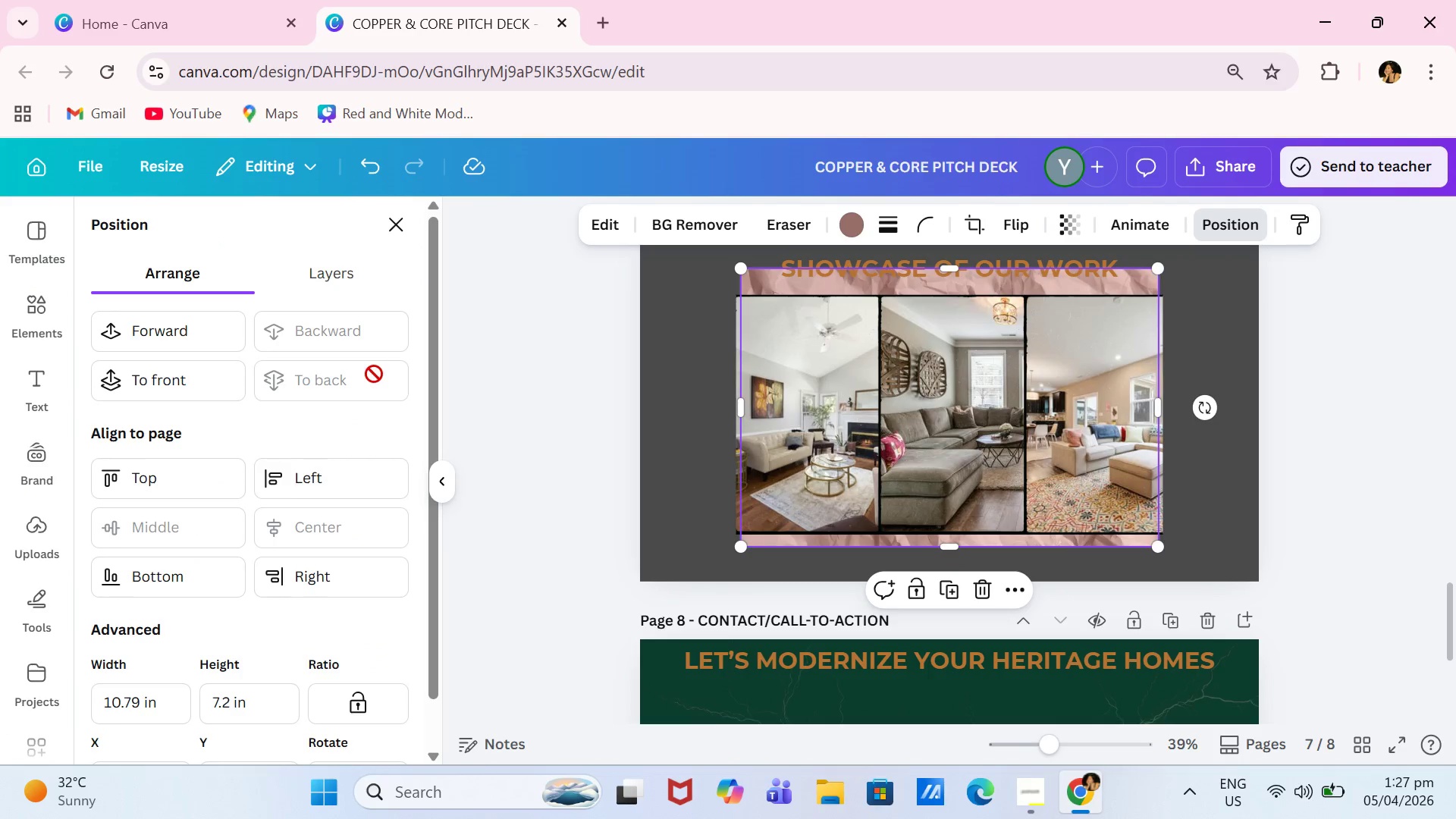 
triple_click([374, 374])
 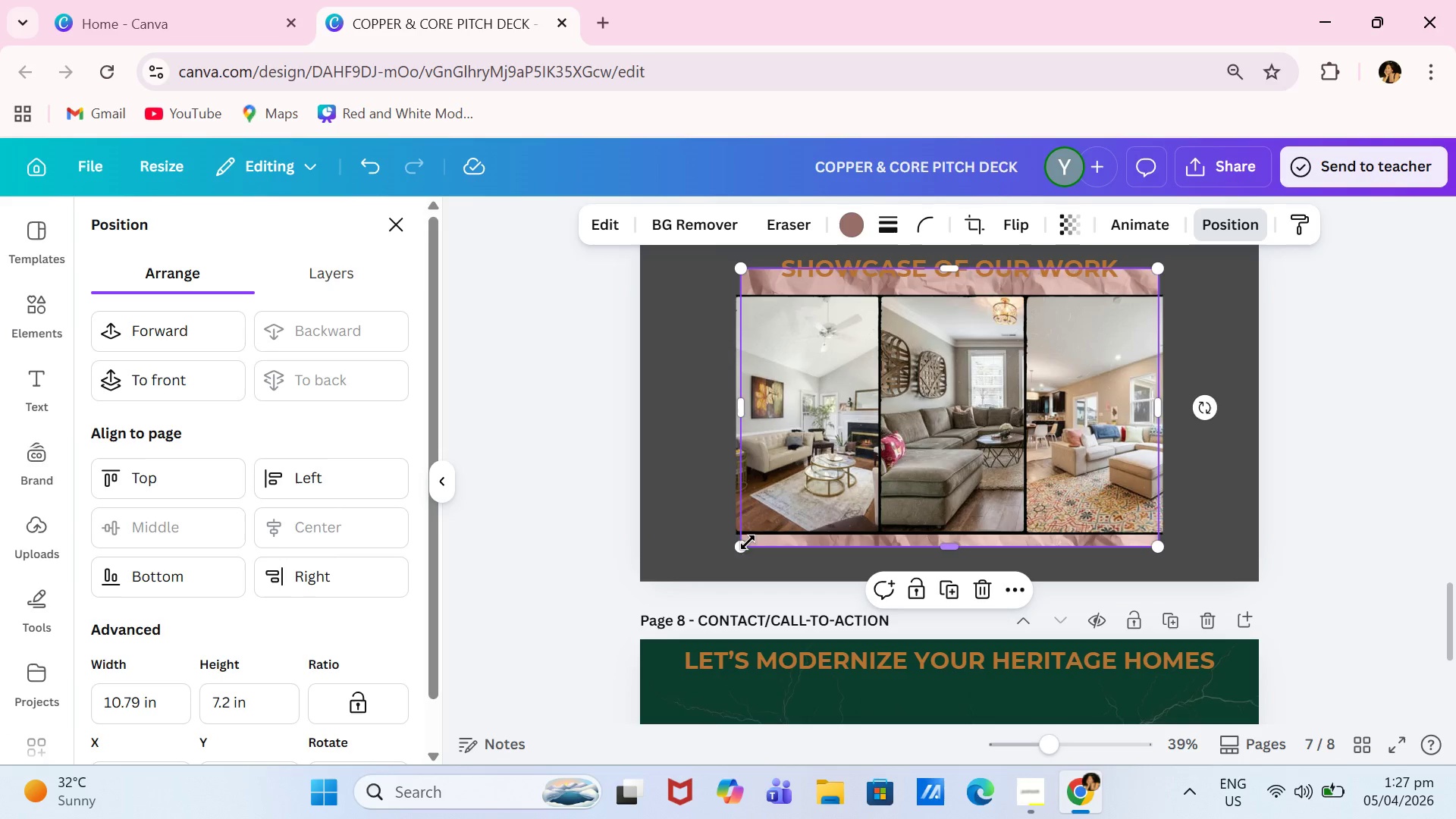 
left_click_drag(start_coordinate=[742, 547], to_coordinate=[595, 605])
 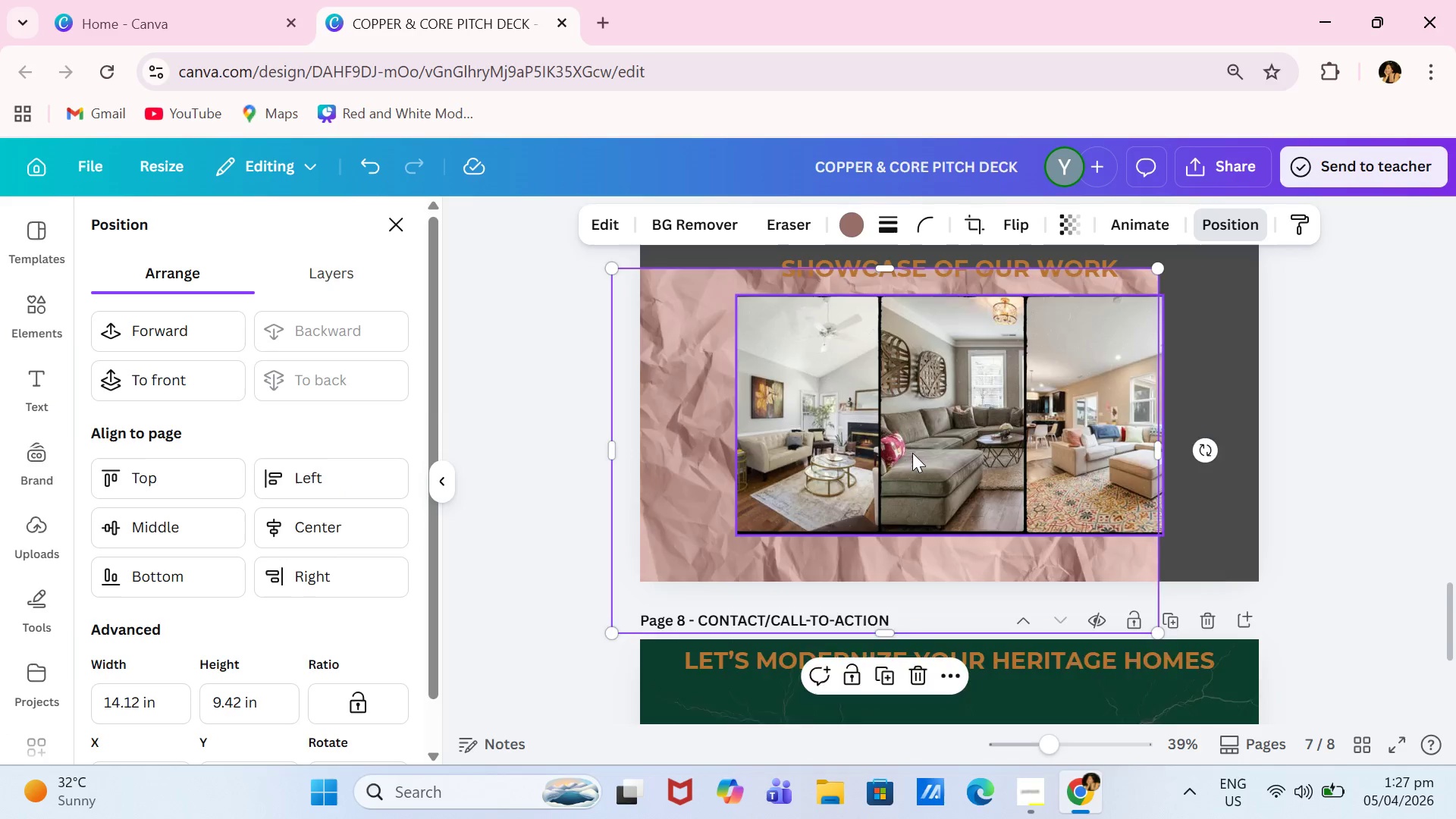 
scroll: coordinate [912, 453], scroll_direction: up, amount: 1.0
 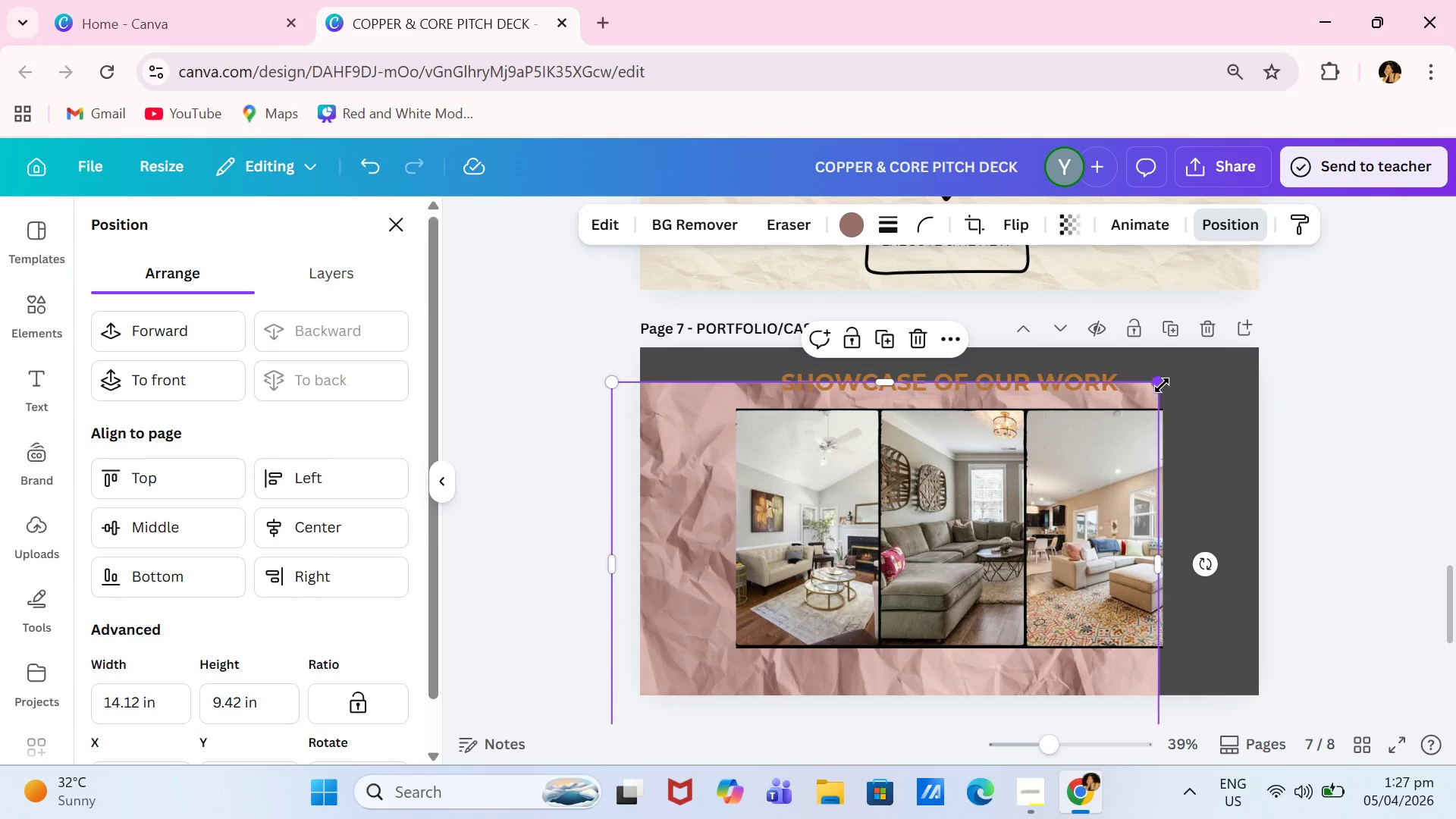 
left_click_drag(start_coordinate=[1158, 385], to_coordinate=[1302, 309])
 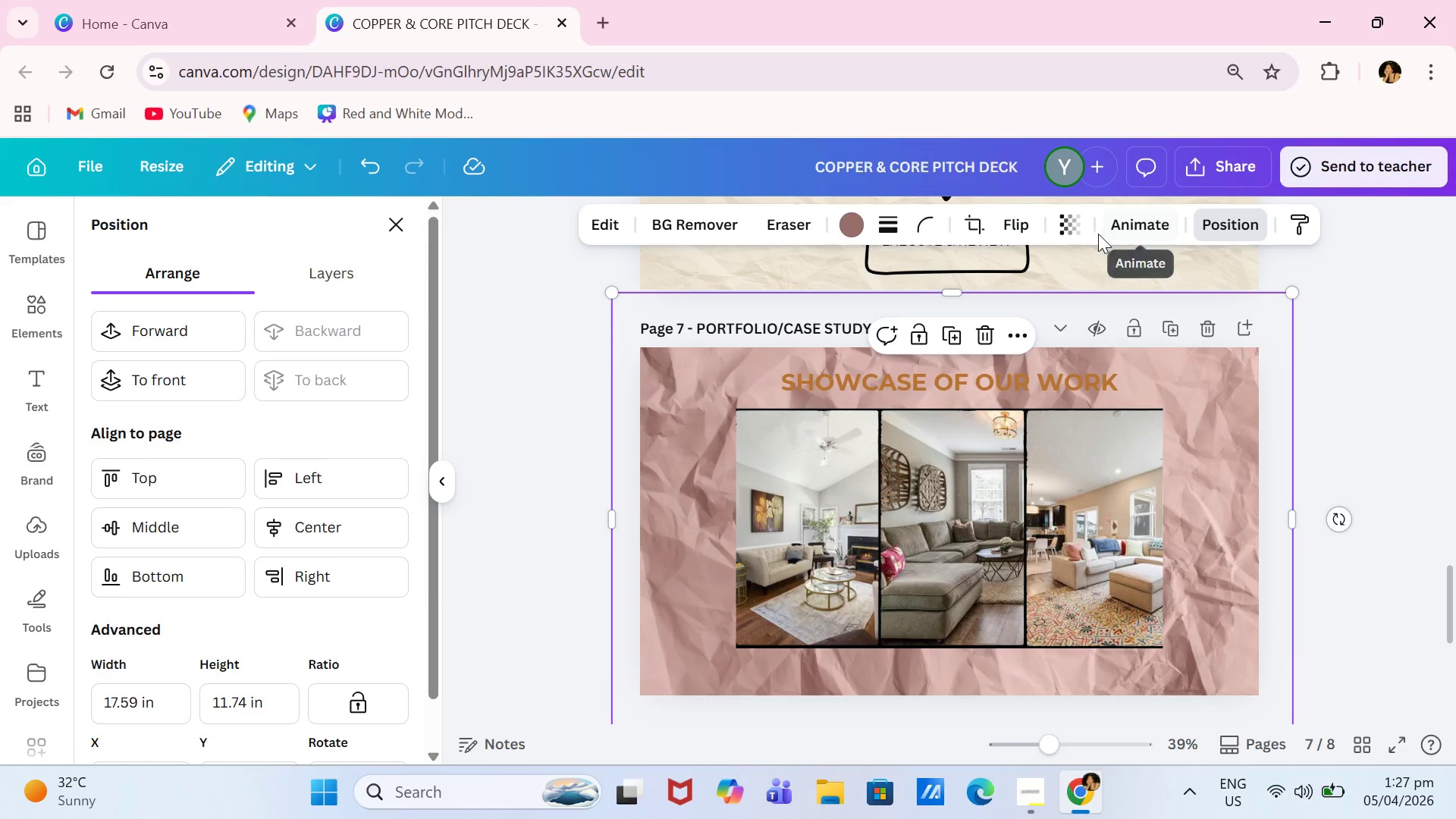 
left_click([1072, 231])
 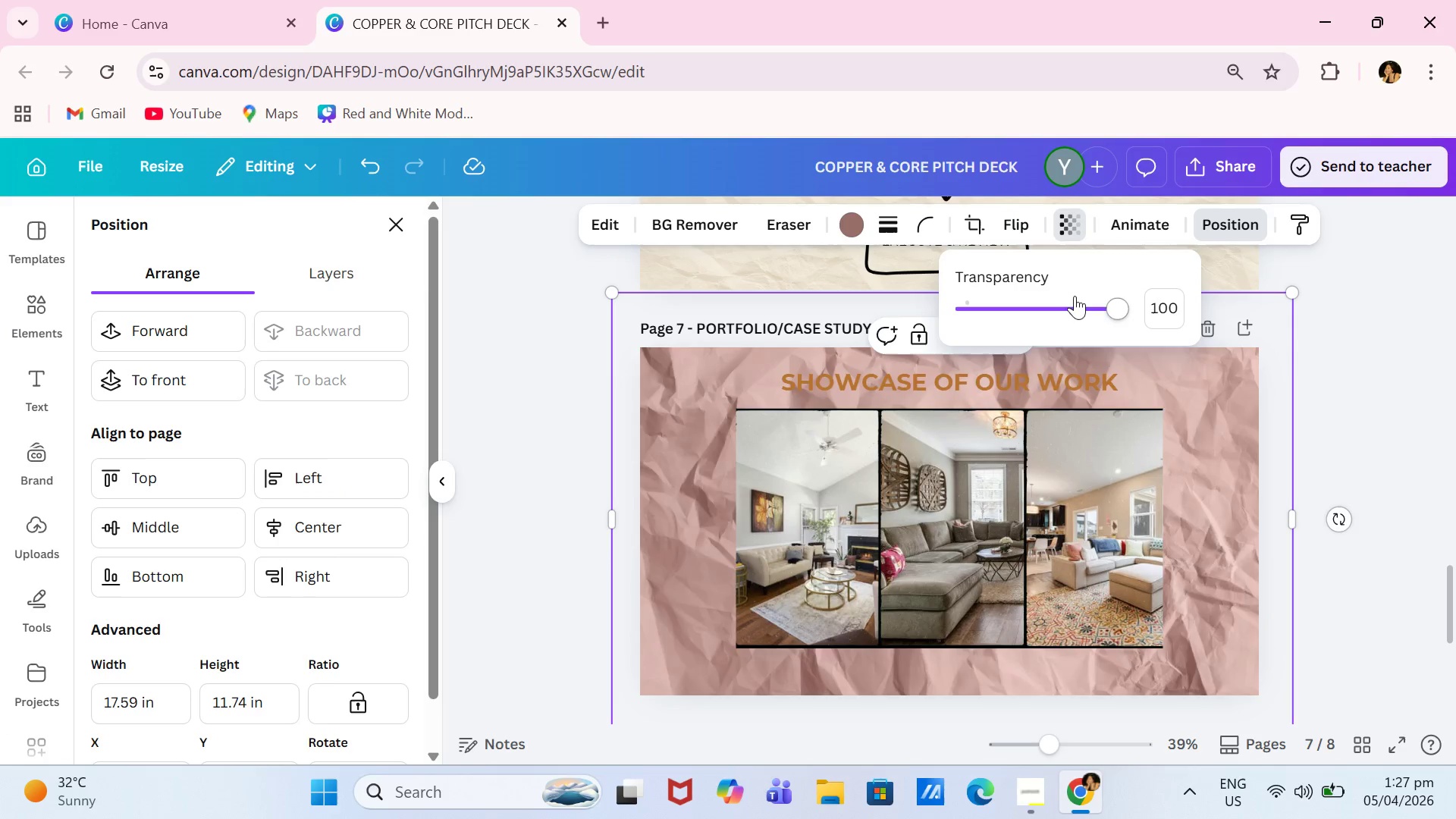 
left_click_drag(start_coordinate=[1075, 297], to_coordinate=[983, 310])
 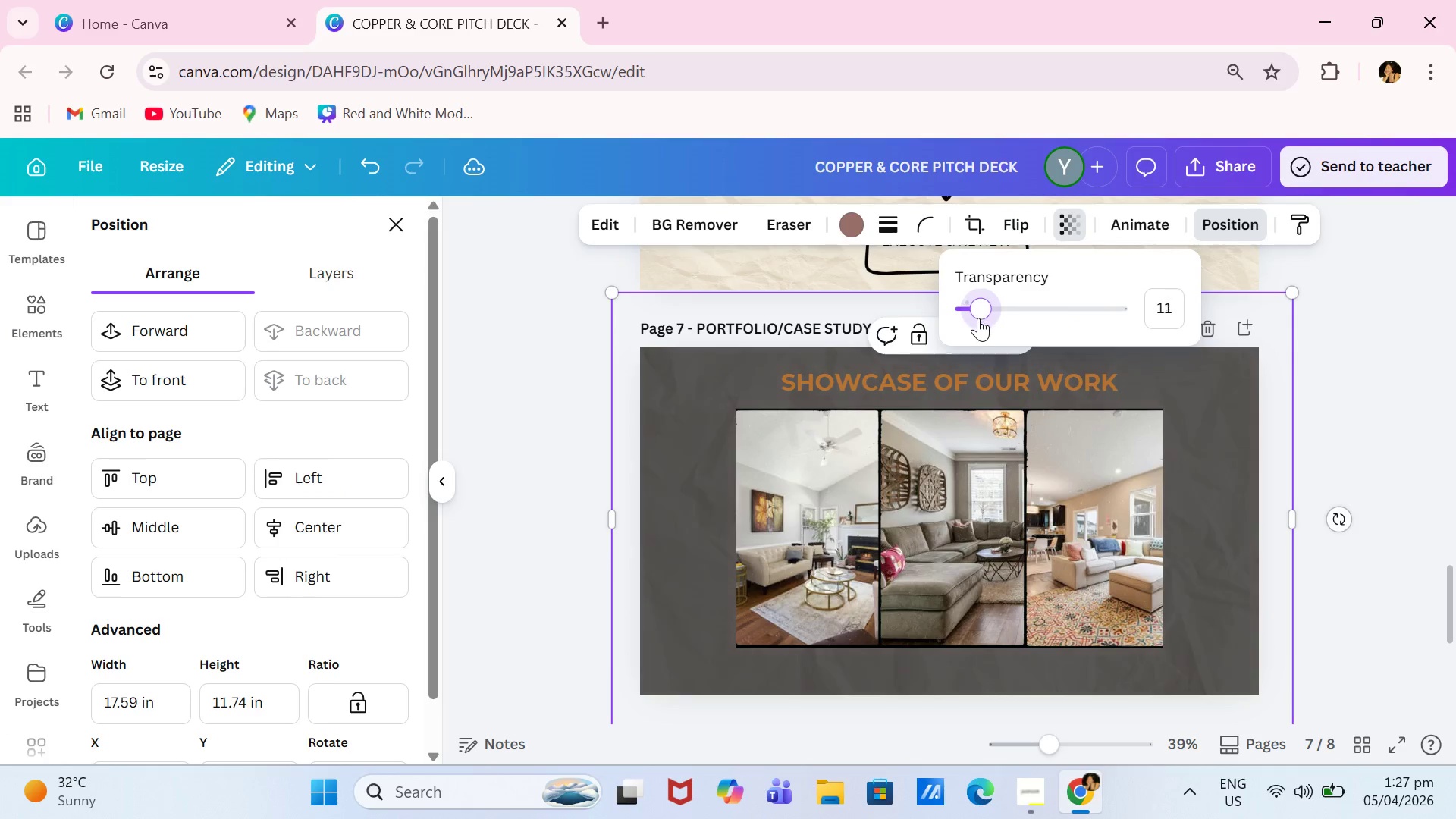 
left_click_drag(start_coordinate=[982, 314], to_coordinate=[970, 323])
 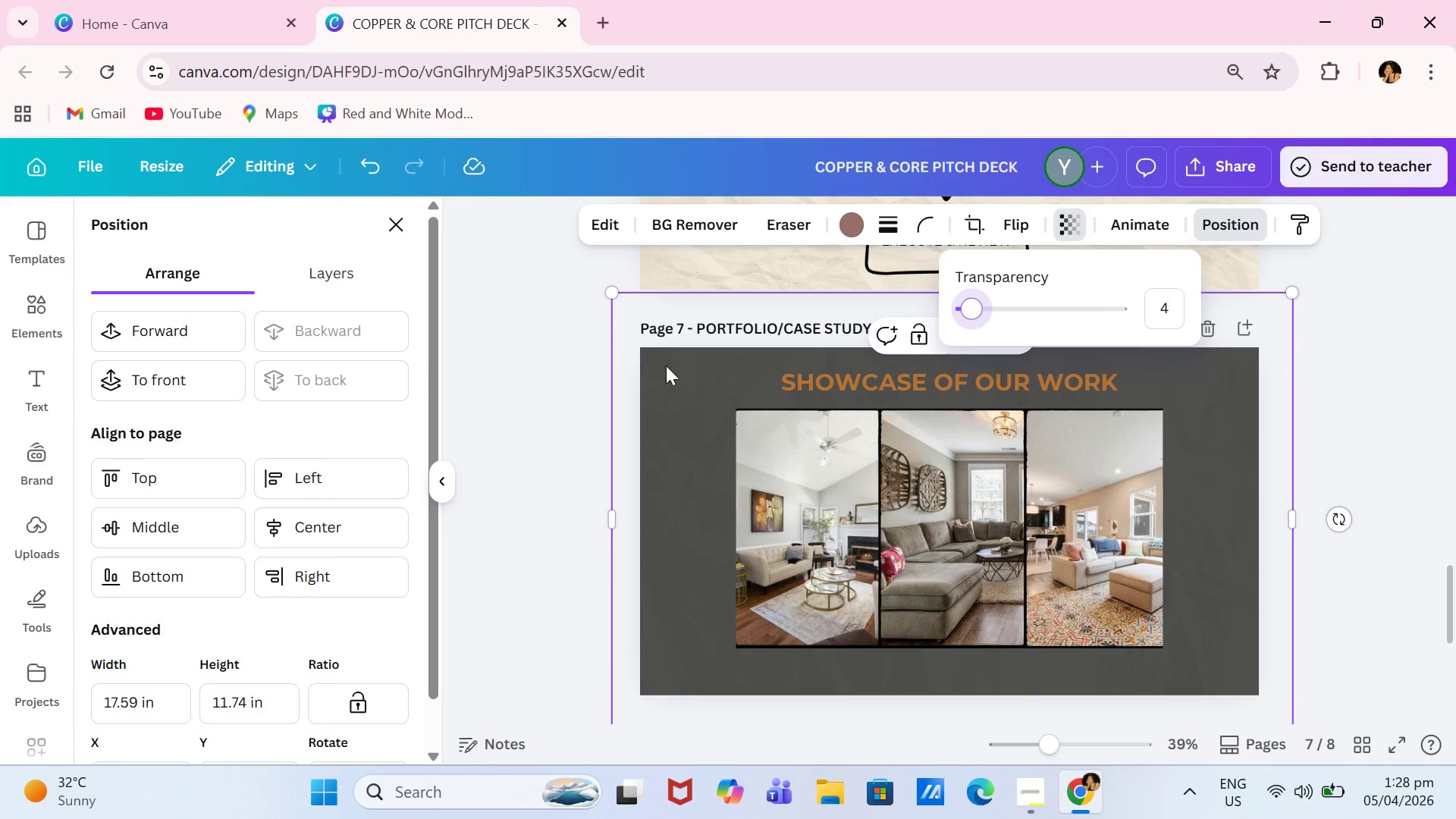 
left_click([935, 381])
 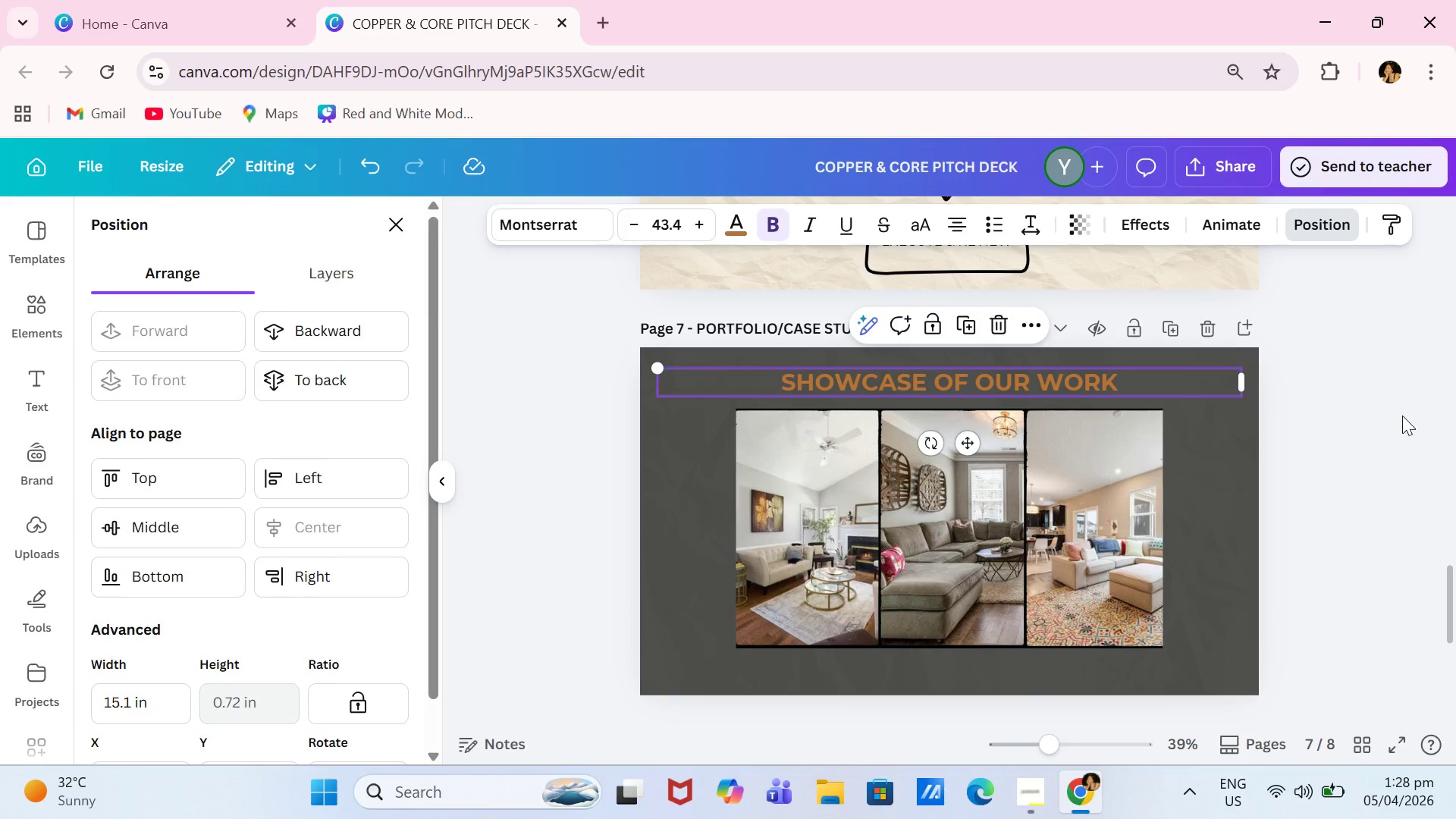 
left_click([1363, 437])
 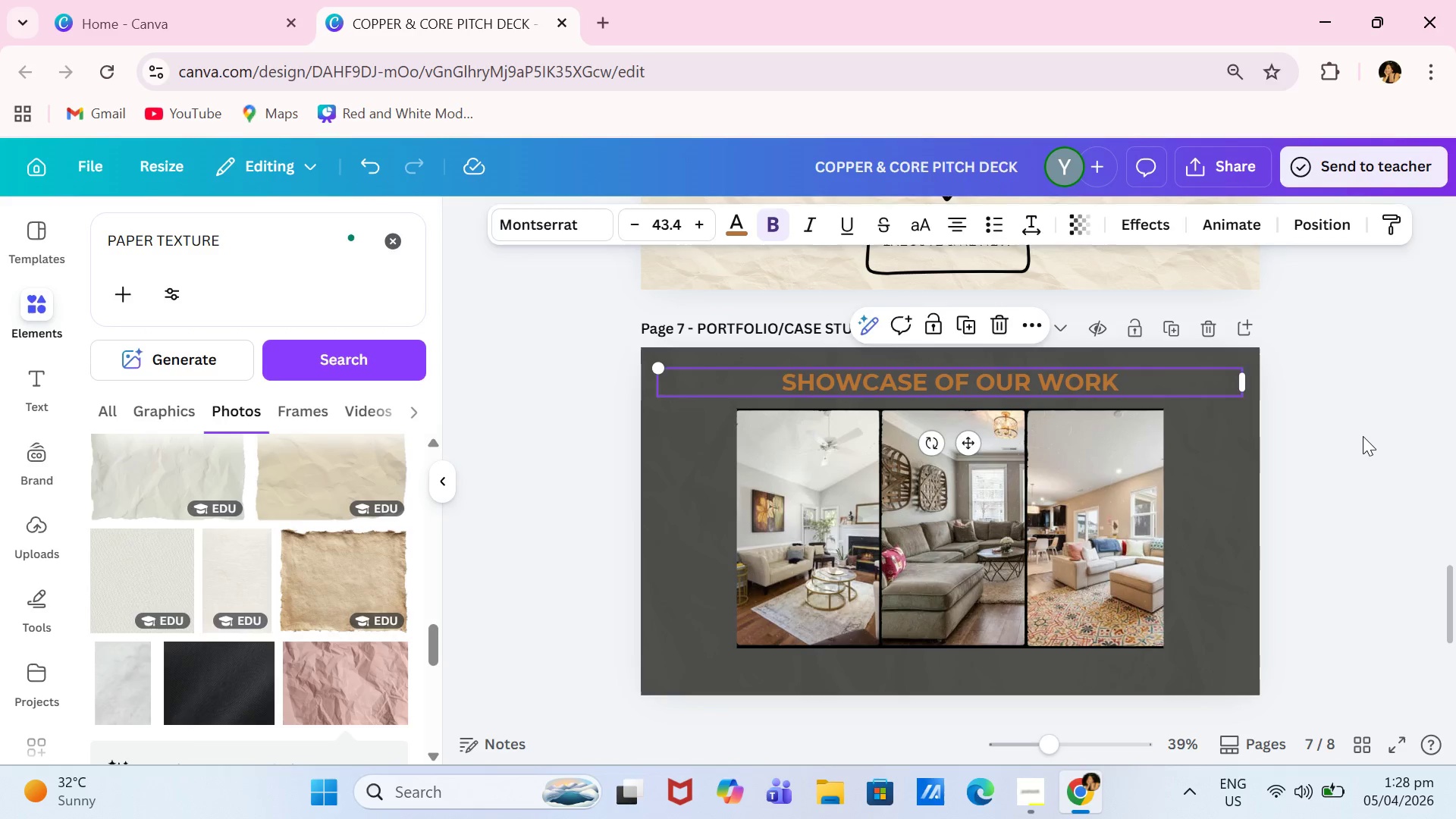 
left_click([1363, 436])
 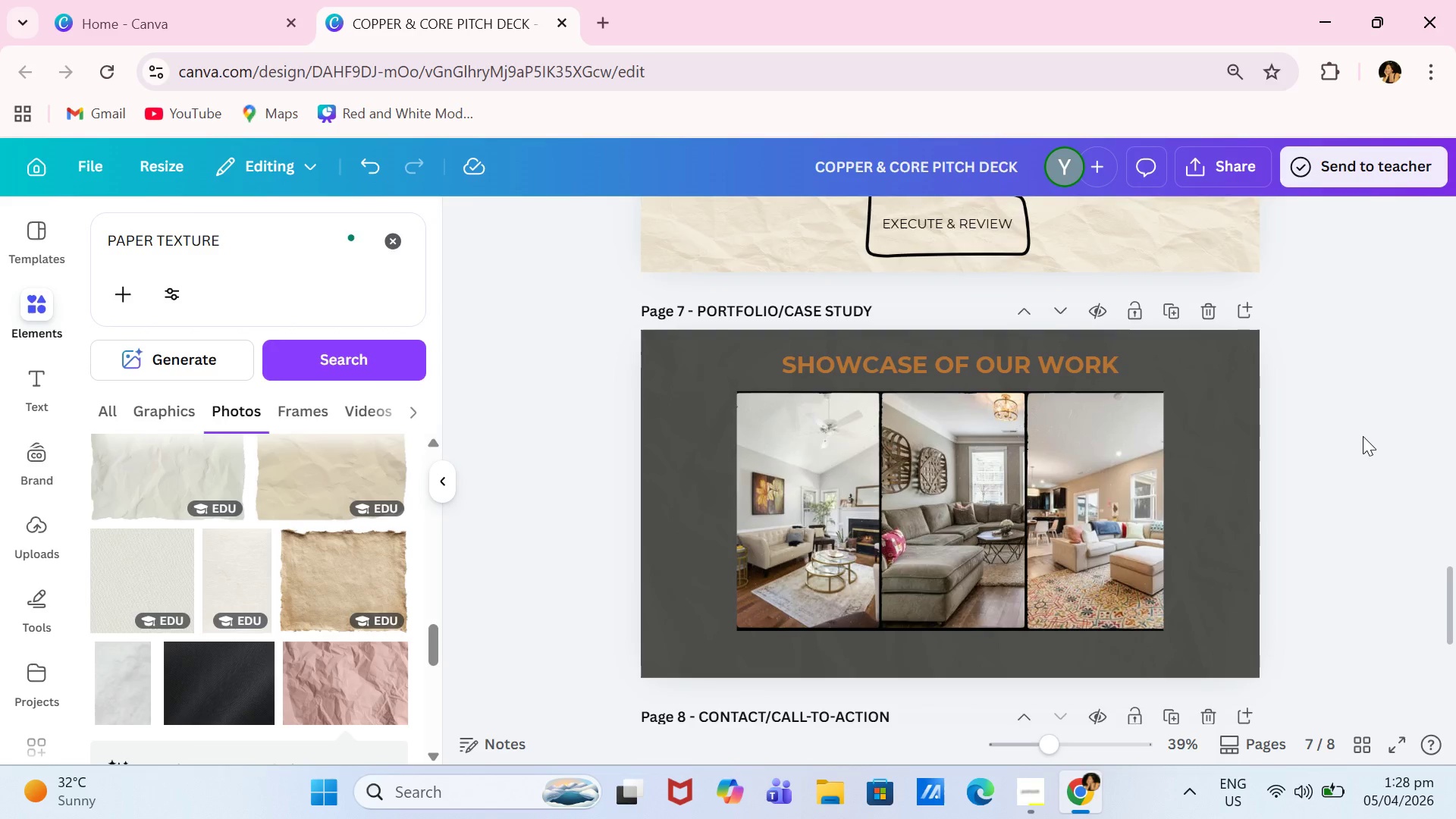 
scroll: coordinate [1363, 436], scroll_direction: down, amount: 2.0
 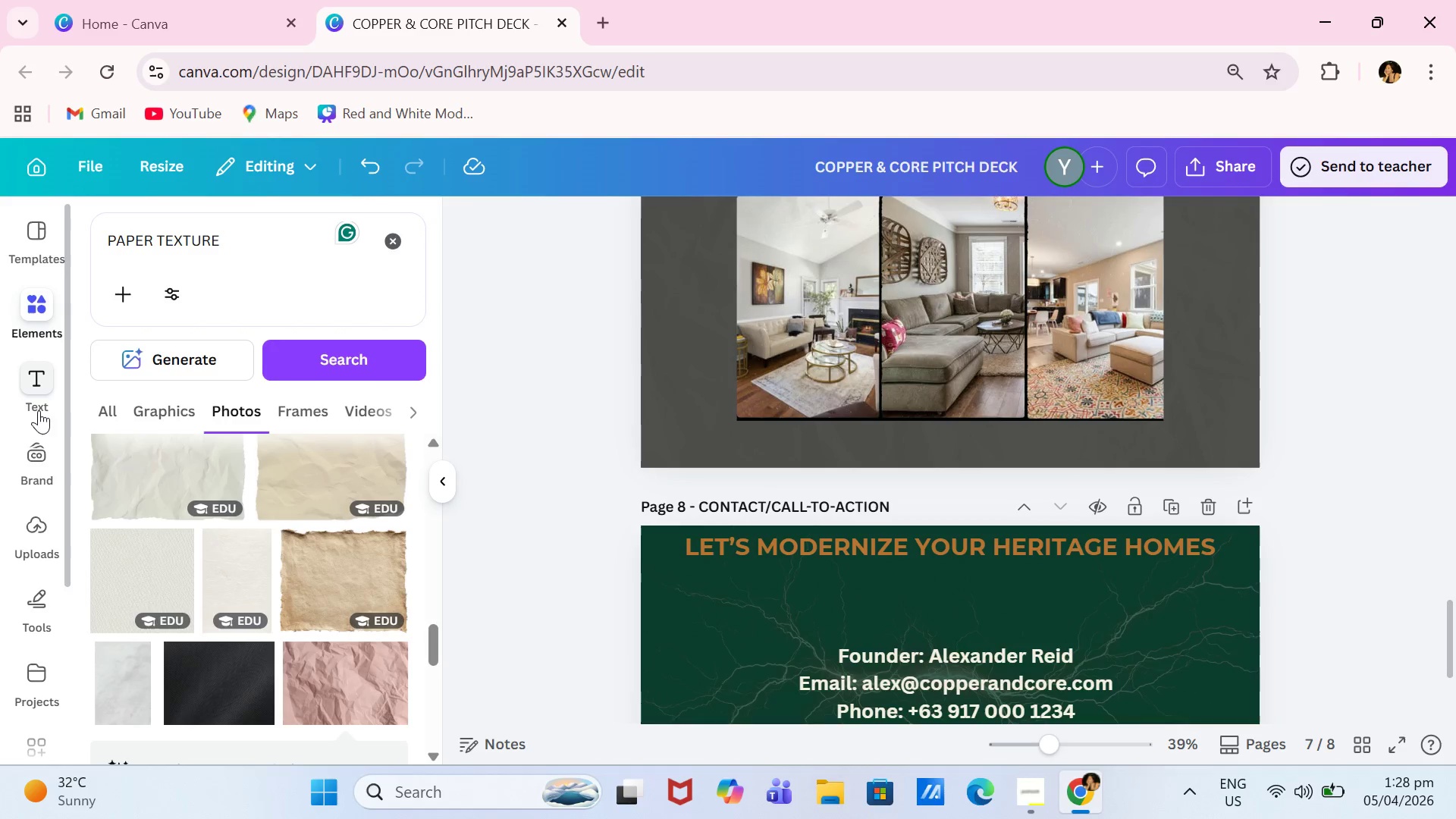 
left_click([43, 407])
 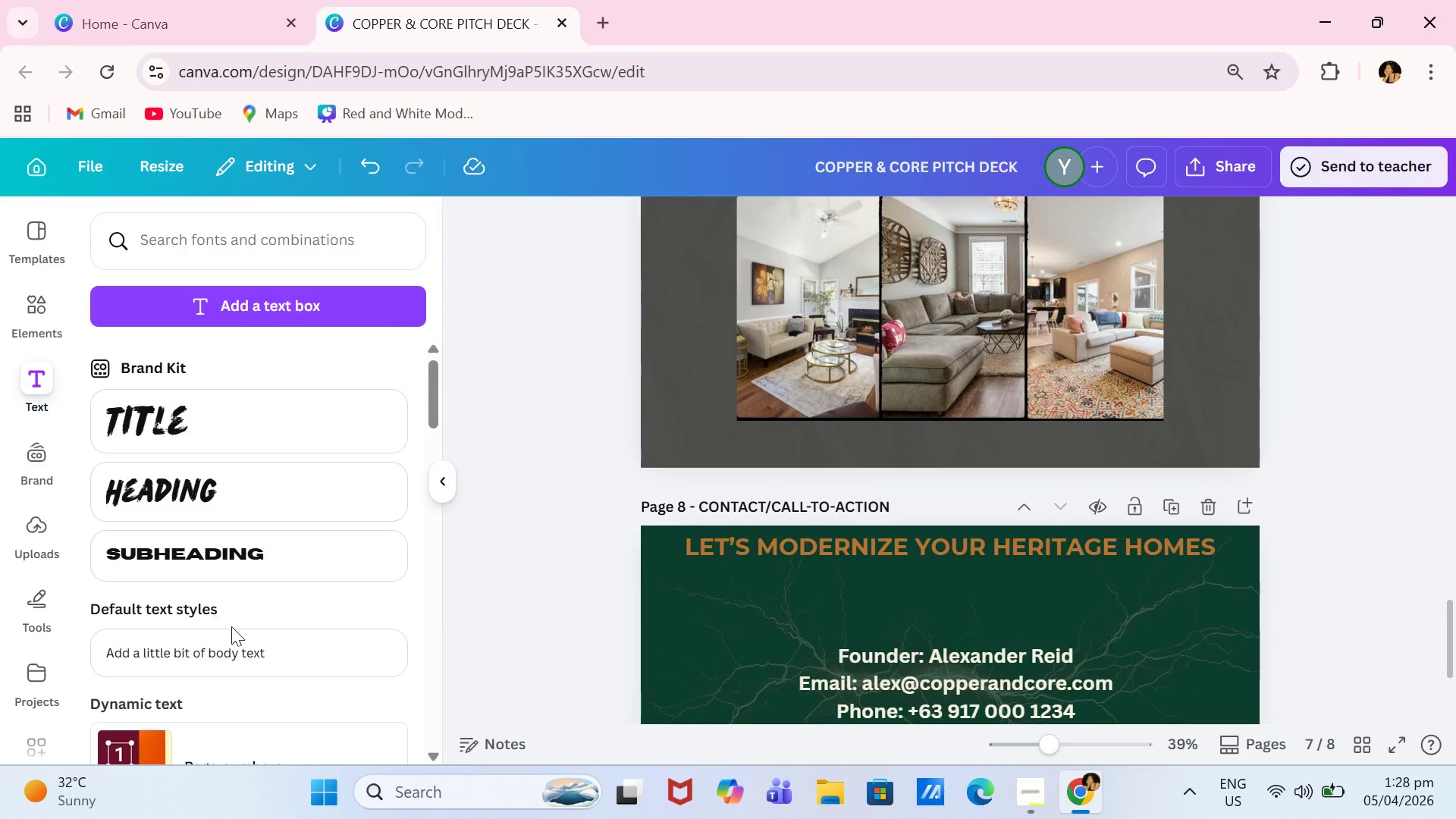 
left_click([231, 628])
 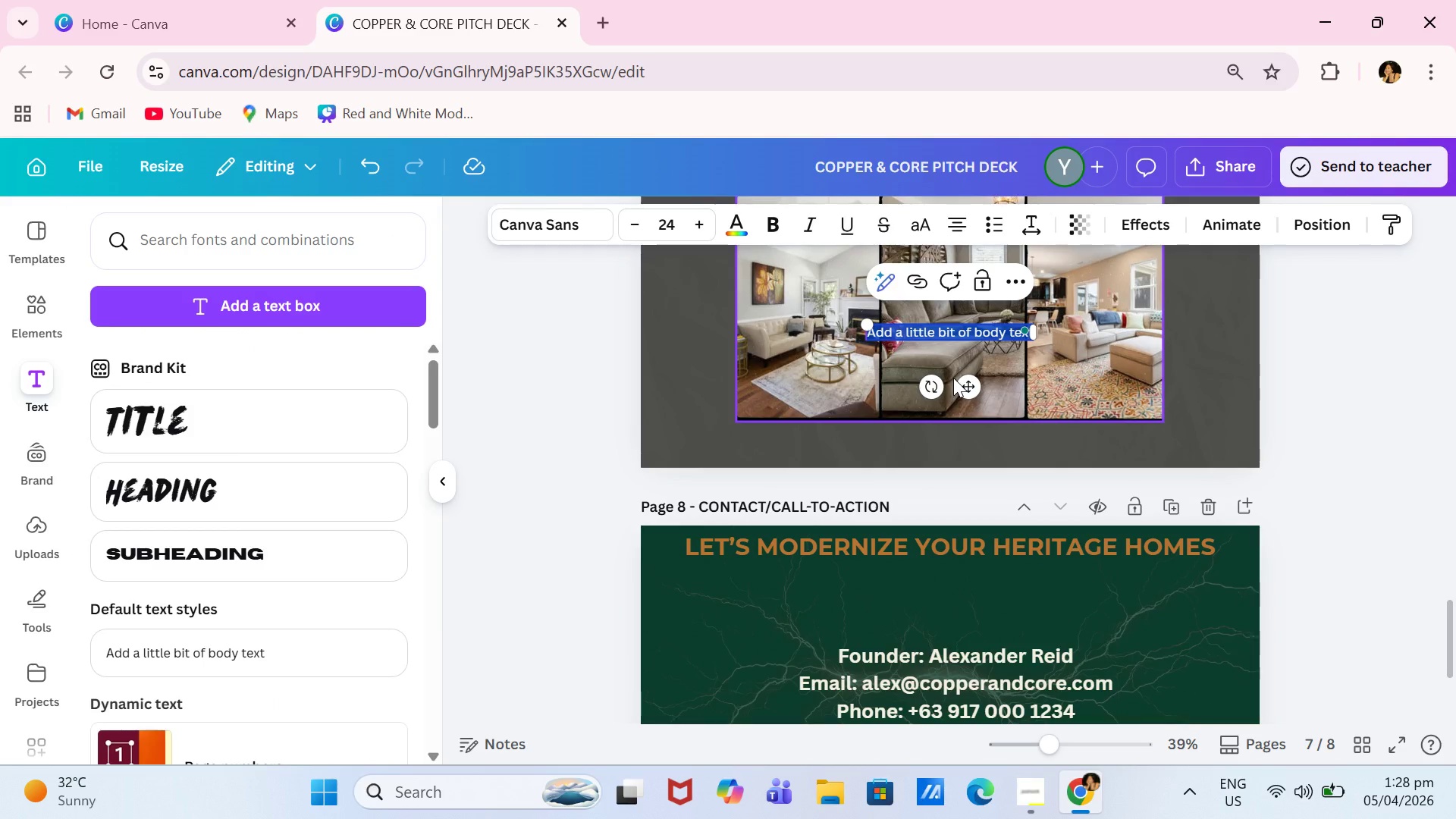 
type(DURING UPGRADE)
 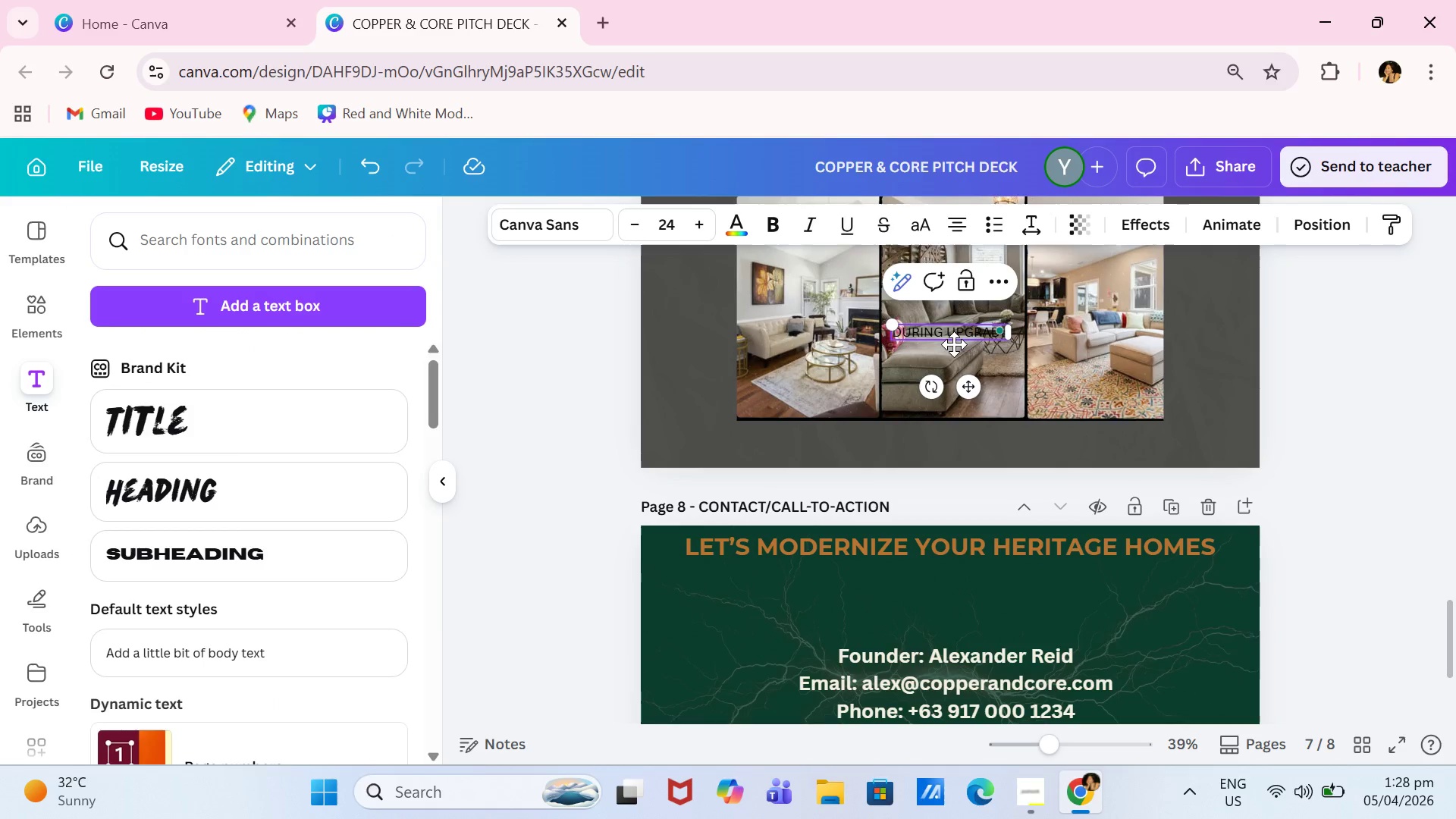 
scroll: coordinate [1201, 362], scroll_direction: up, amount: 2.0
 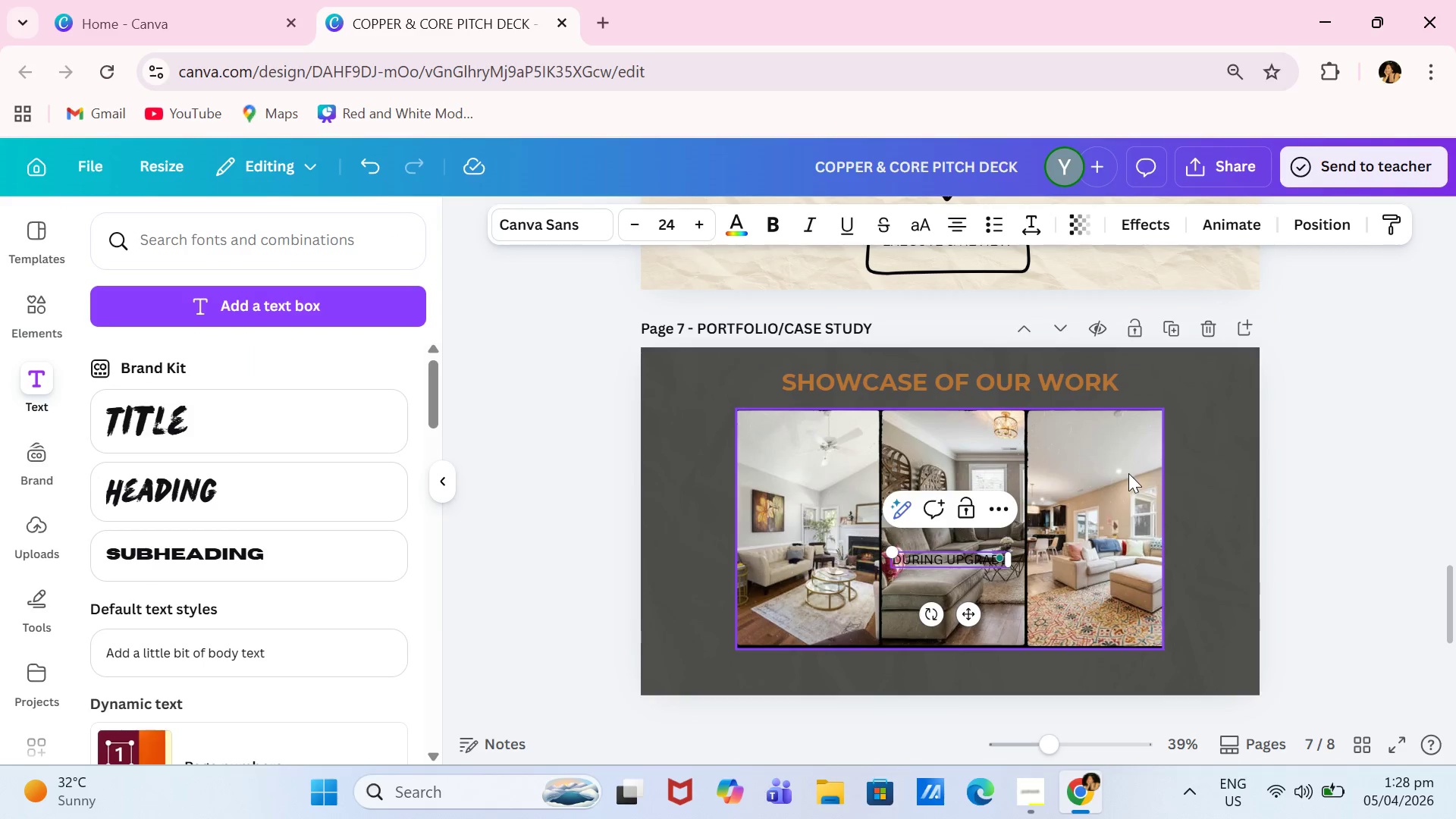 
left_click([1128, 473])
 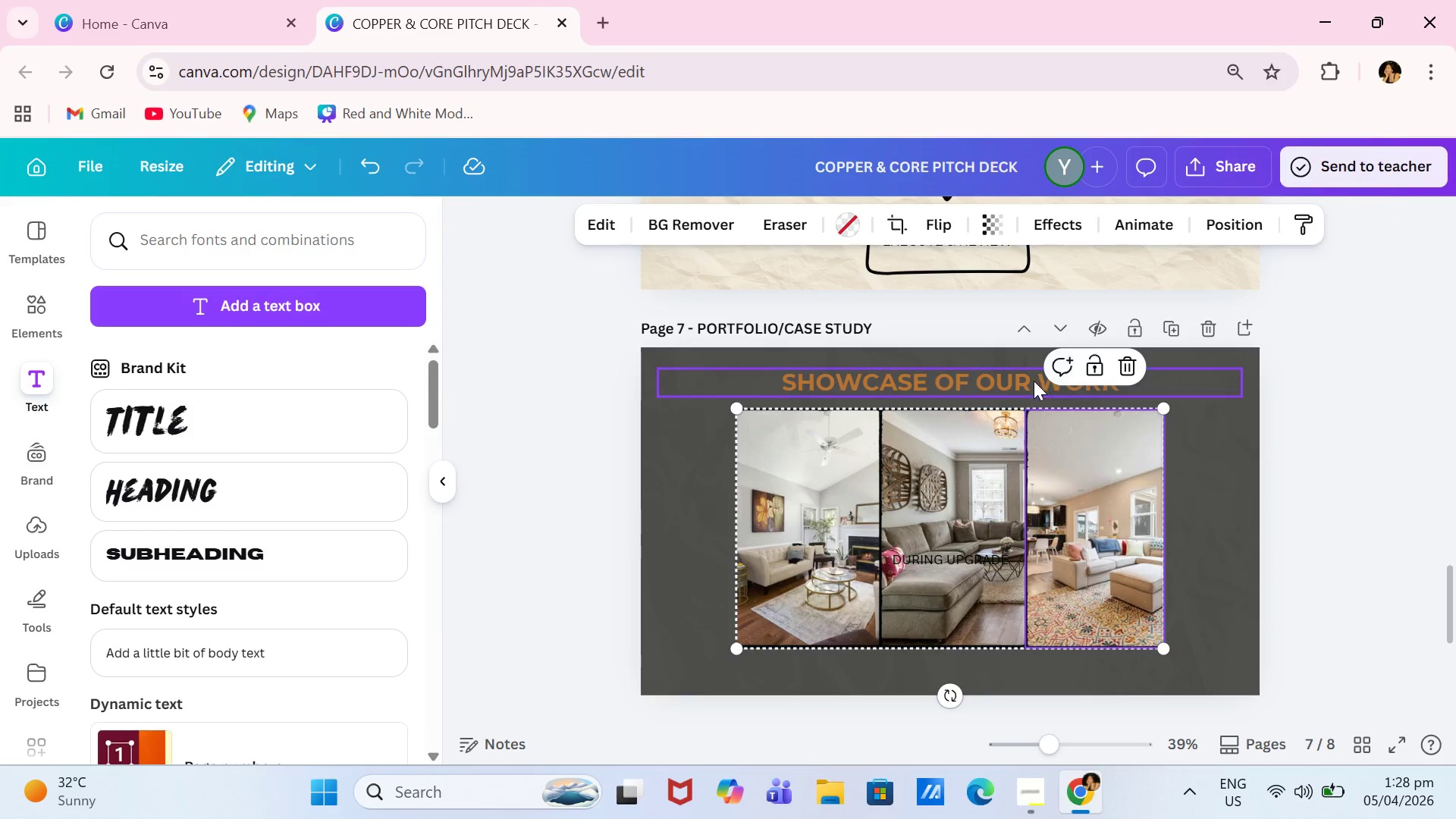 
left_click_drag(start_coordinate=[1034, 381], to_coordinate=[1031, 364])
 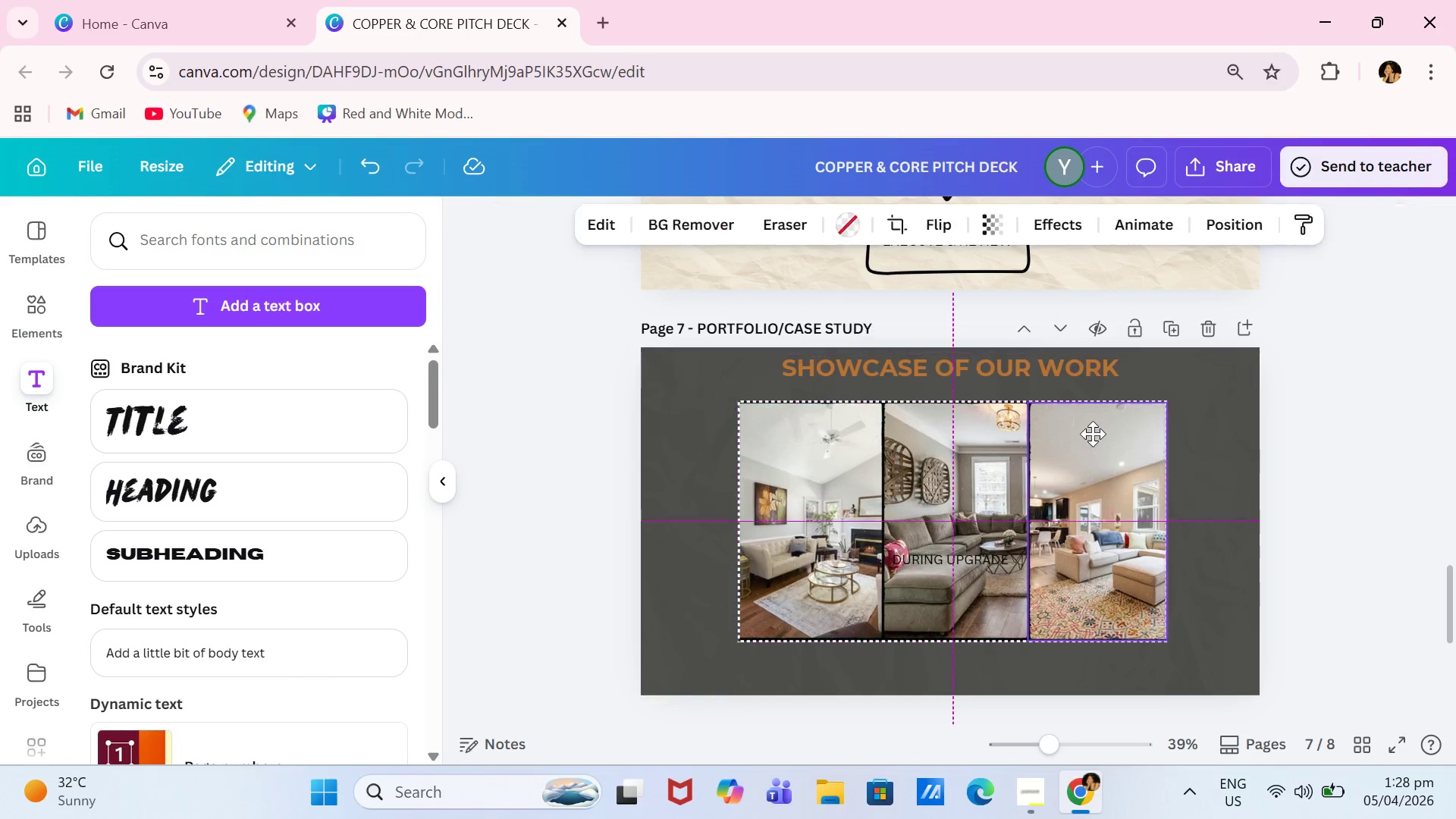 
left_click_drag(start_coordinate=[1086, 447], to_coordinate=[1096, 424])
 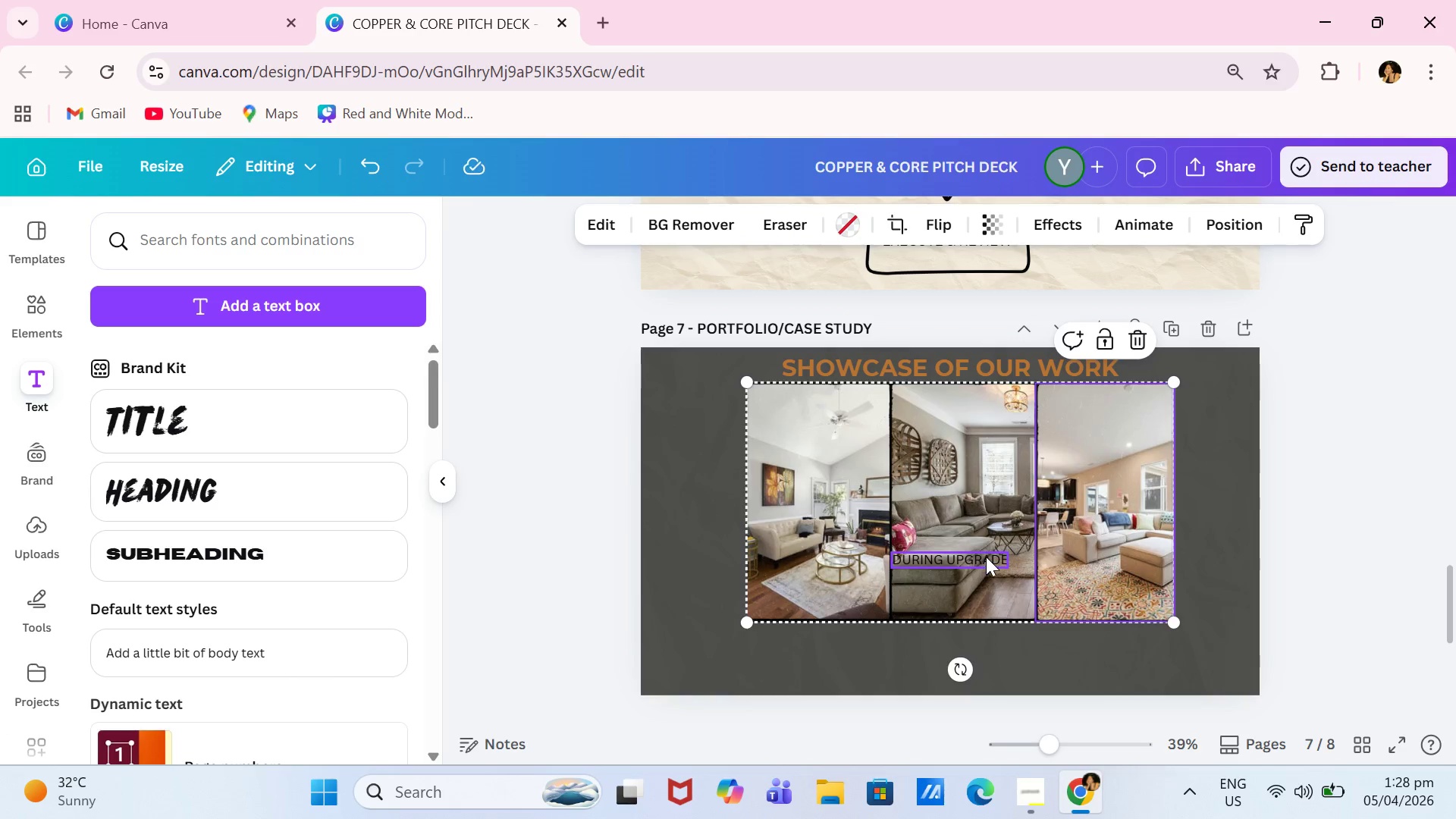 
left_click_drag(start_coordinate=[986, 557], to_coordinate=[848, 634])
 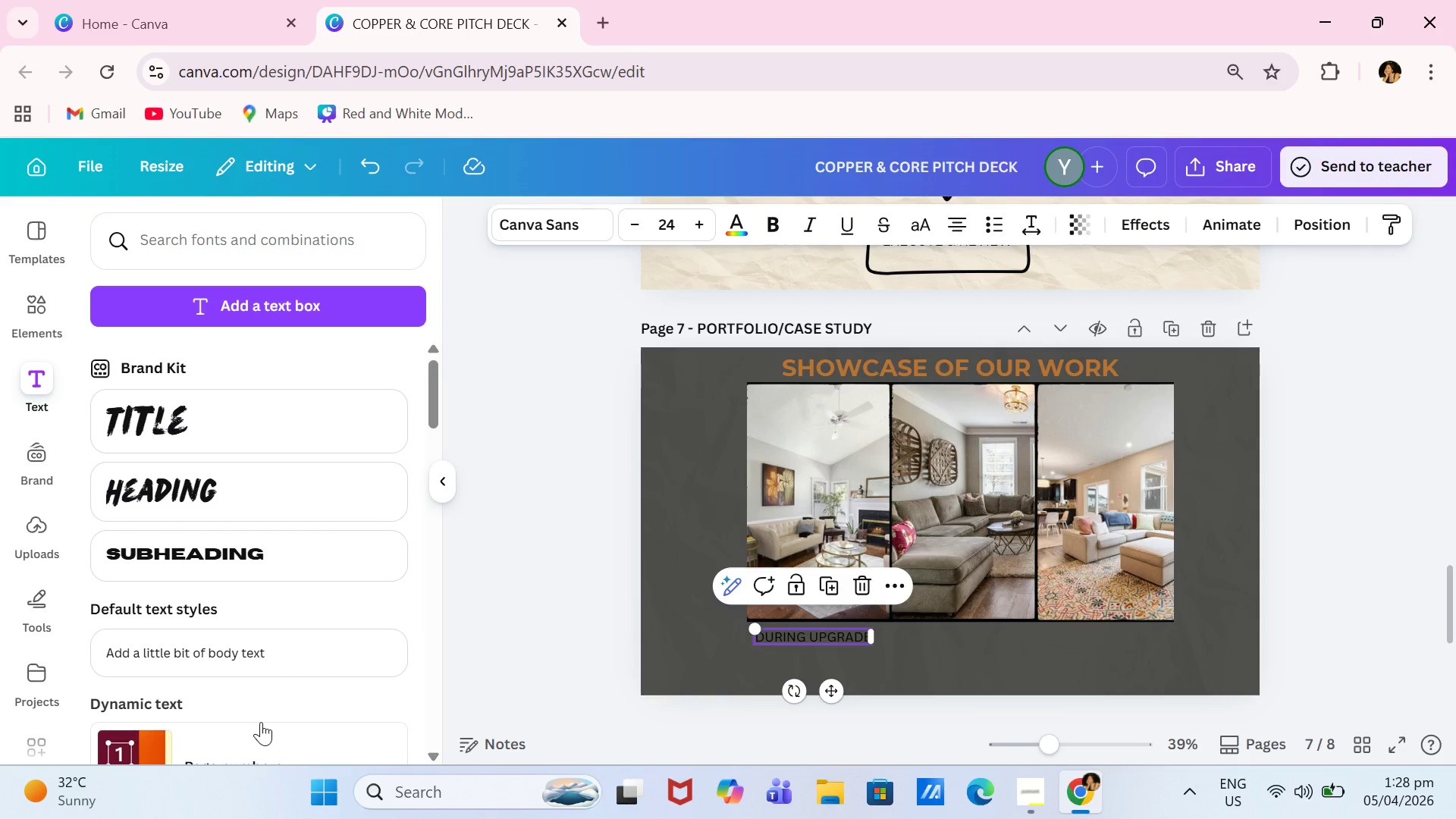 
left_click([321, 661])
 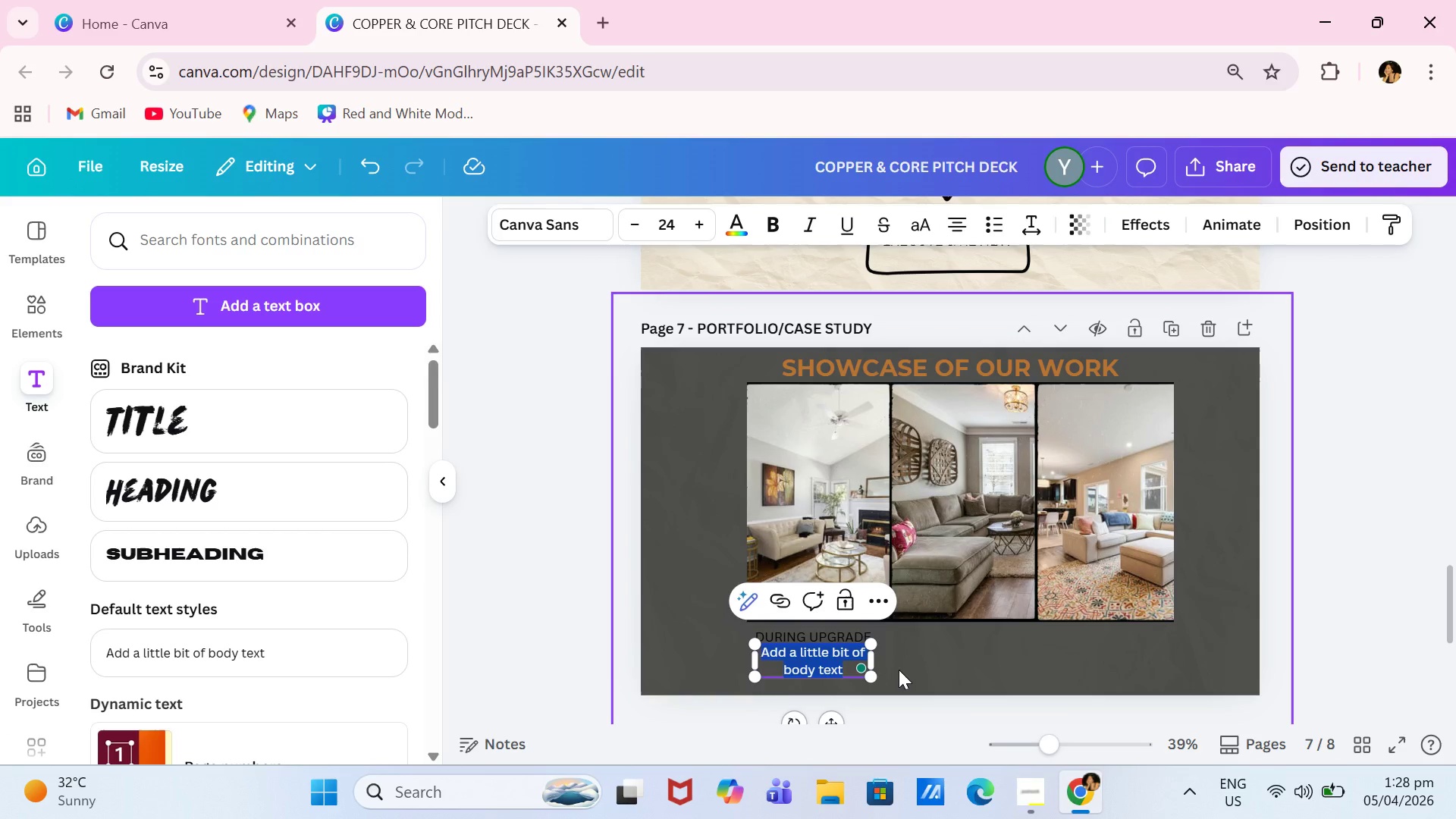 
type(Precision routing through micro-access points with zero structural damage)
 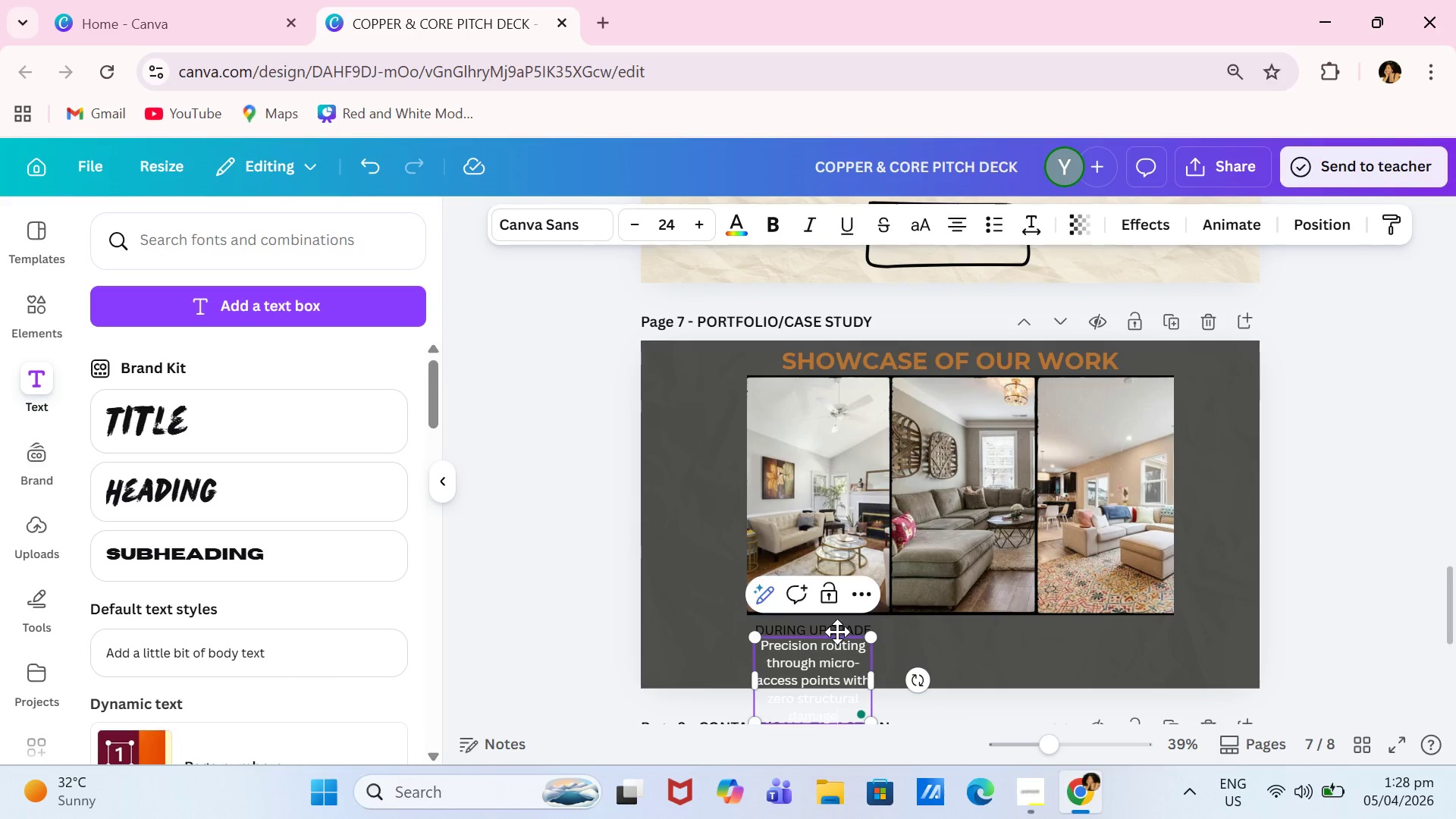 
left_click([840, 632])
 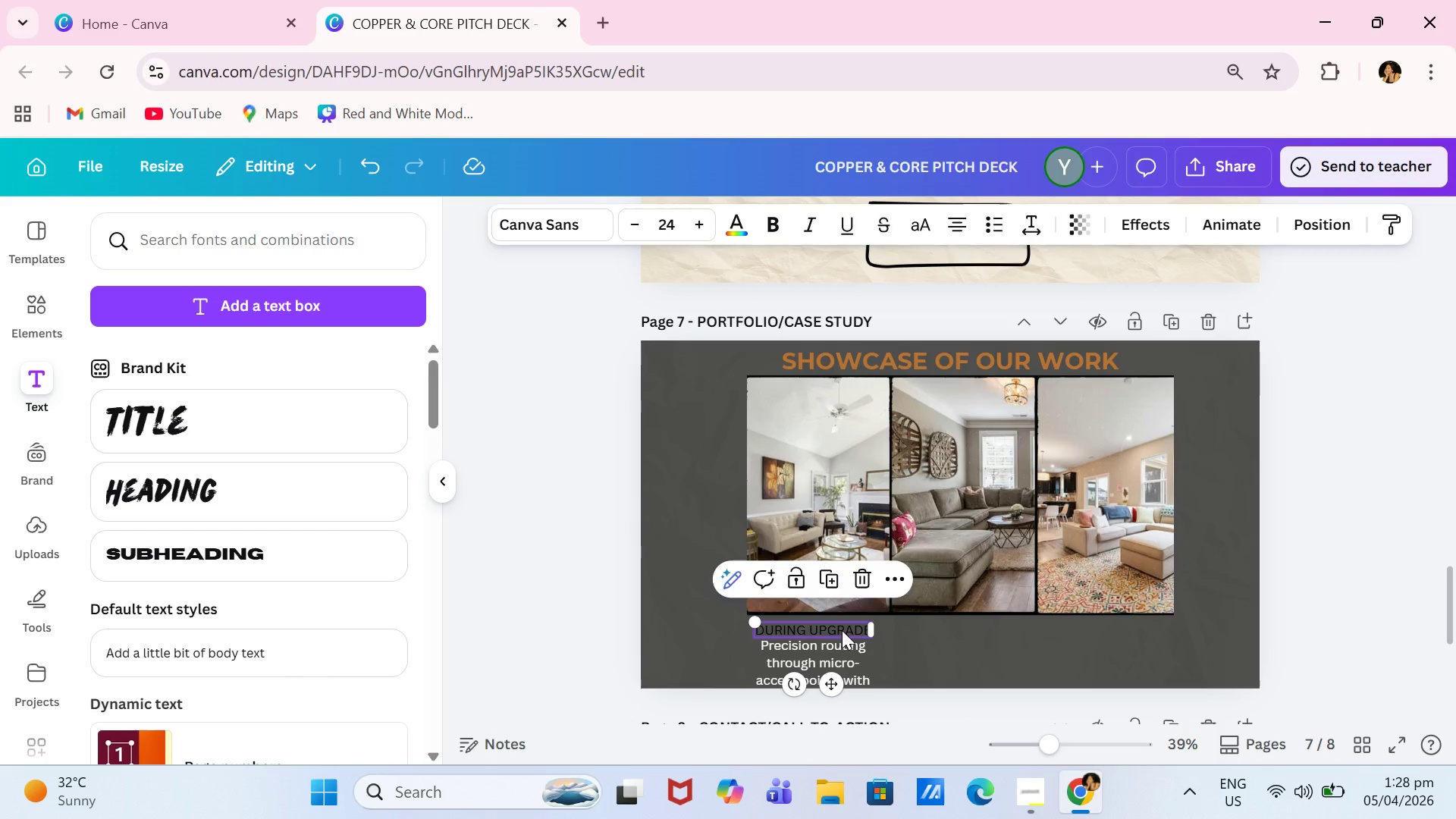 
left_click_drag(start_coordinate=[842, 632], to_coordinate=[842, 627])
 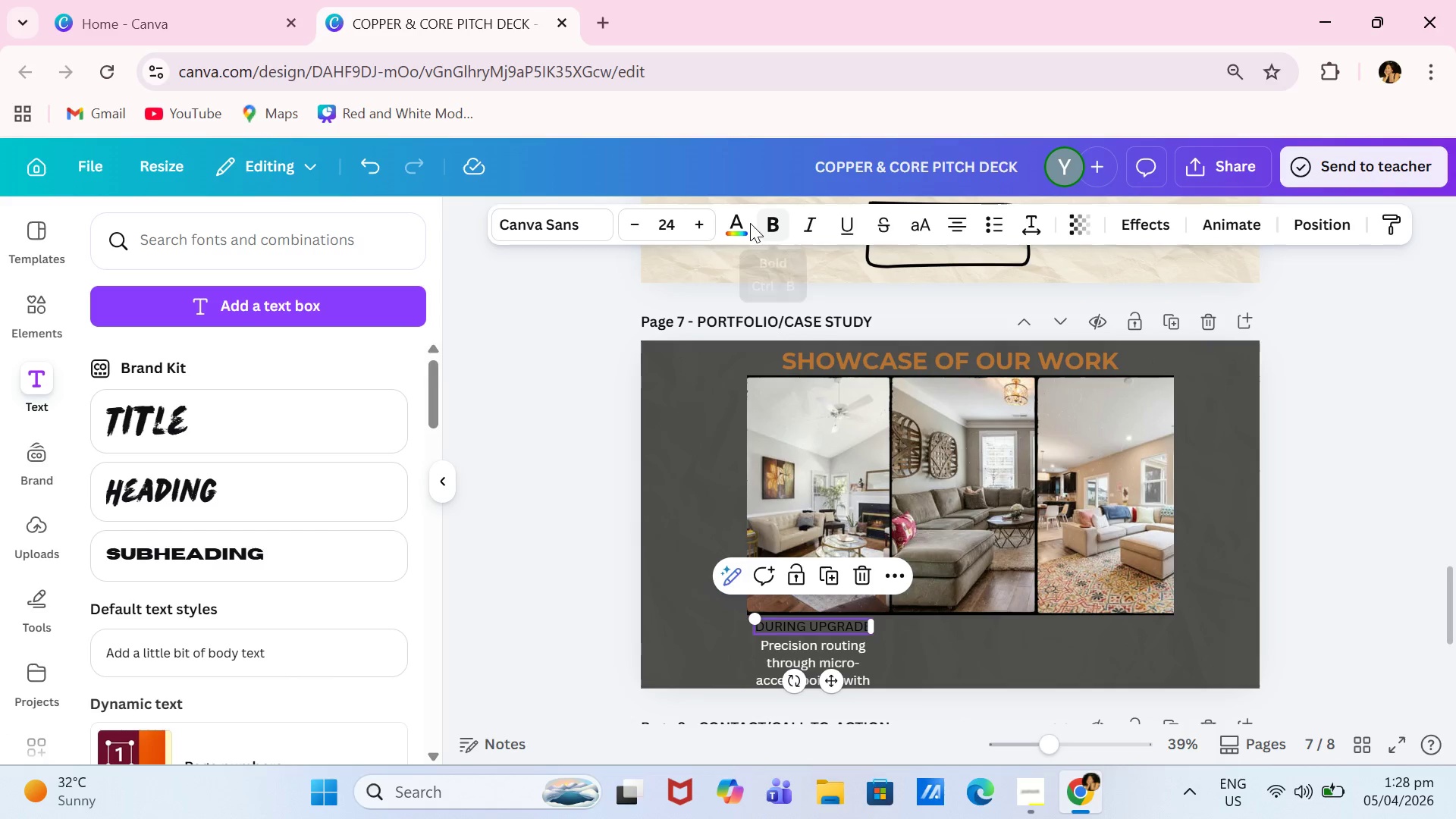 
left_click([745, 224])
 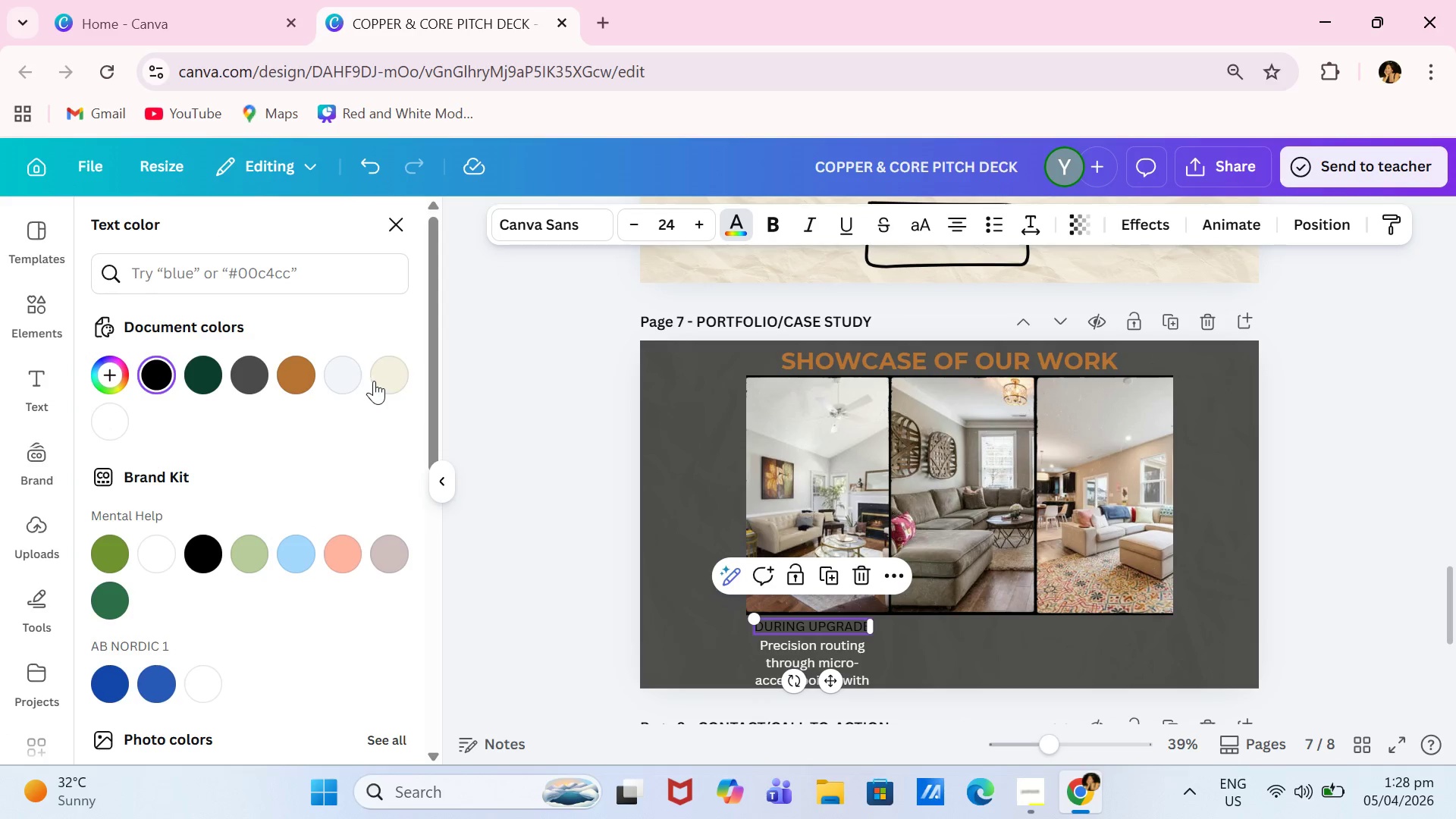 
left_click([351, 374])
 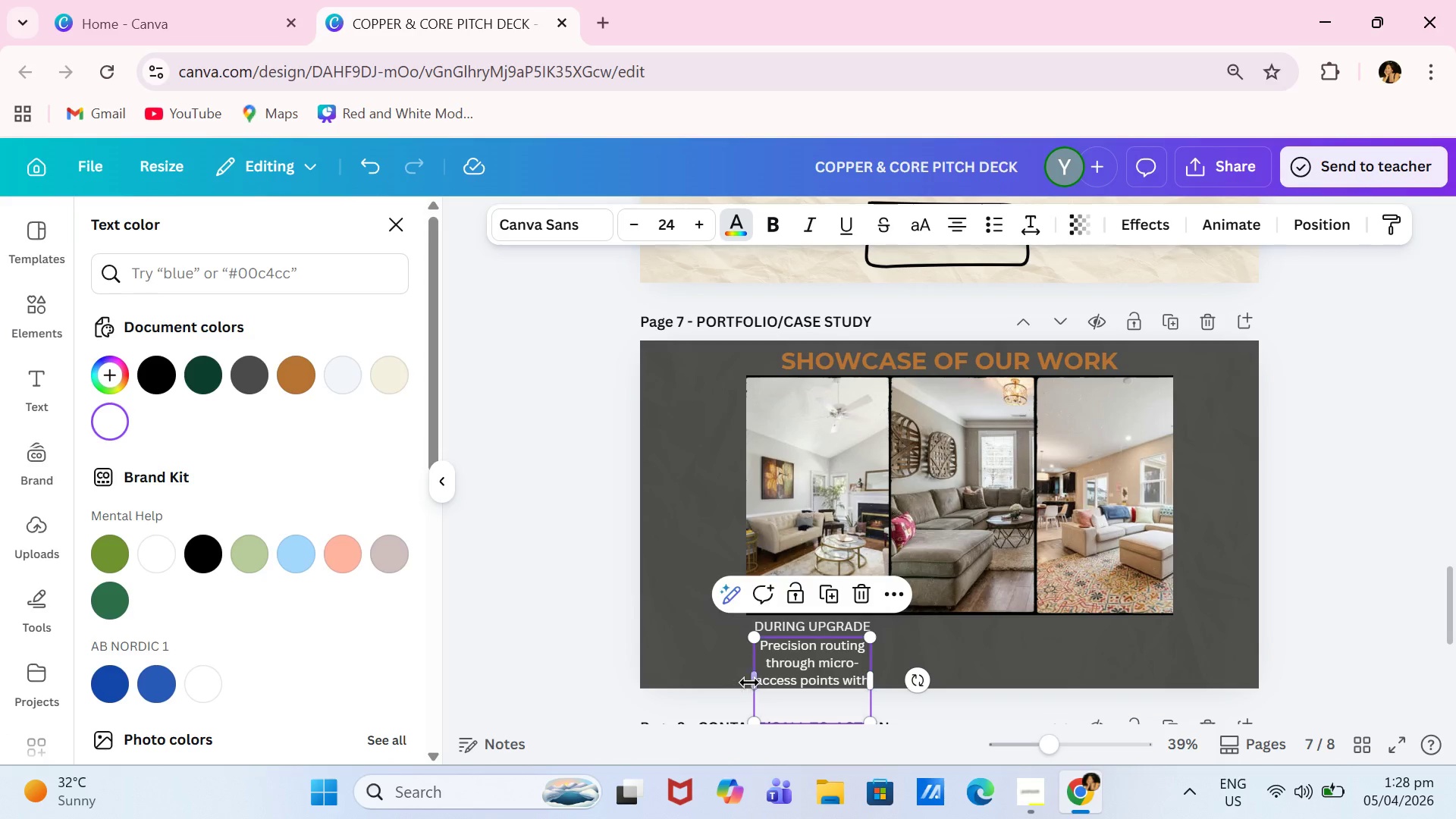 
left_click_drag(start_coordinate=[749, 683], to_coordinate=[656, 643])
 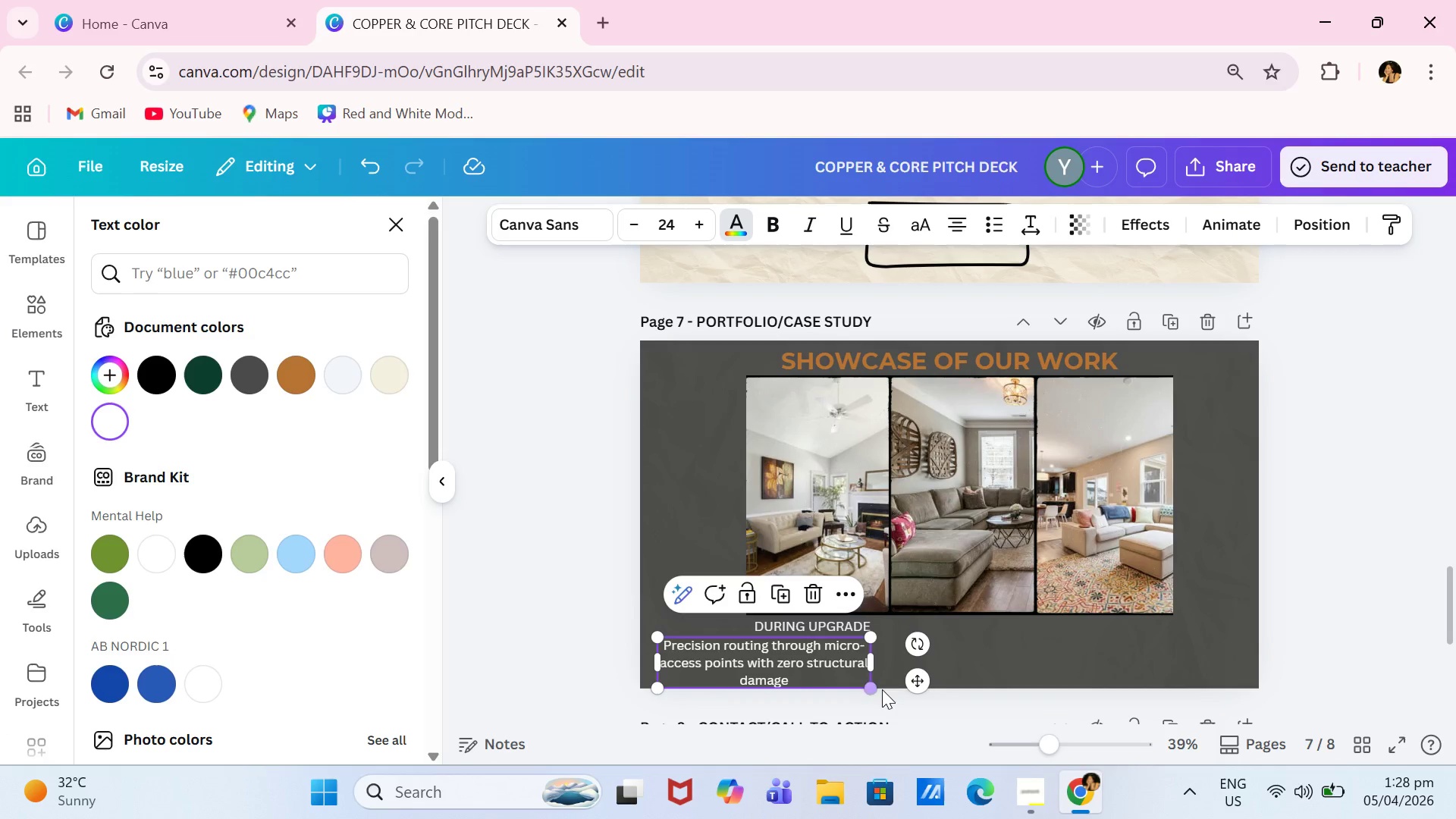 
left_click_drag(start_coordinate=[880, 689], to_coordinate=[817, 672])
 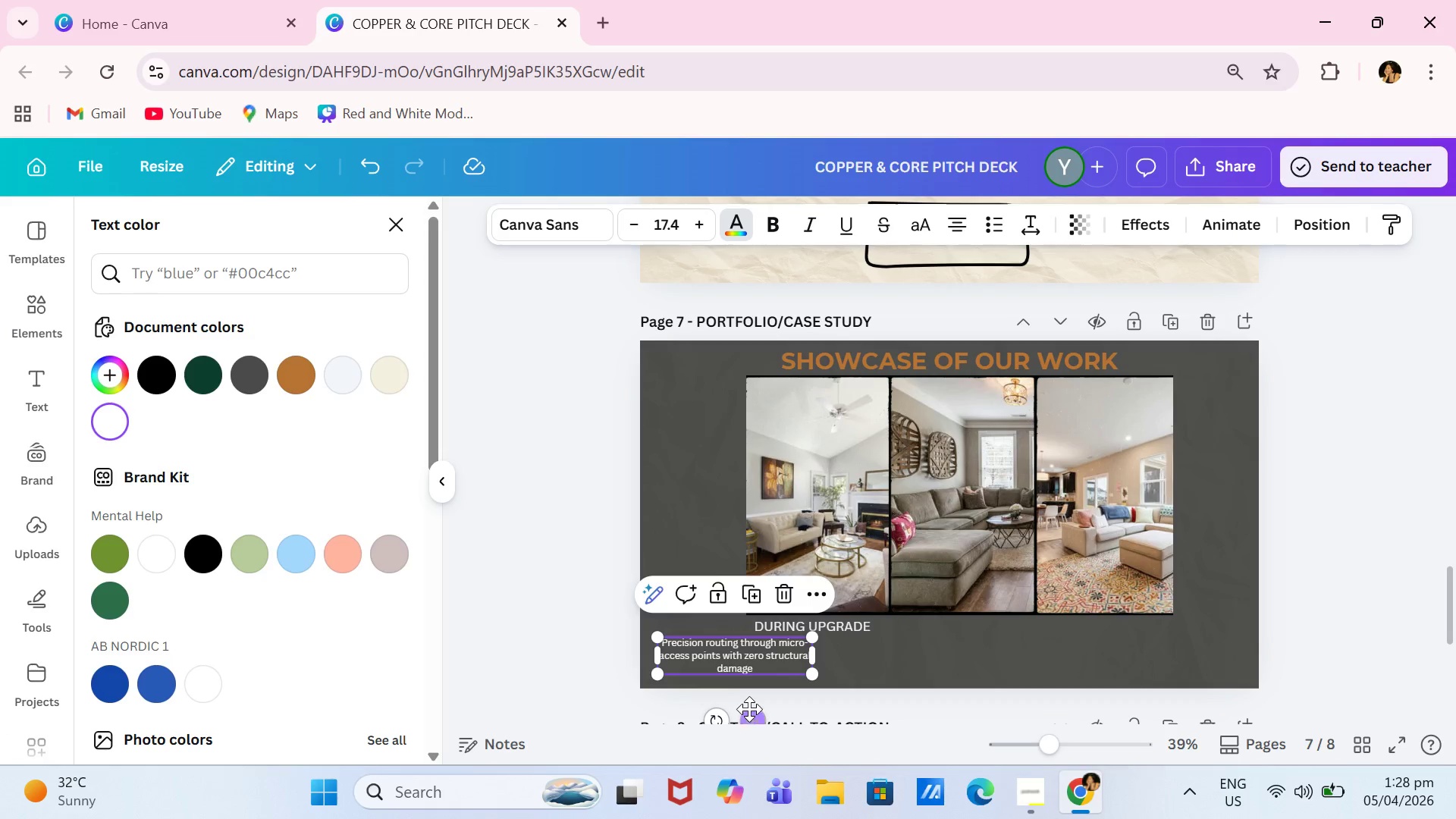 
left_click_drag(start_coordinate=[750, 711], to_coordinate=[825, 710])
 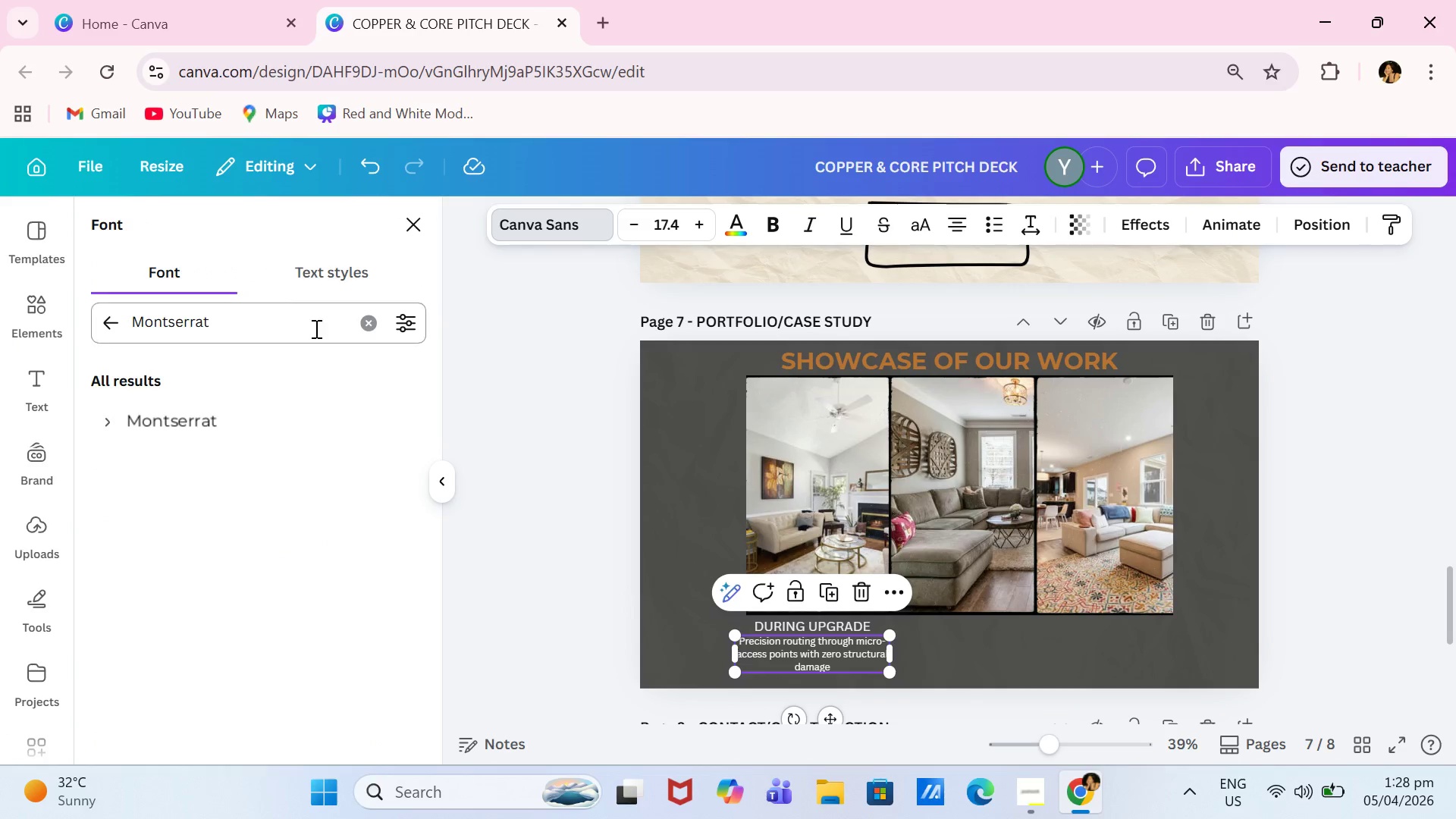 
left_click([240, 419])
 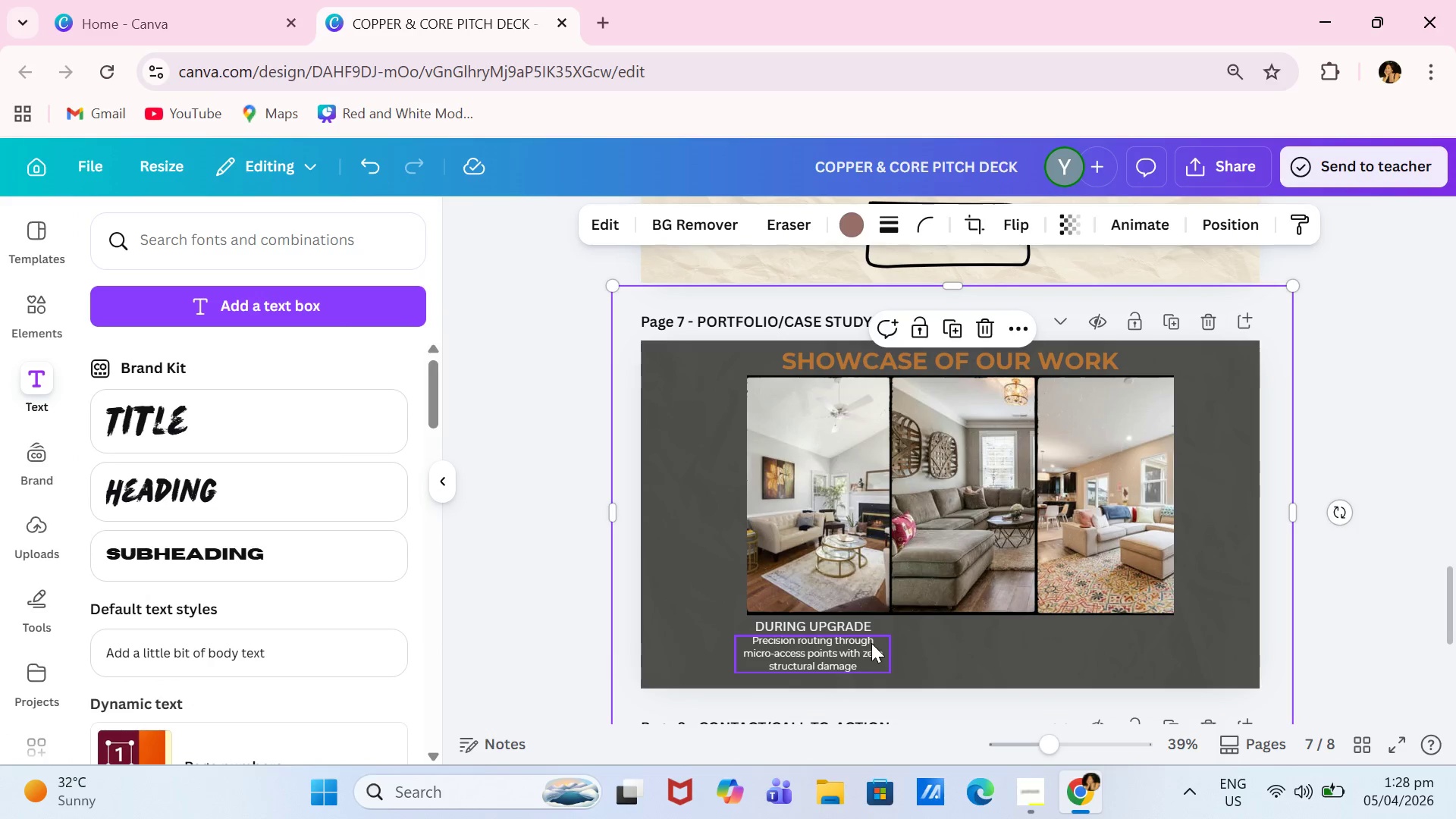 
left_click([862, 623])
 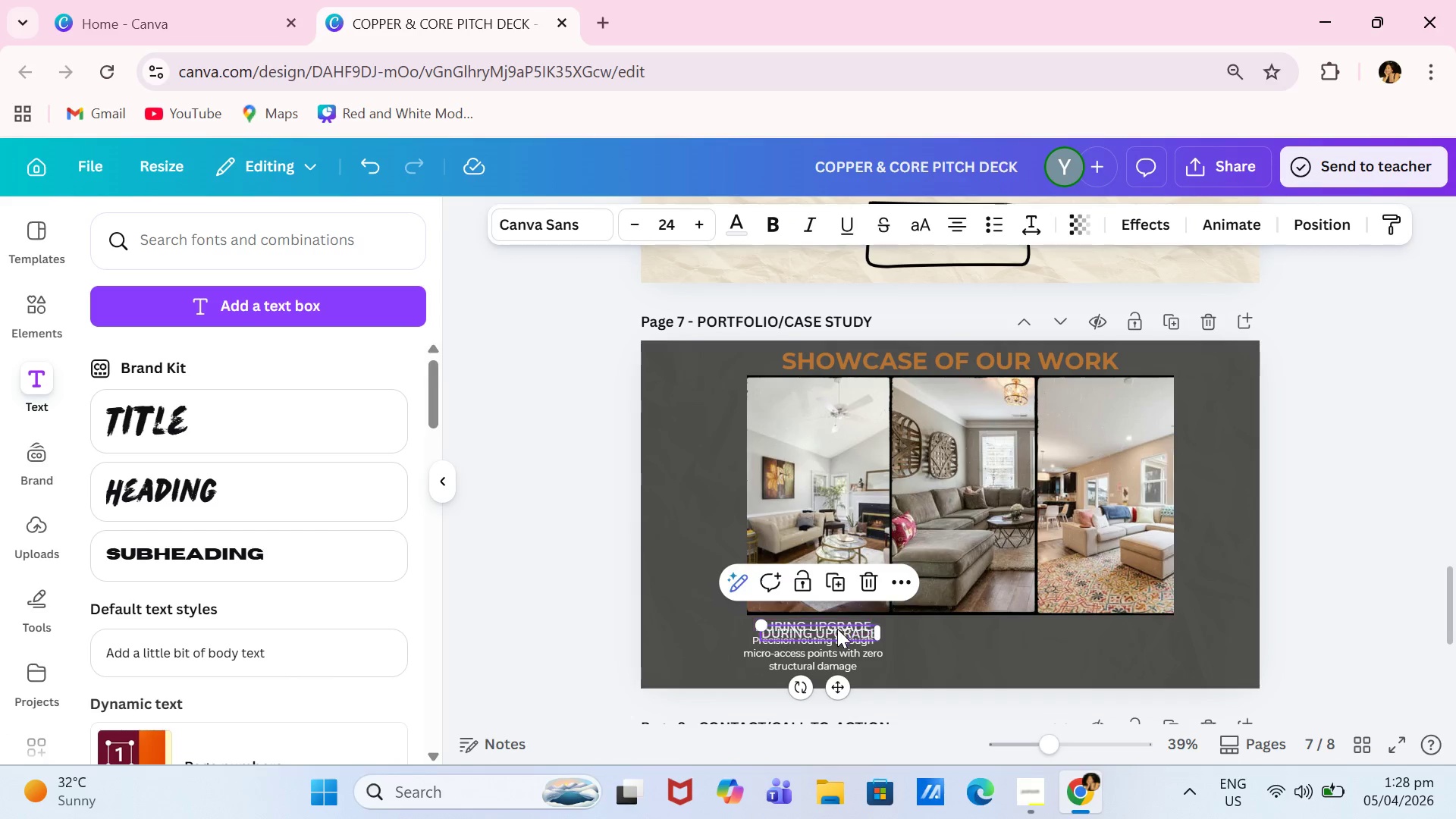 
left_click_drag(start_coordinate=[837, 631], to_coordinate=[972, 626])
 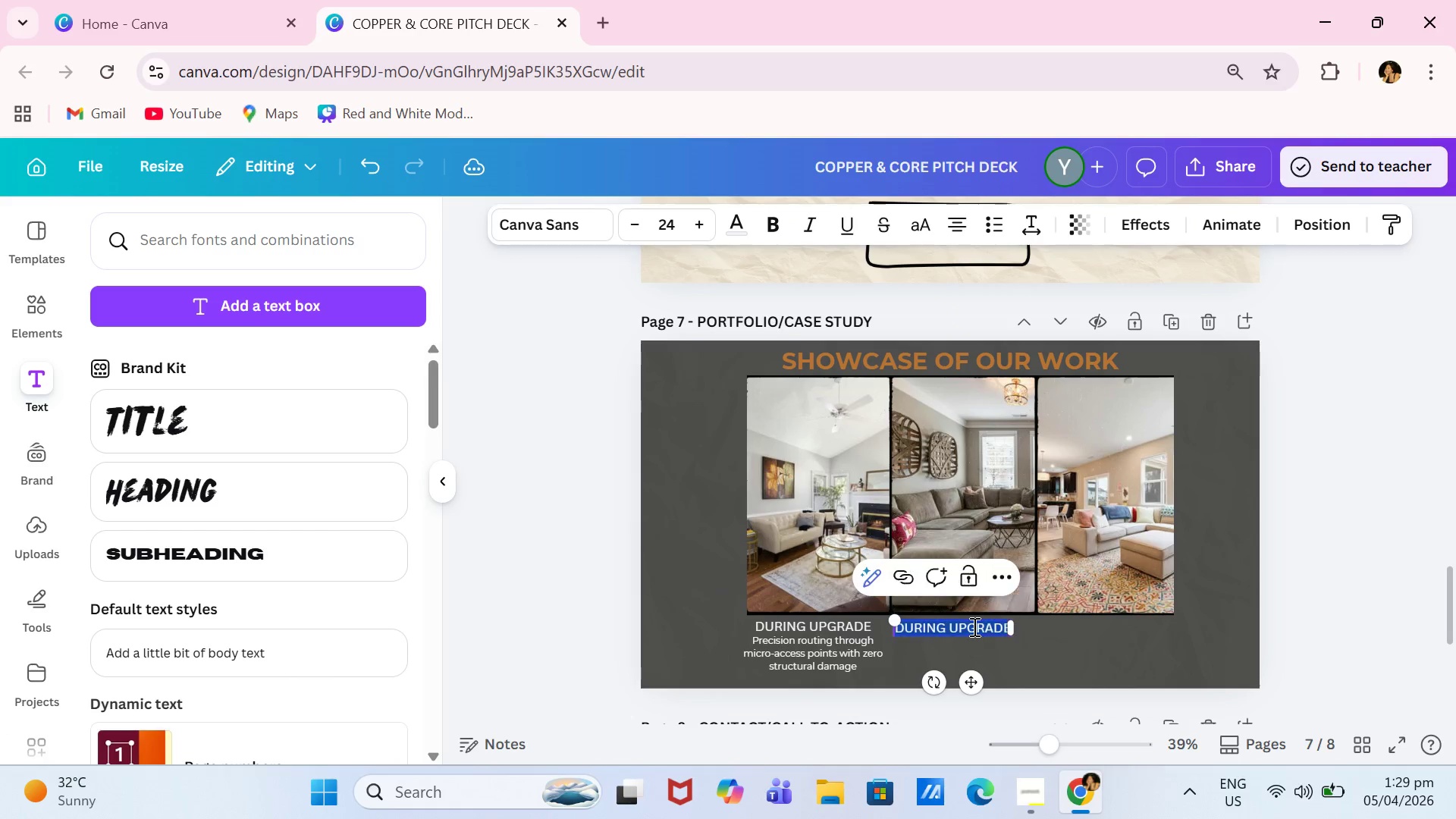 
left_click([973, 626])
 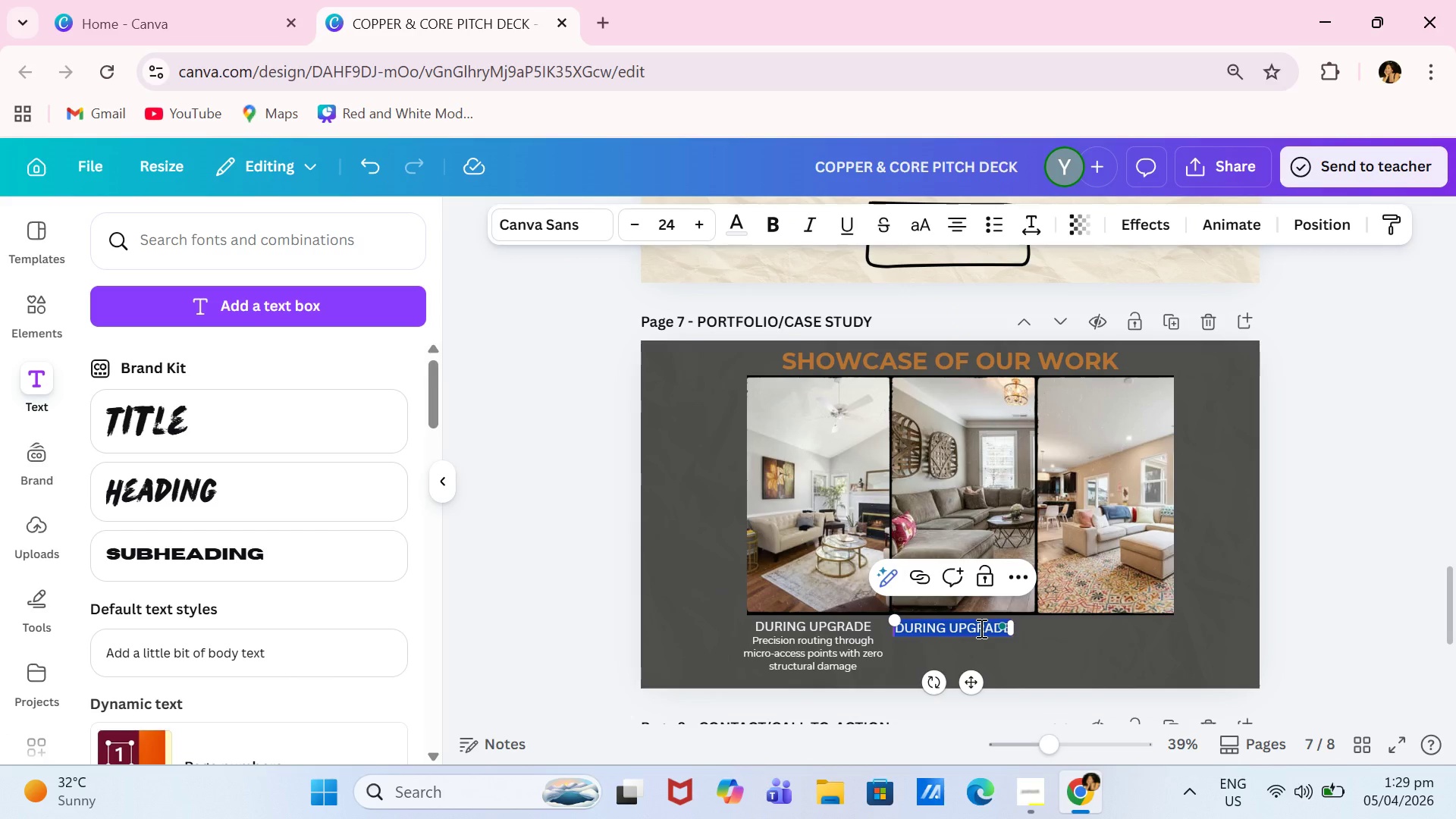 
wait(5.61)
 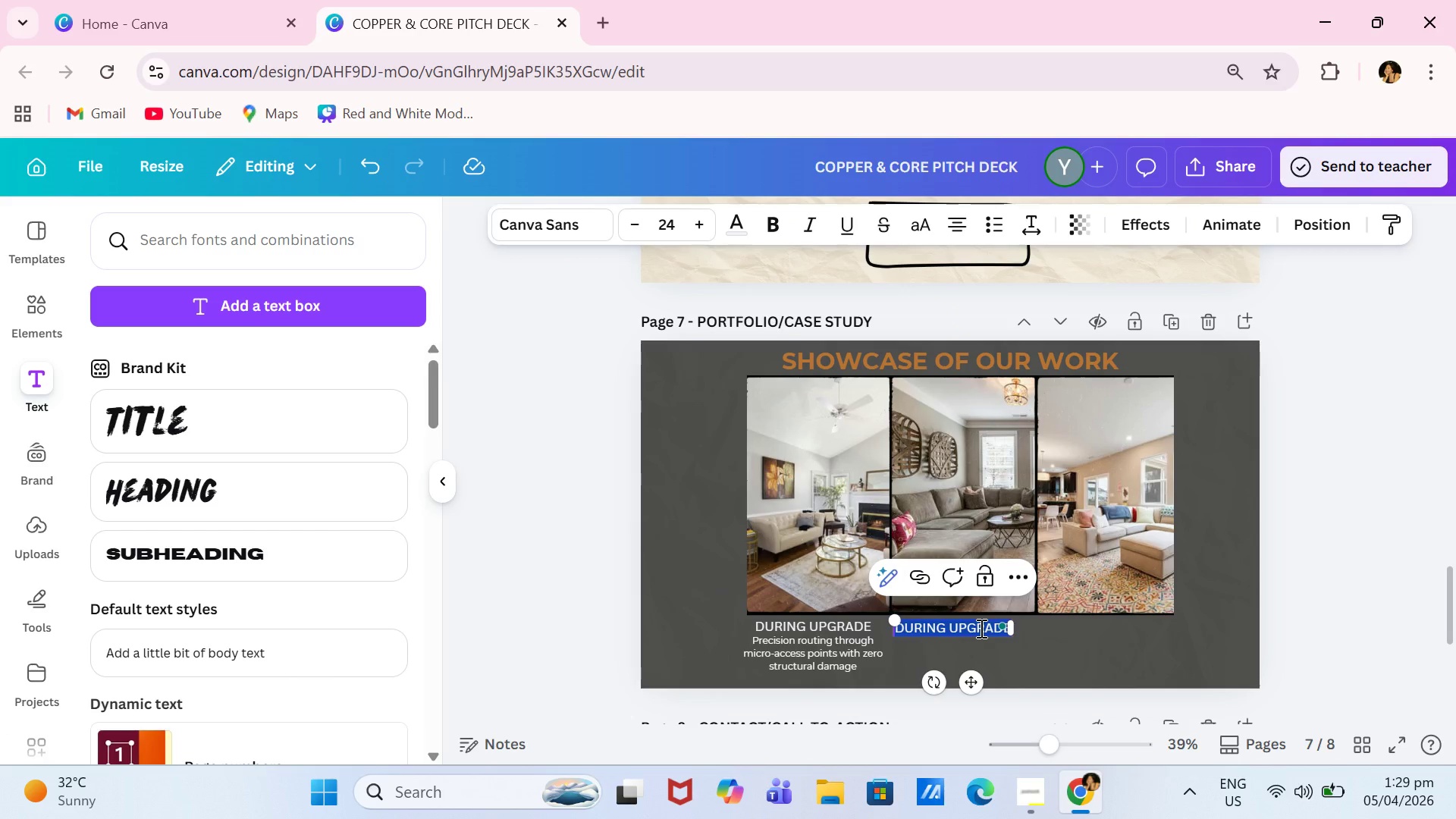 
left_click([846, 623])
 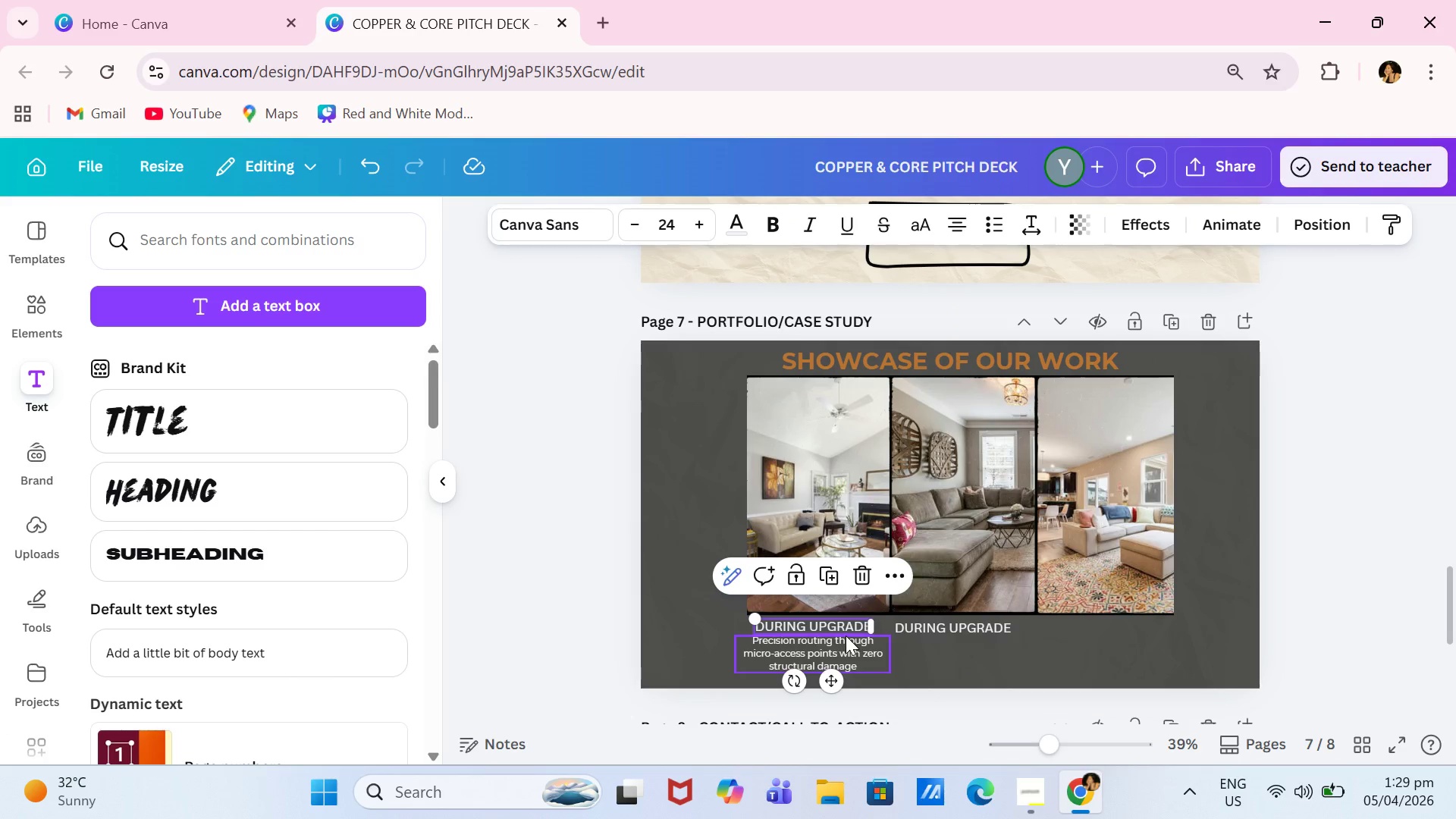 
left_click([843, 642])
 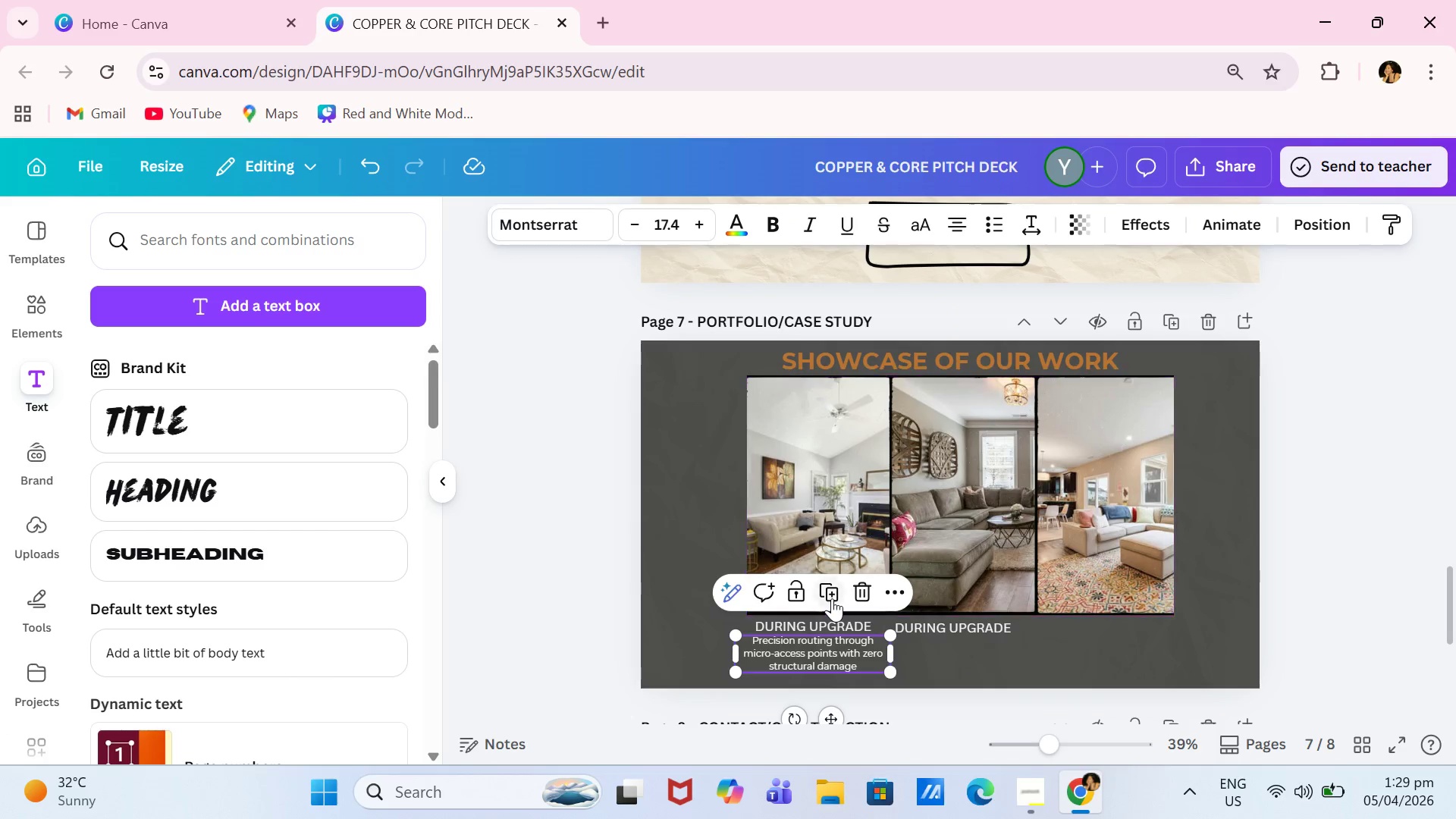 
left_click([832, 598])
 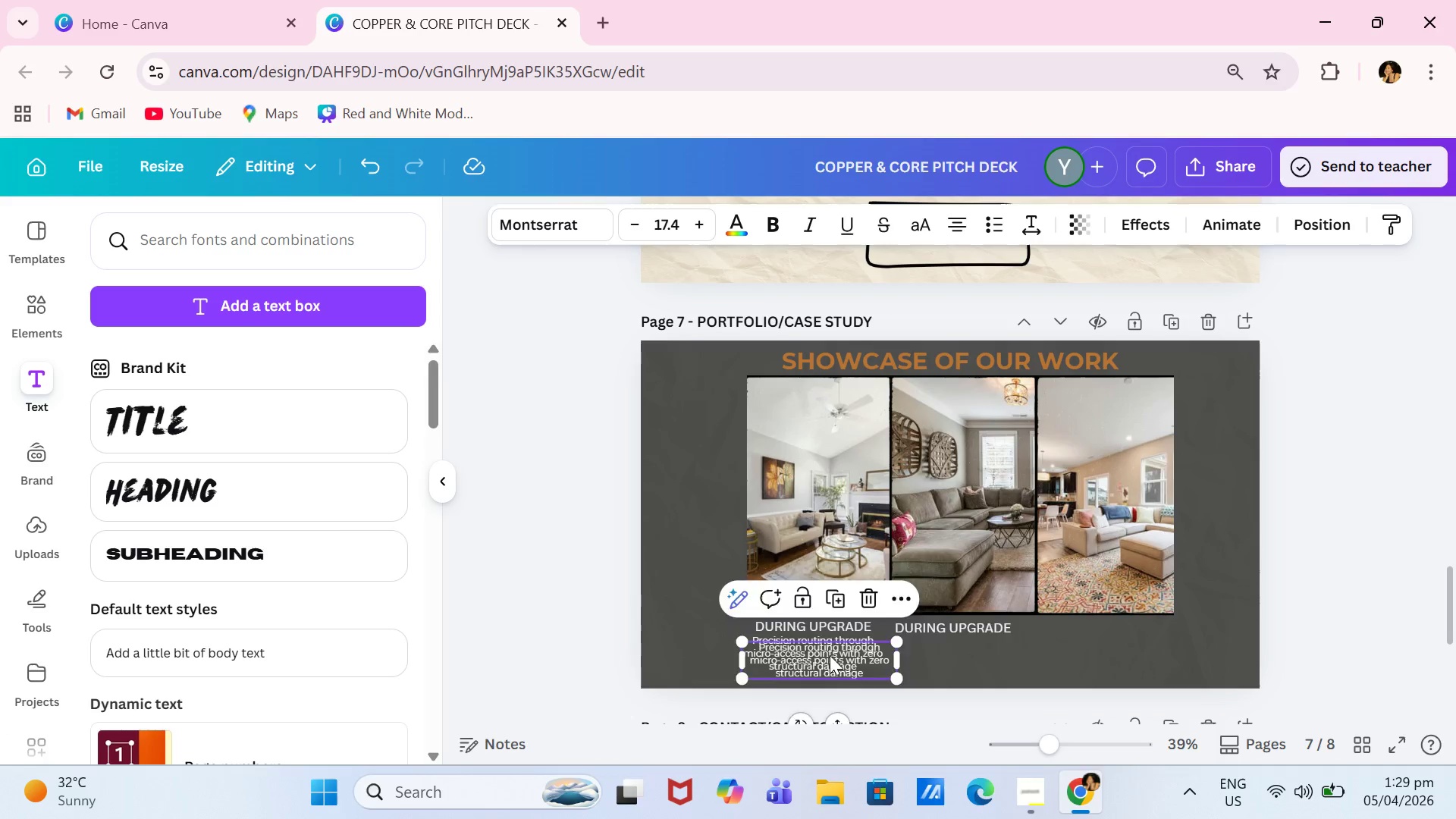 
left_click_drag(start_coordinate=[828, 655], to_coordinate=[960, 650])
 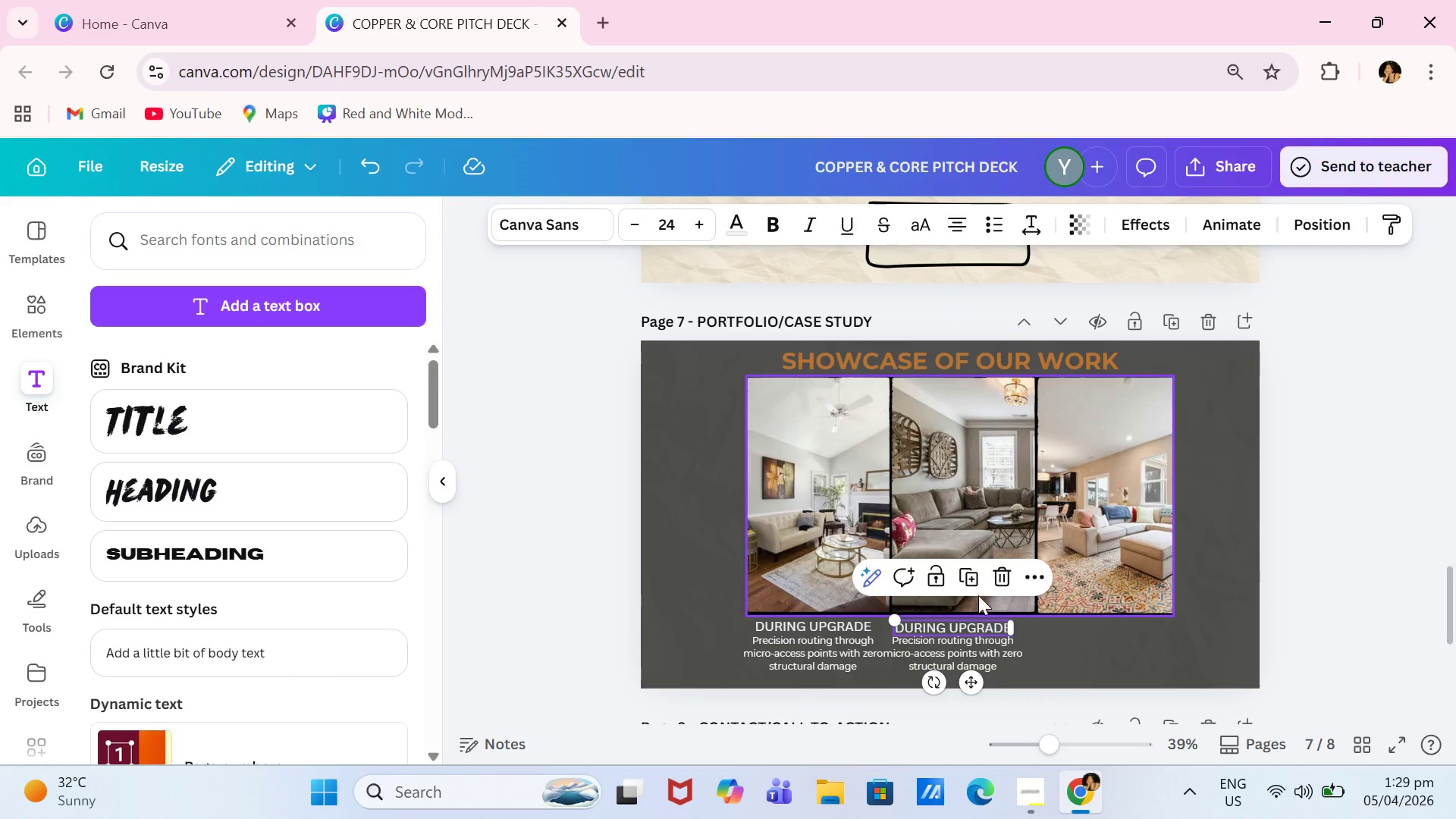 
double_click([978, 590])
 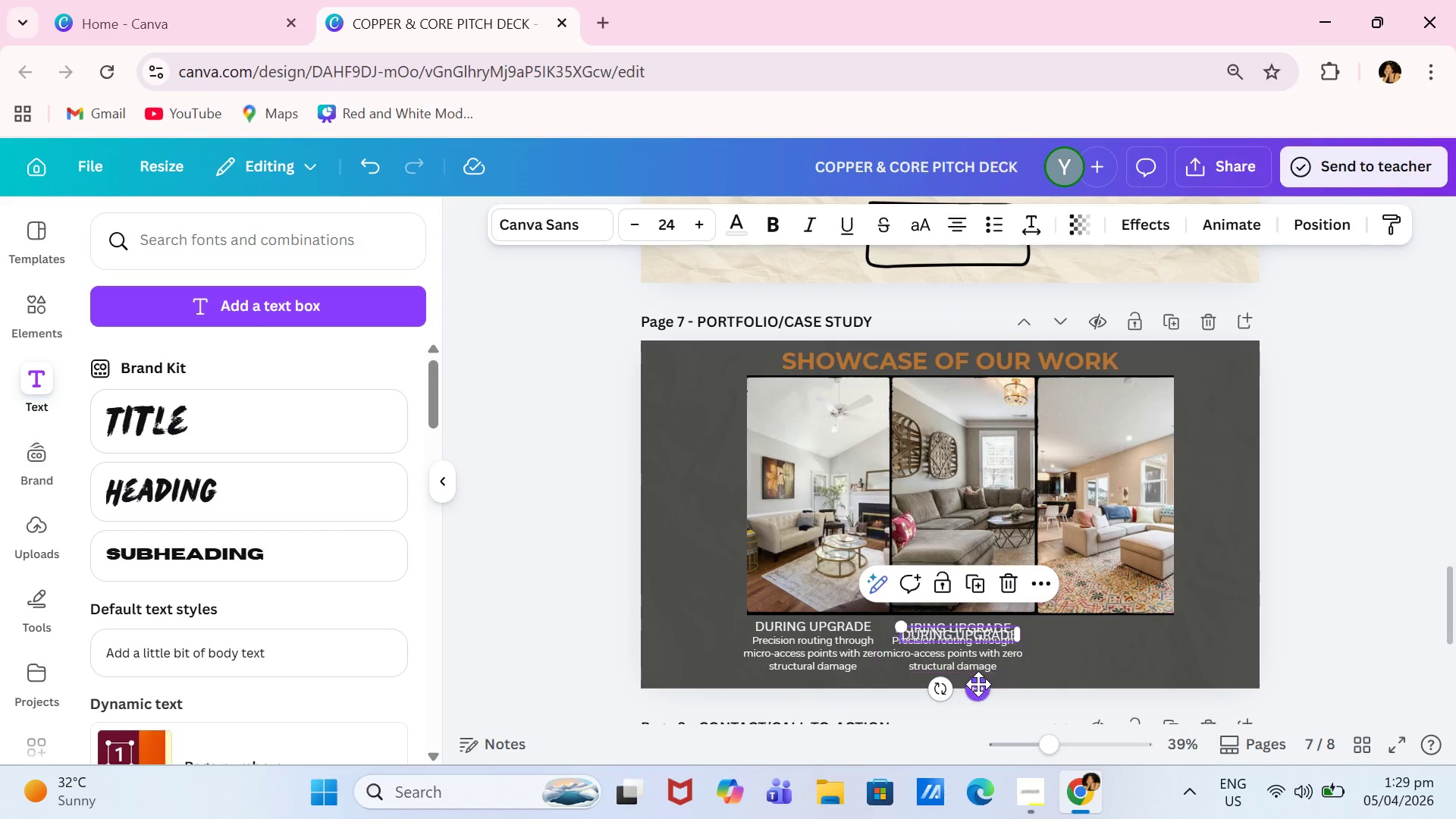 
left_click_drag(start_coordinate=[978, 684], to_coordinate=[1120, 679])
 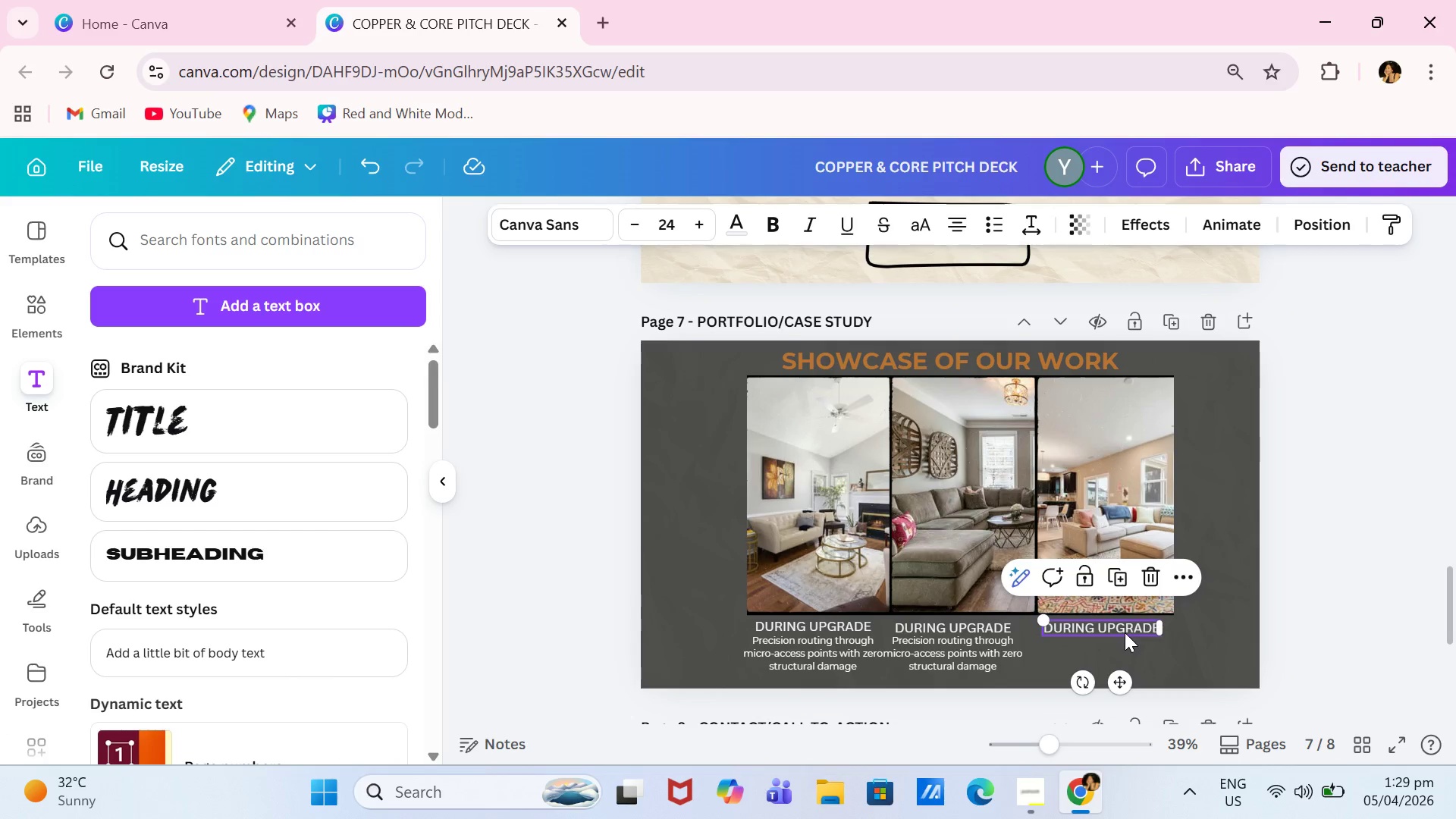 
left_click([1125, 632])
 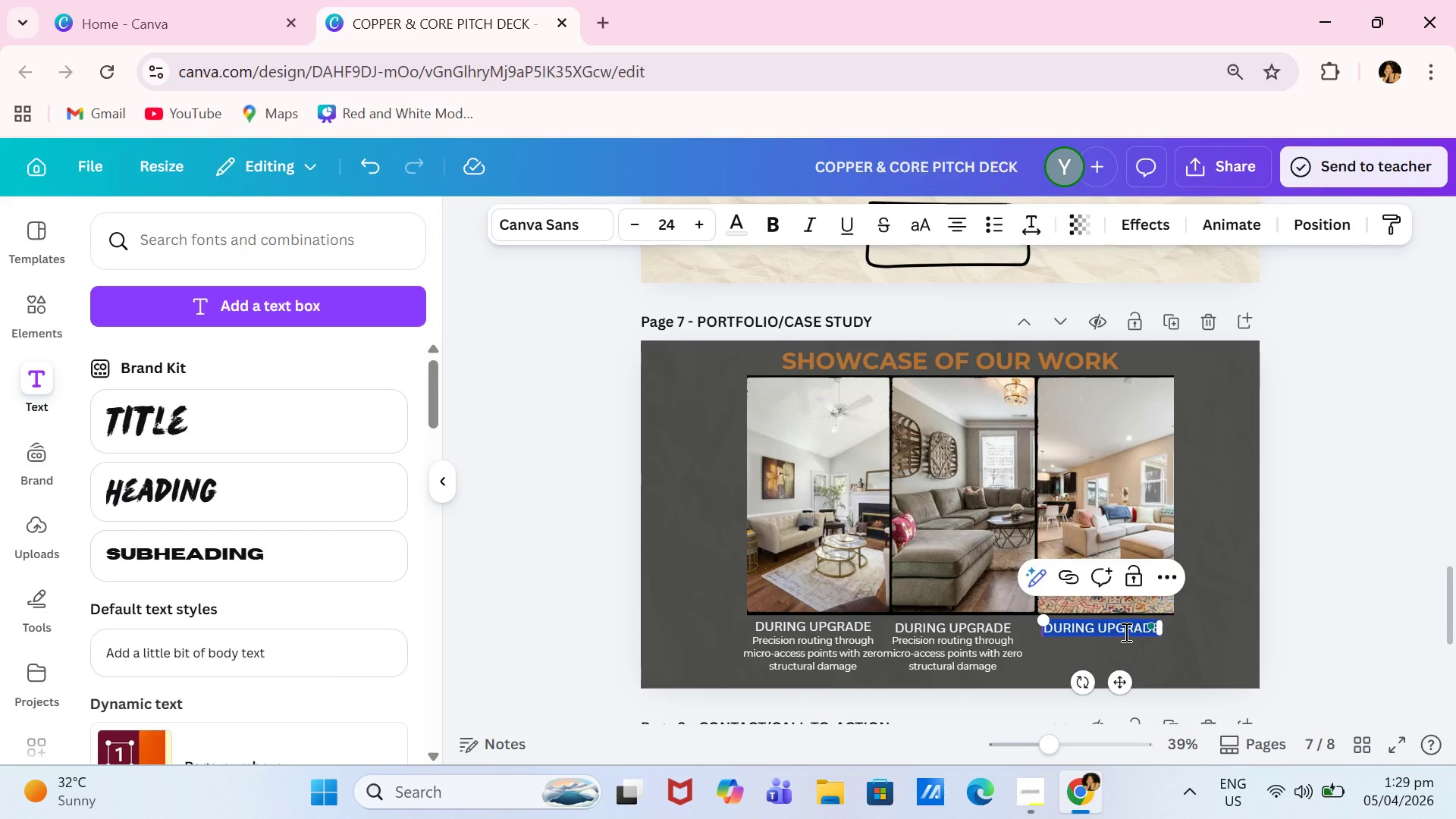 
type(aft)
key(Backspace)
key(Backspace)
key(Backspace)
type(AFTER COMPLETION)
 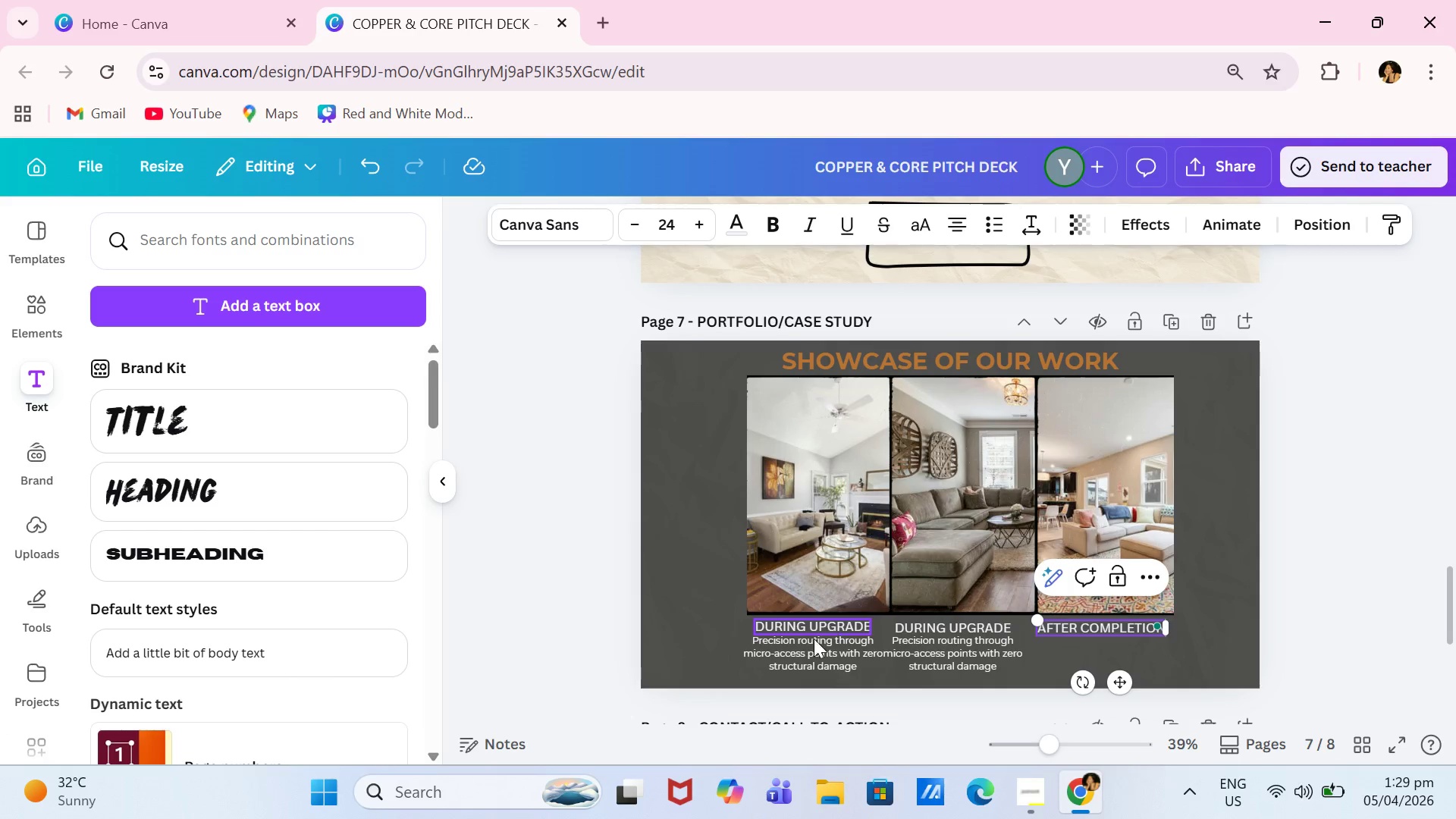 
double_click([825, 629])
 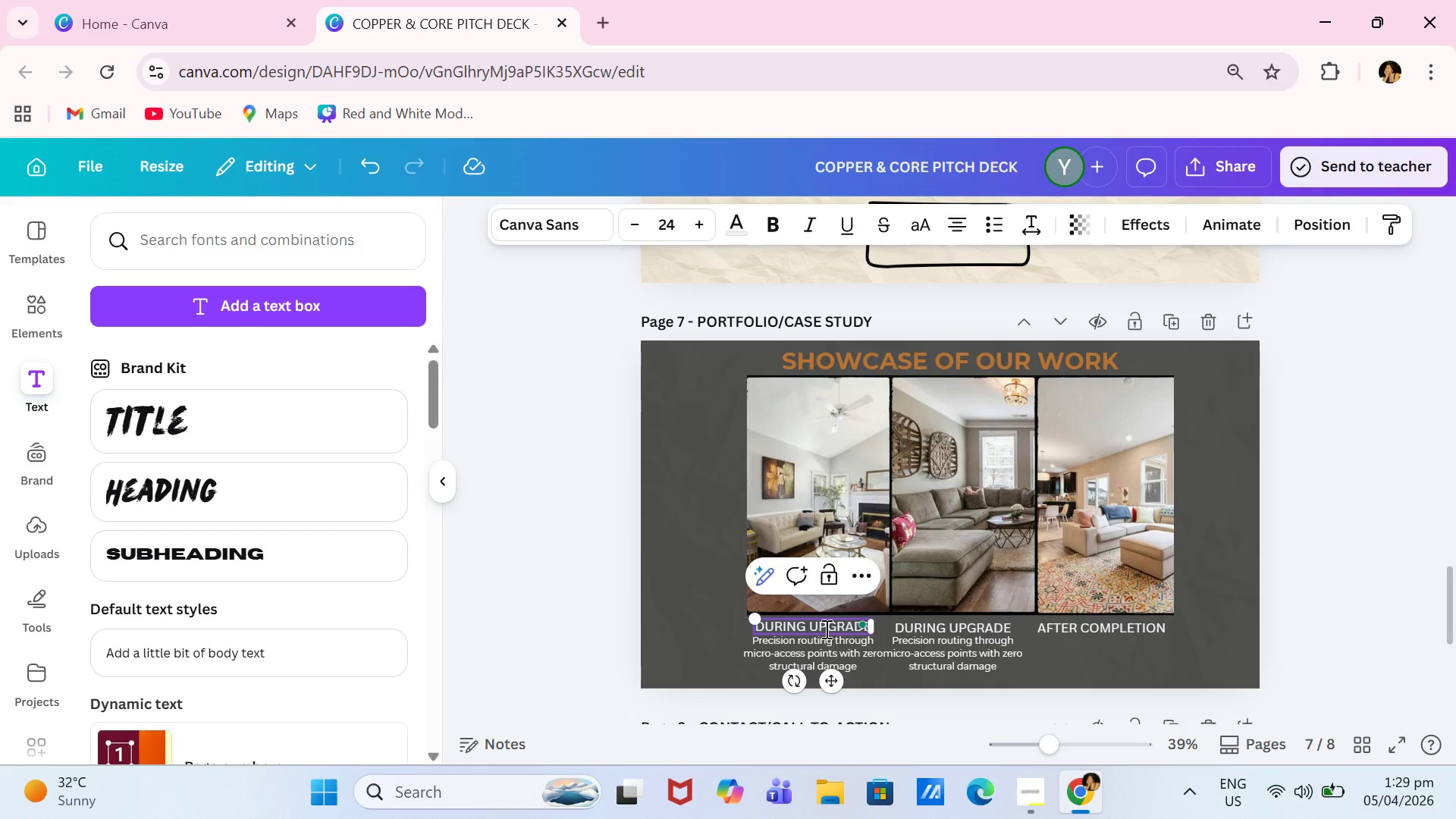 
key(Control+ControlLeft)
 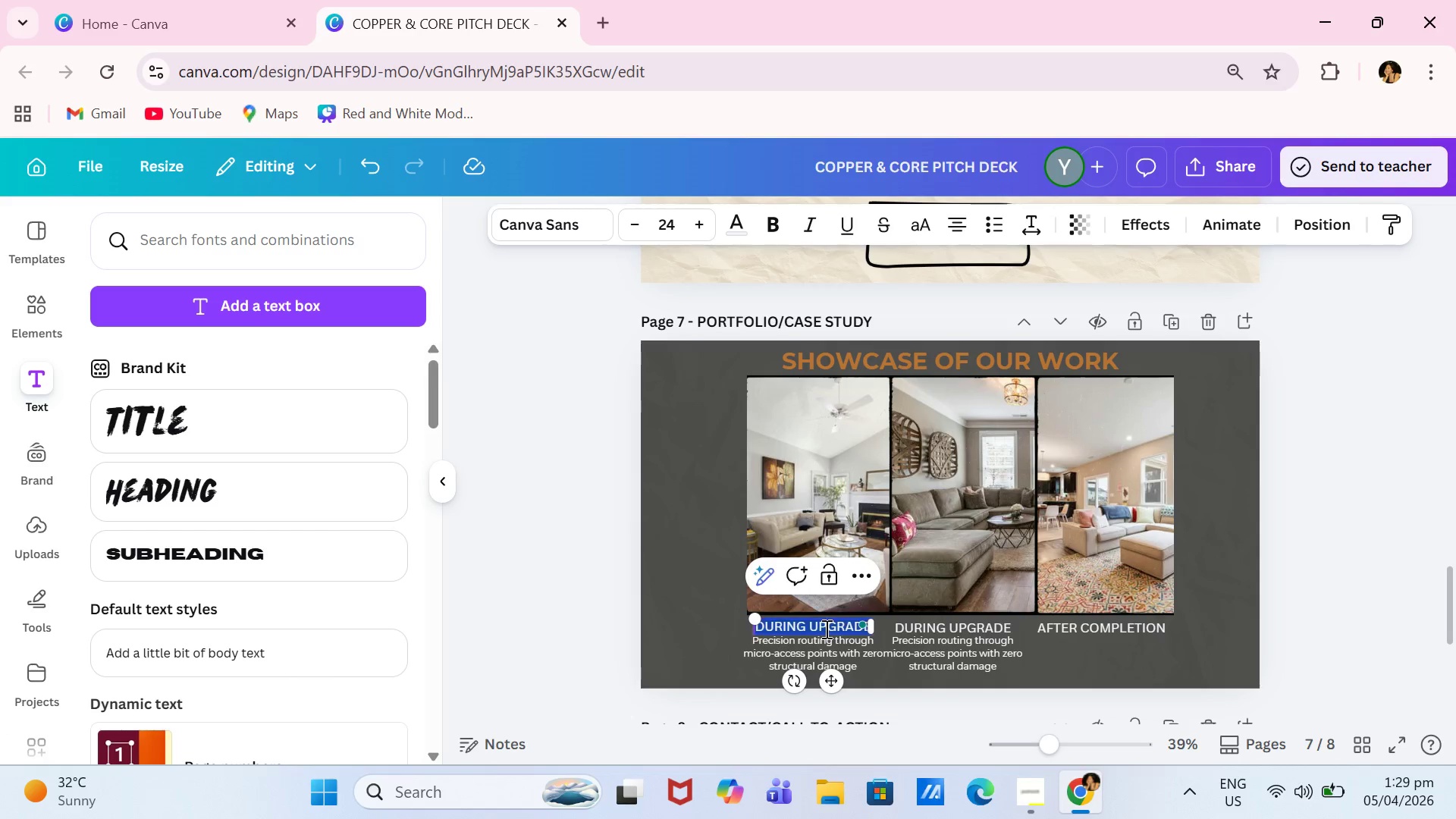 
key(Control+A)
 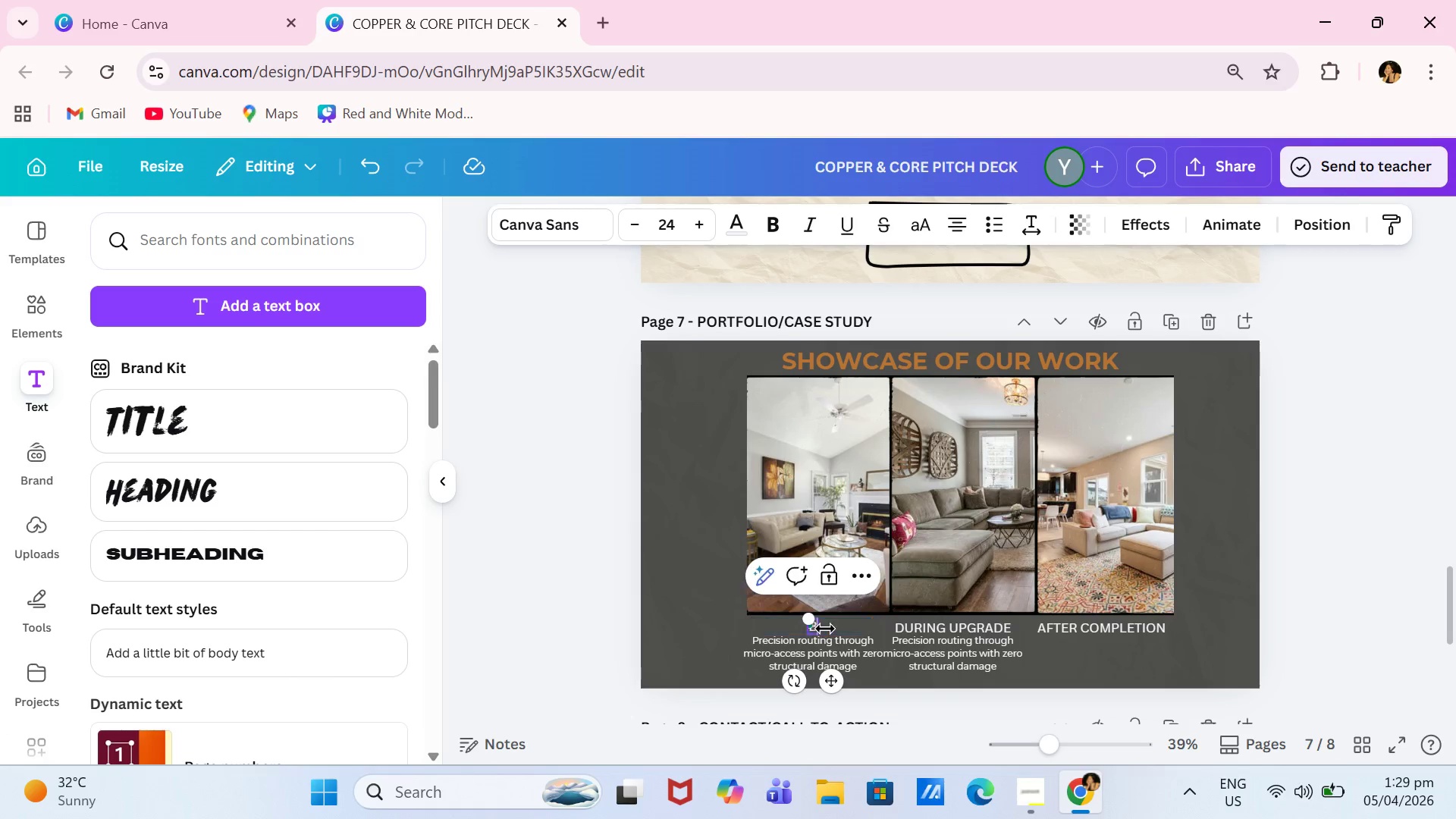 
type(BEFORE RESTORATION)
 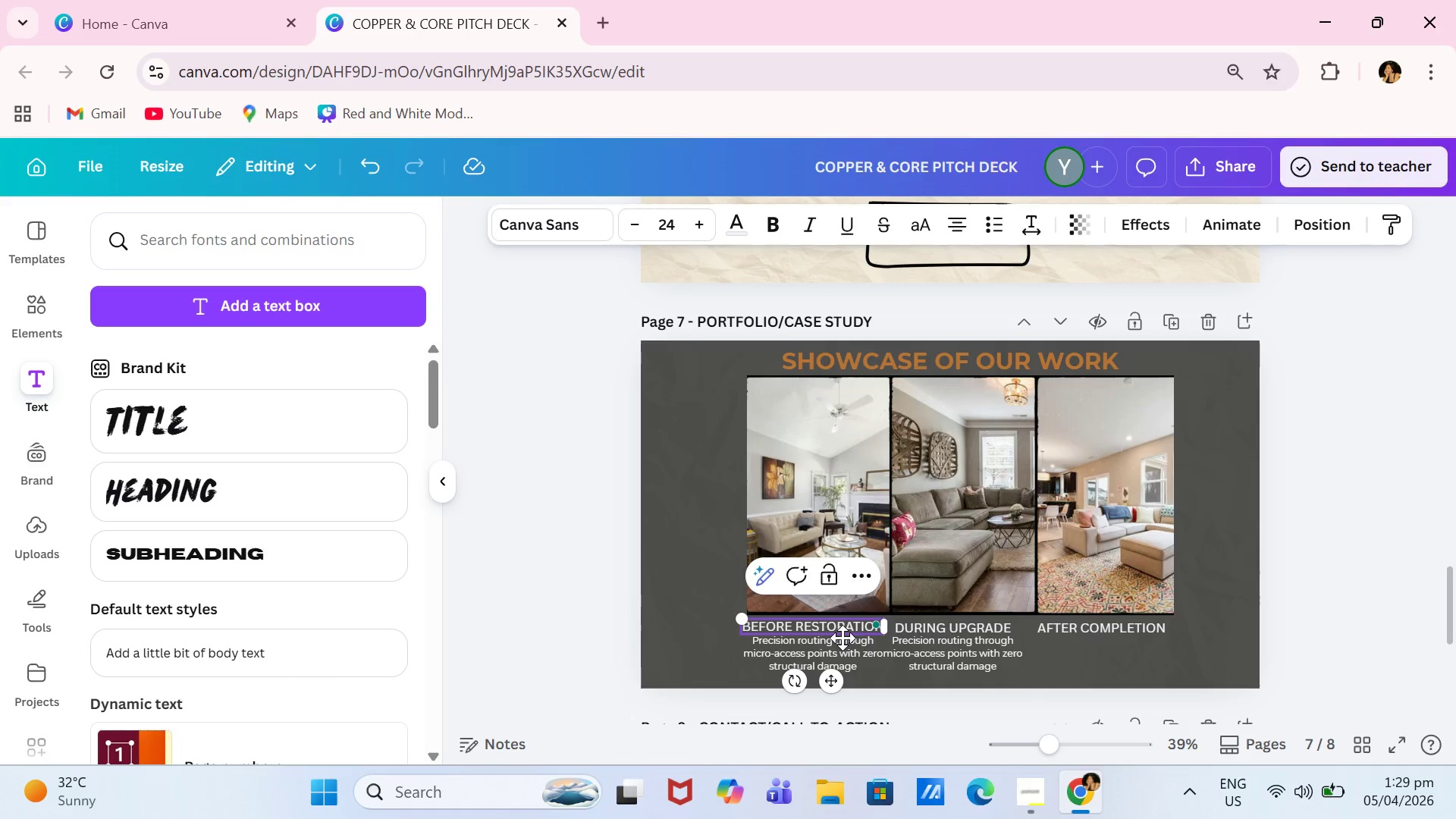 
double_click([860, 649])
 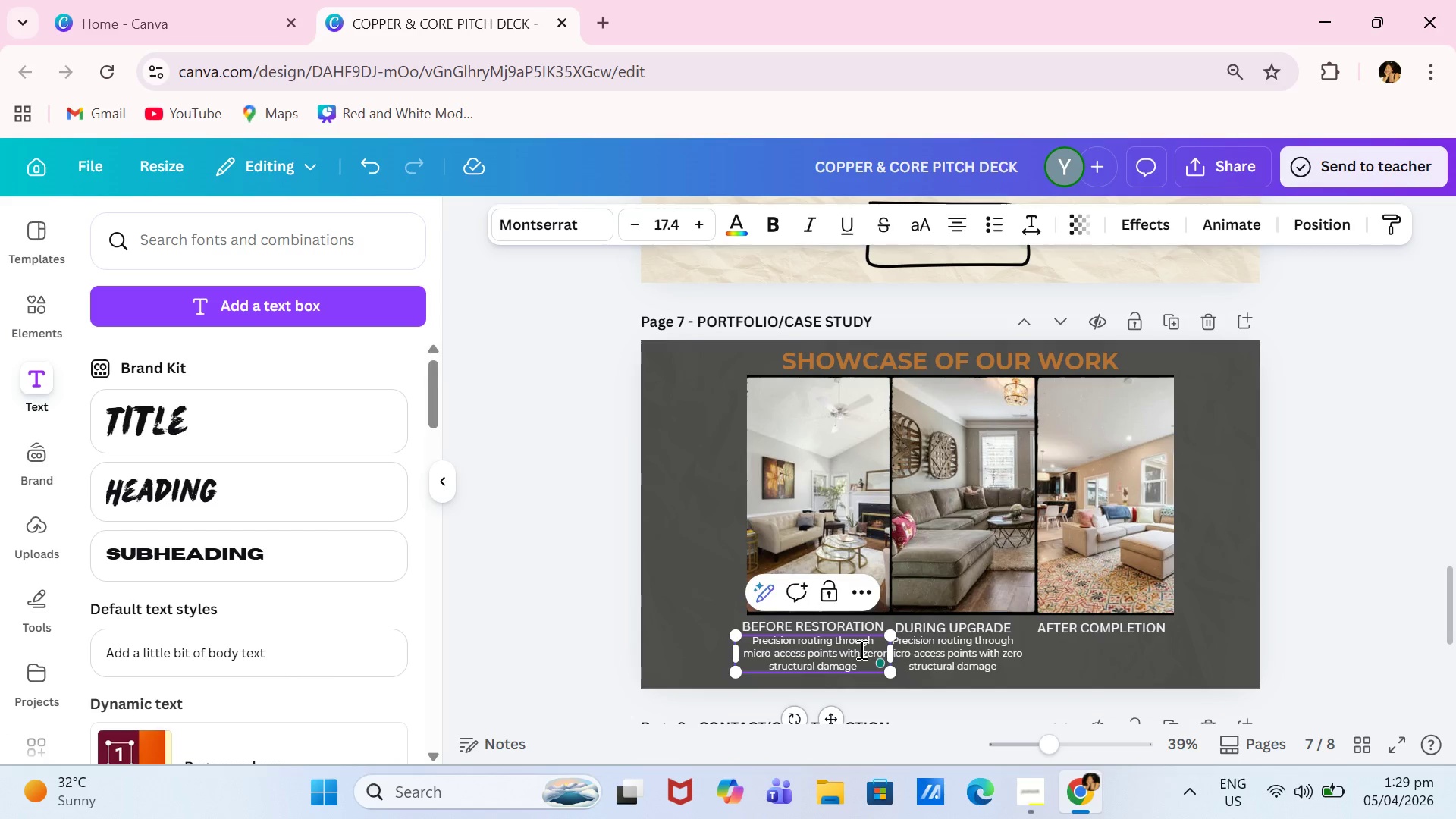 
key(Control+ControlLeft)
 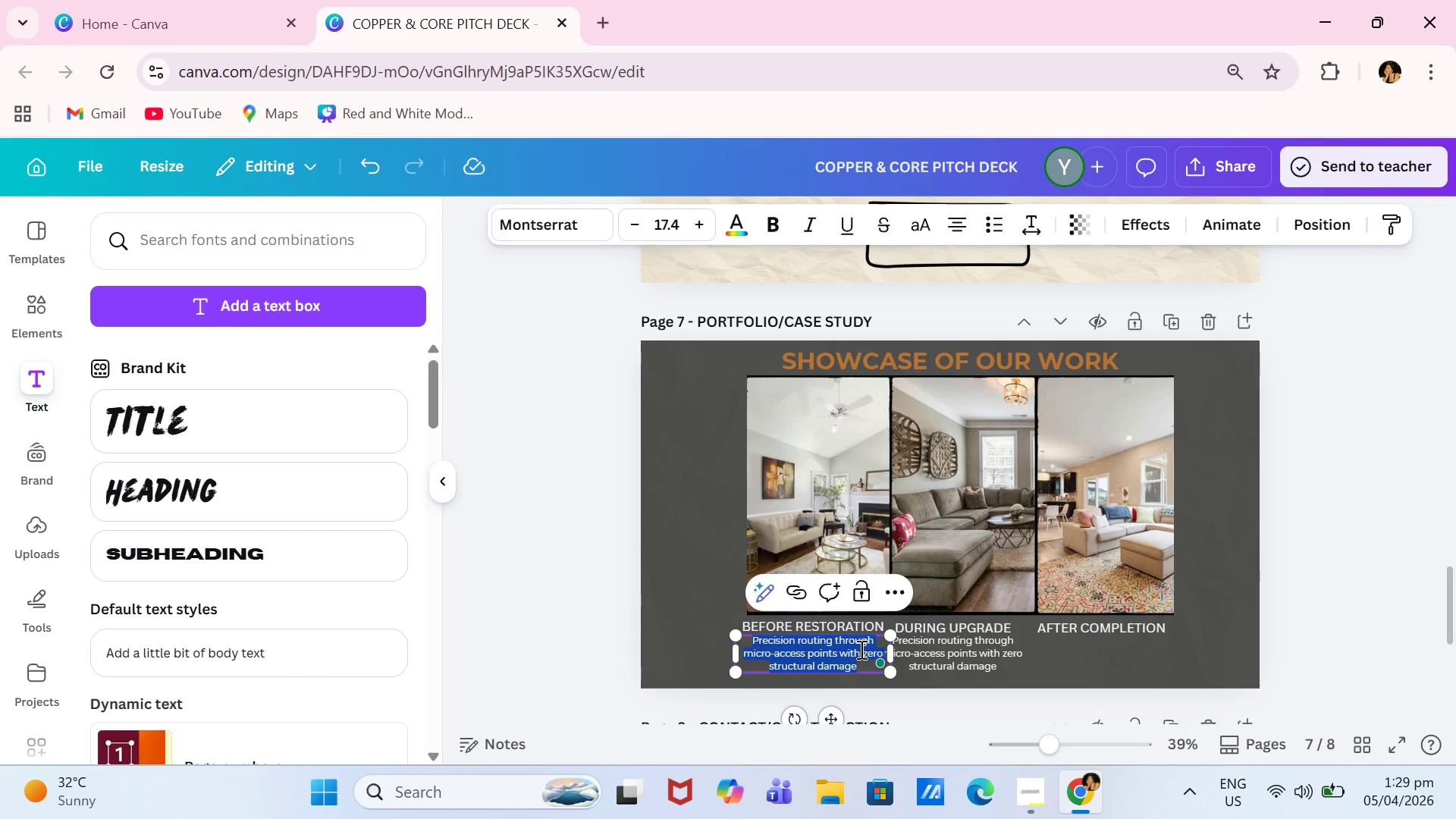 
key(Control+A)
 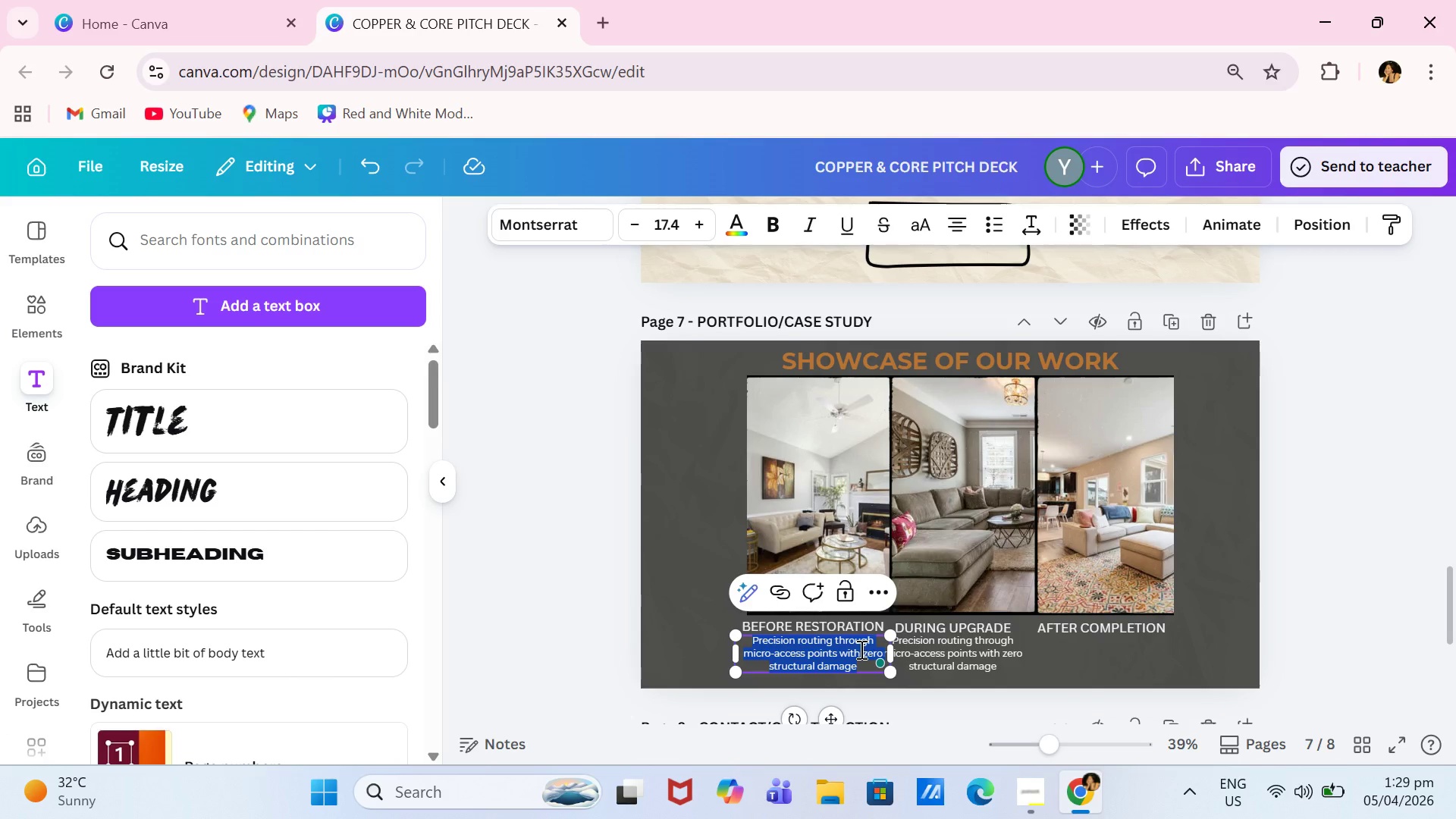 
type(oUTDATED)
key(Backspace)
key(Backspace)
key(Backspace)
key(Backspace)
key(Backspace)
key(Backspace)
key(Backspace)
key(Backspace)
type(Outdated wiring with visible conduits discrupting original interiors)
 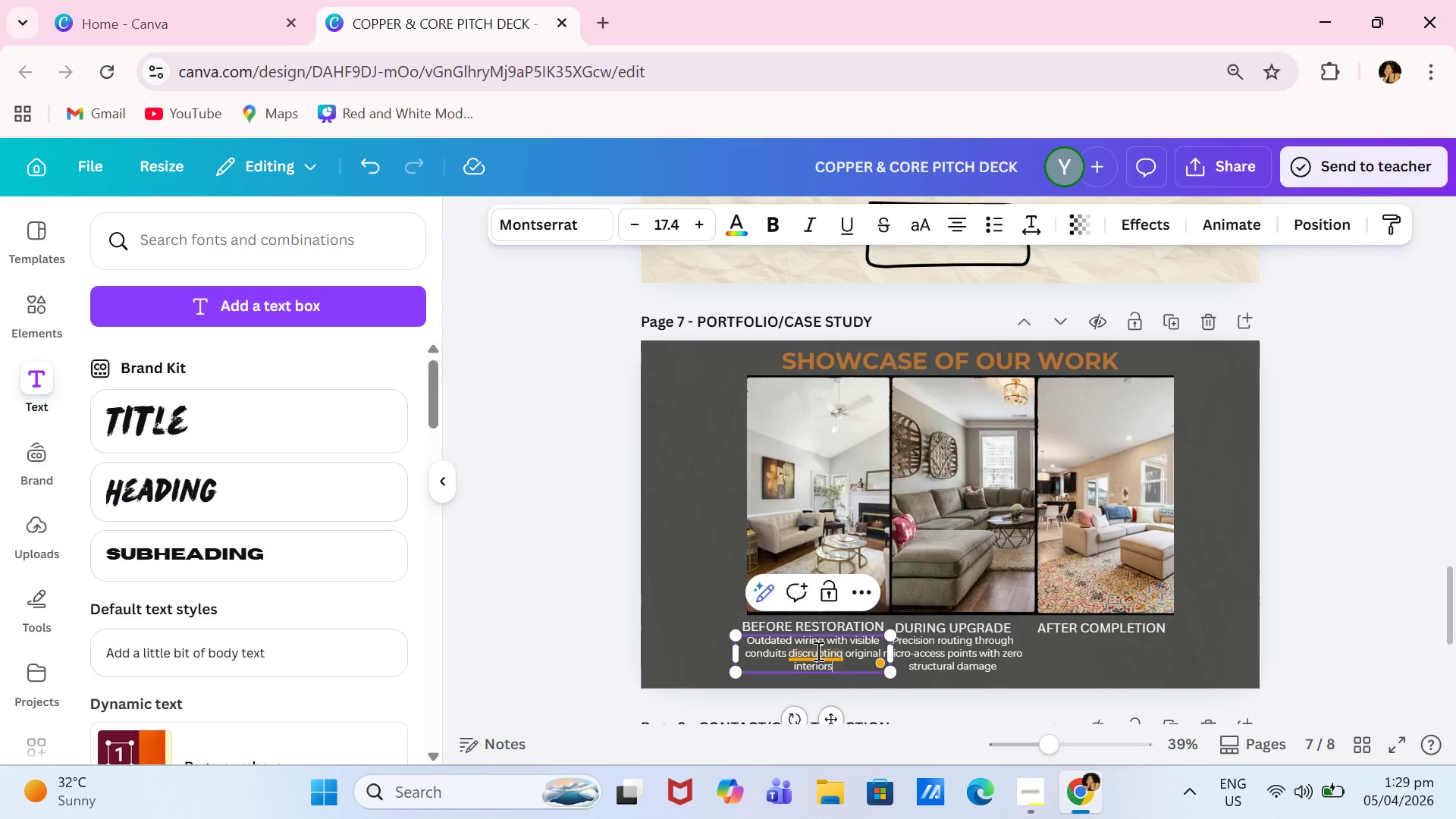 
left_click([831, 654])
 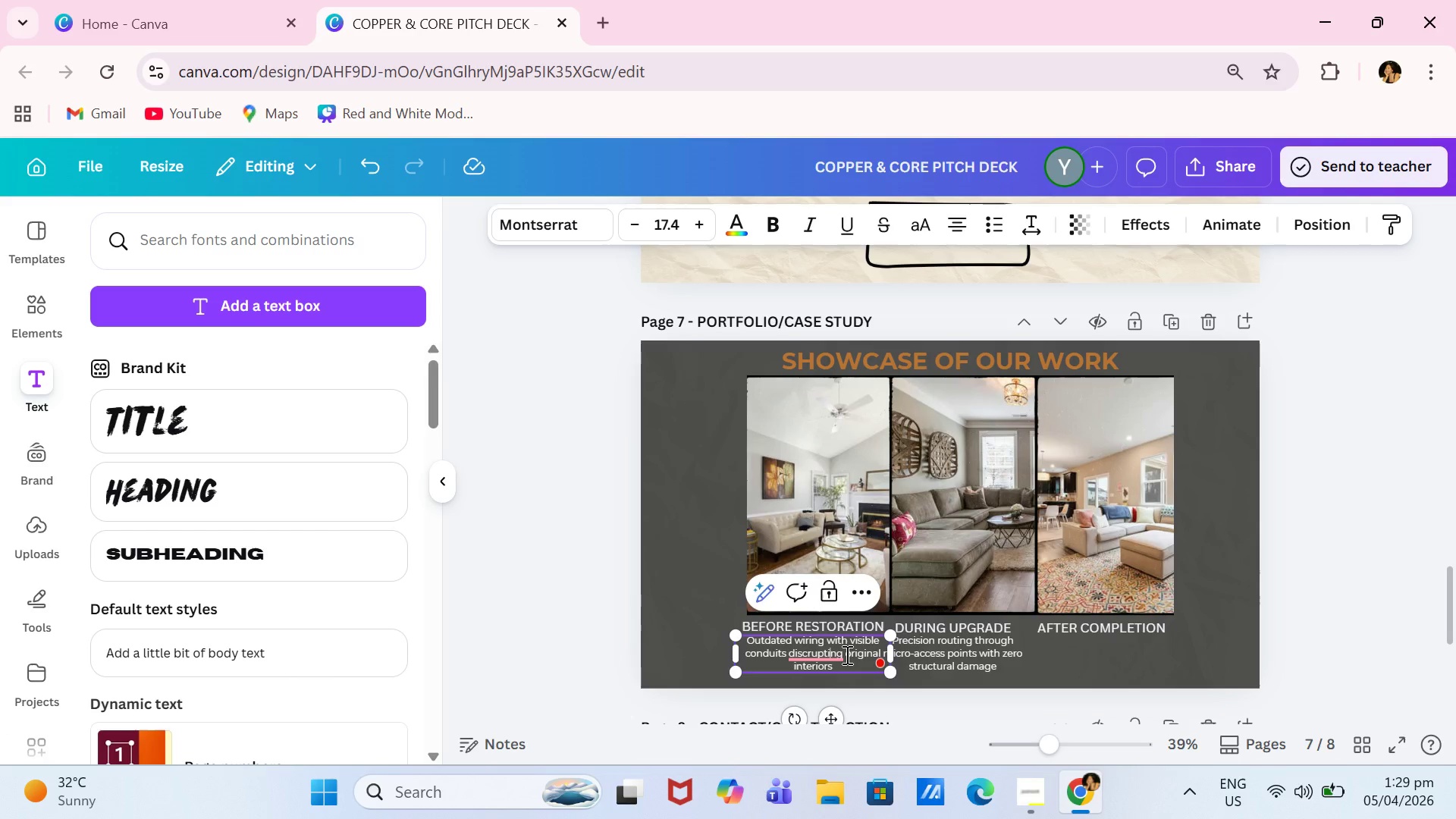 
left_click([846, 654])
 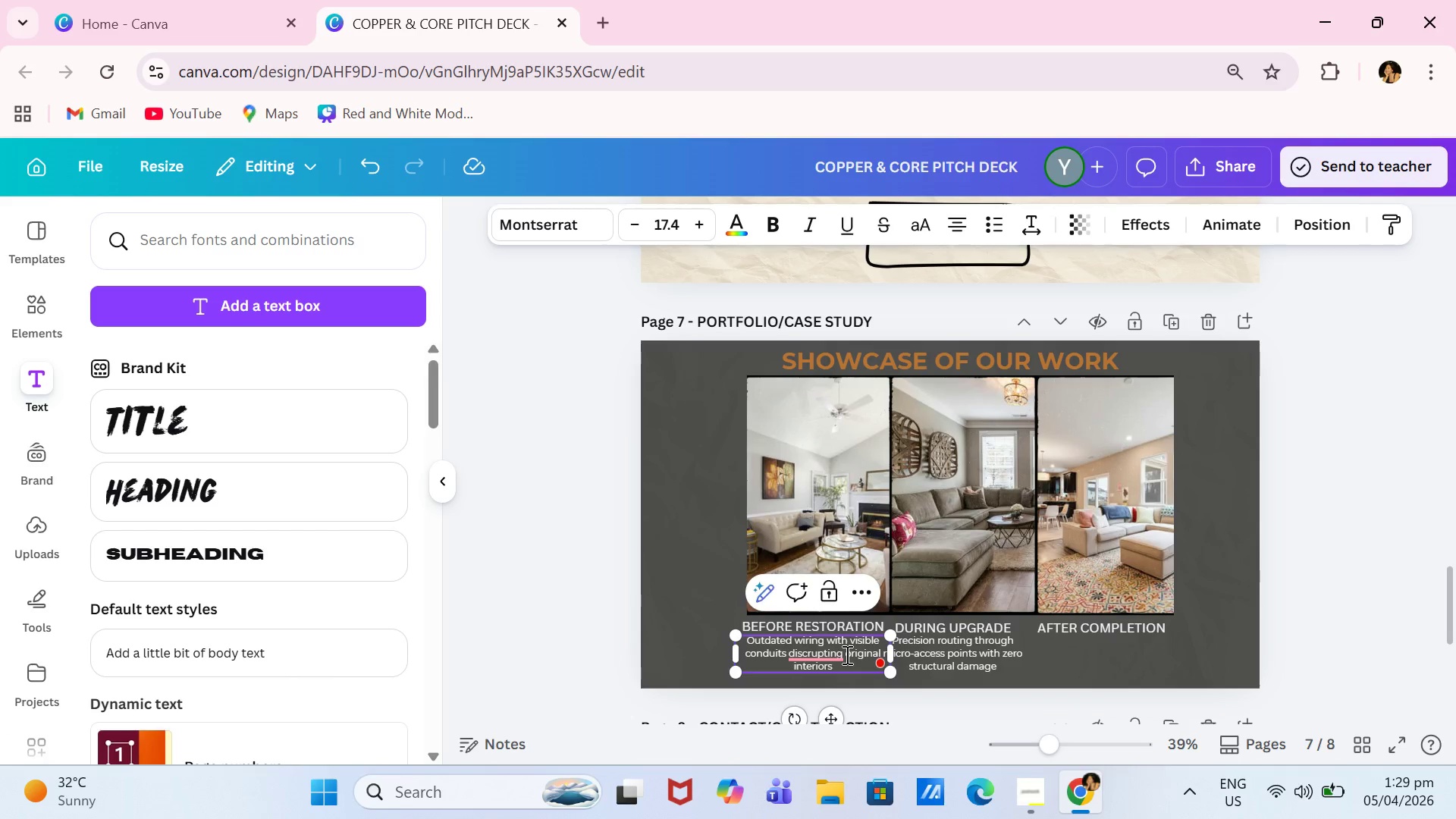 
key(Backspace)
key(Backspace)
key(Backspace)
key(Backspace)
key(Backspace)
key(Backspace)
key(Backspace)
key(Backspace)
type(rupting )
 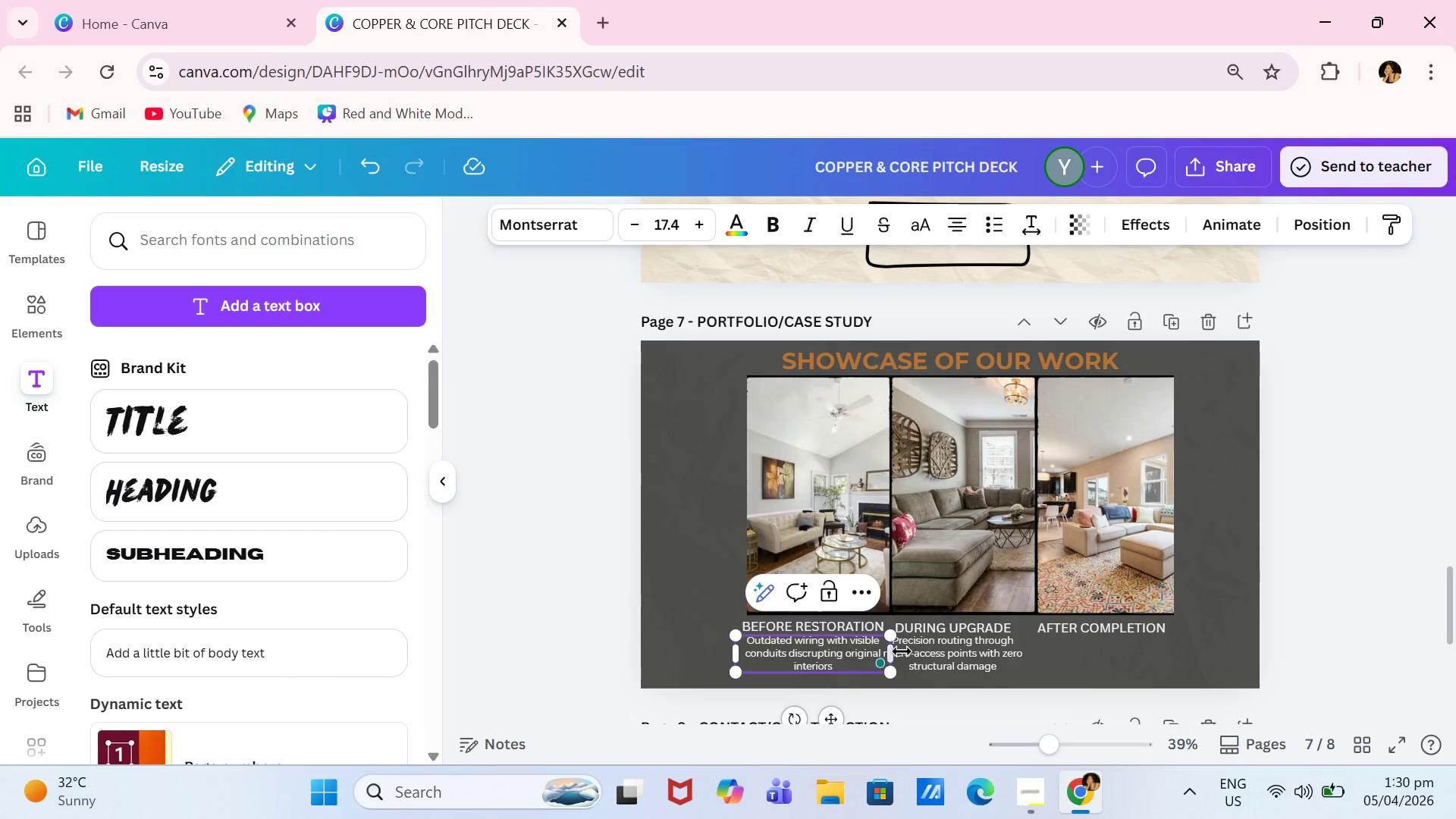 
left_click([950, 668])
 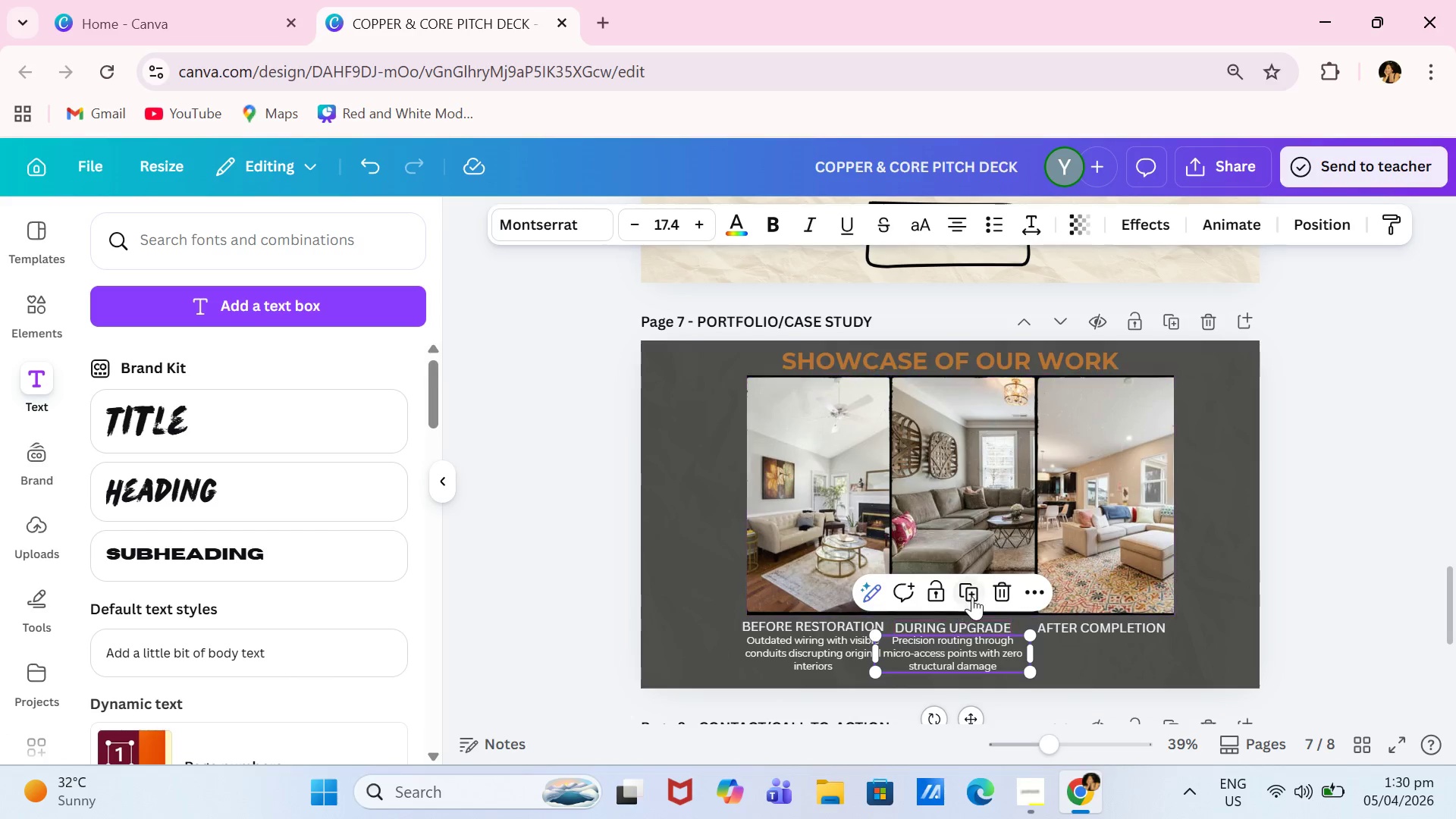 
left_click([973, 596])
 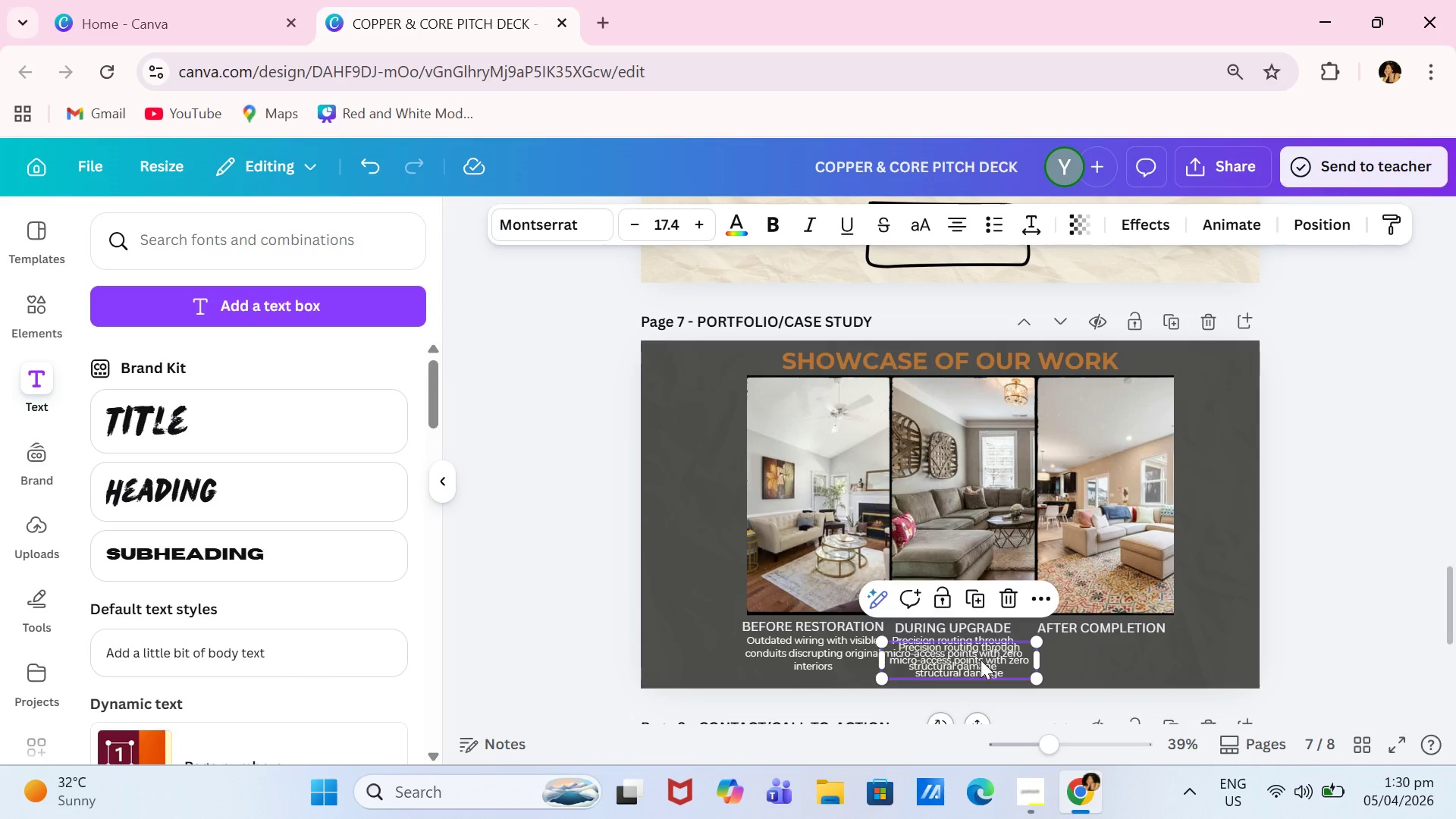 
left_click_drag(start_coordinate=[962, 660], to_coordinate=[1125, 661])
 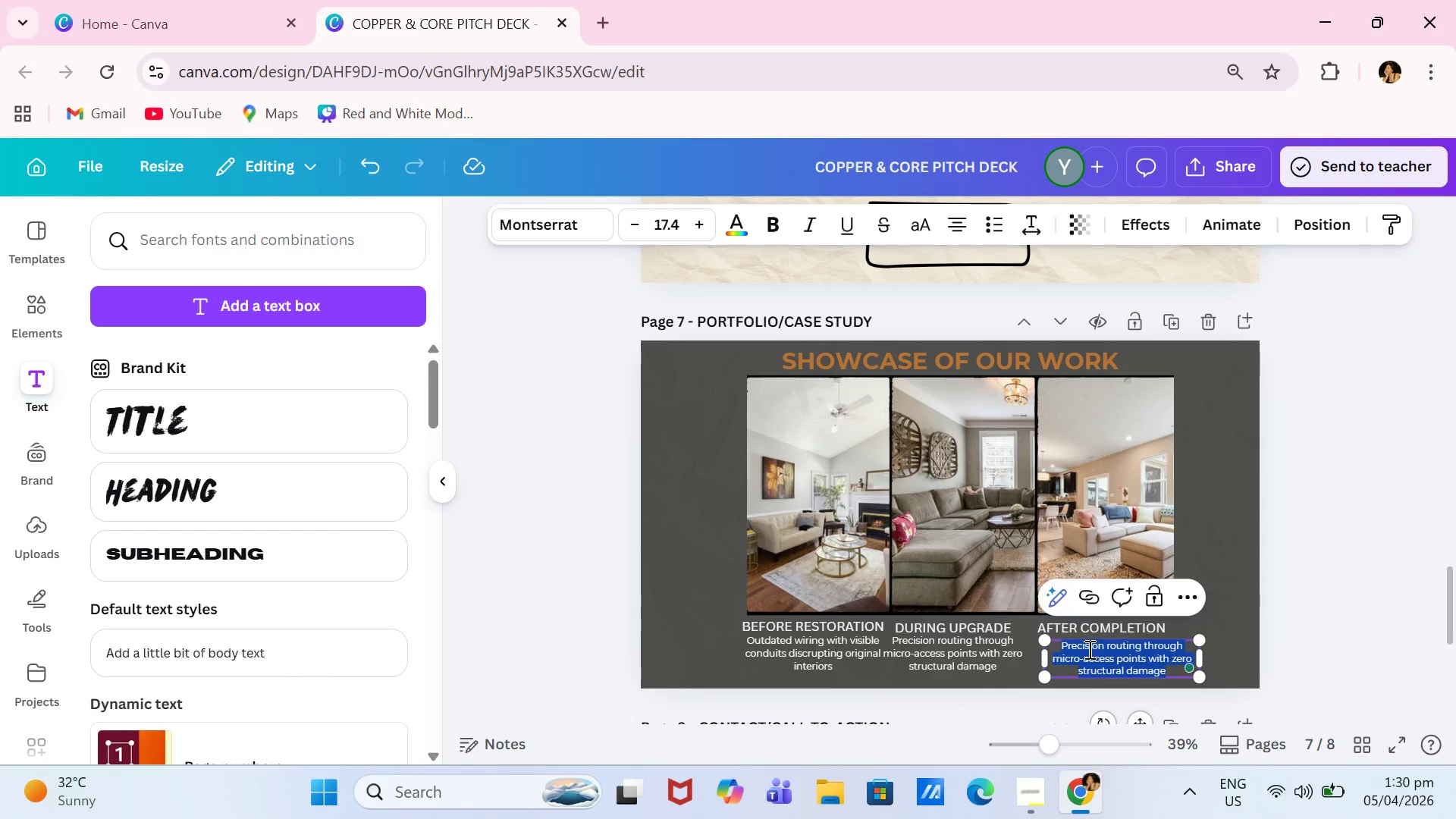 
left_click_drag(start_coordinate=[1088, 649], to_coordinate=[1084, 648])
 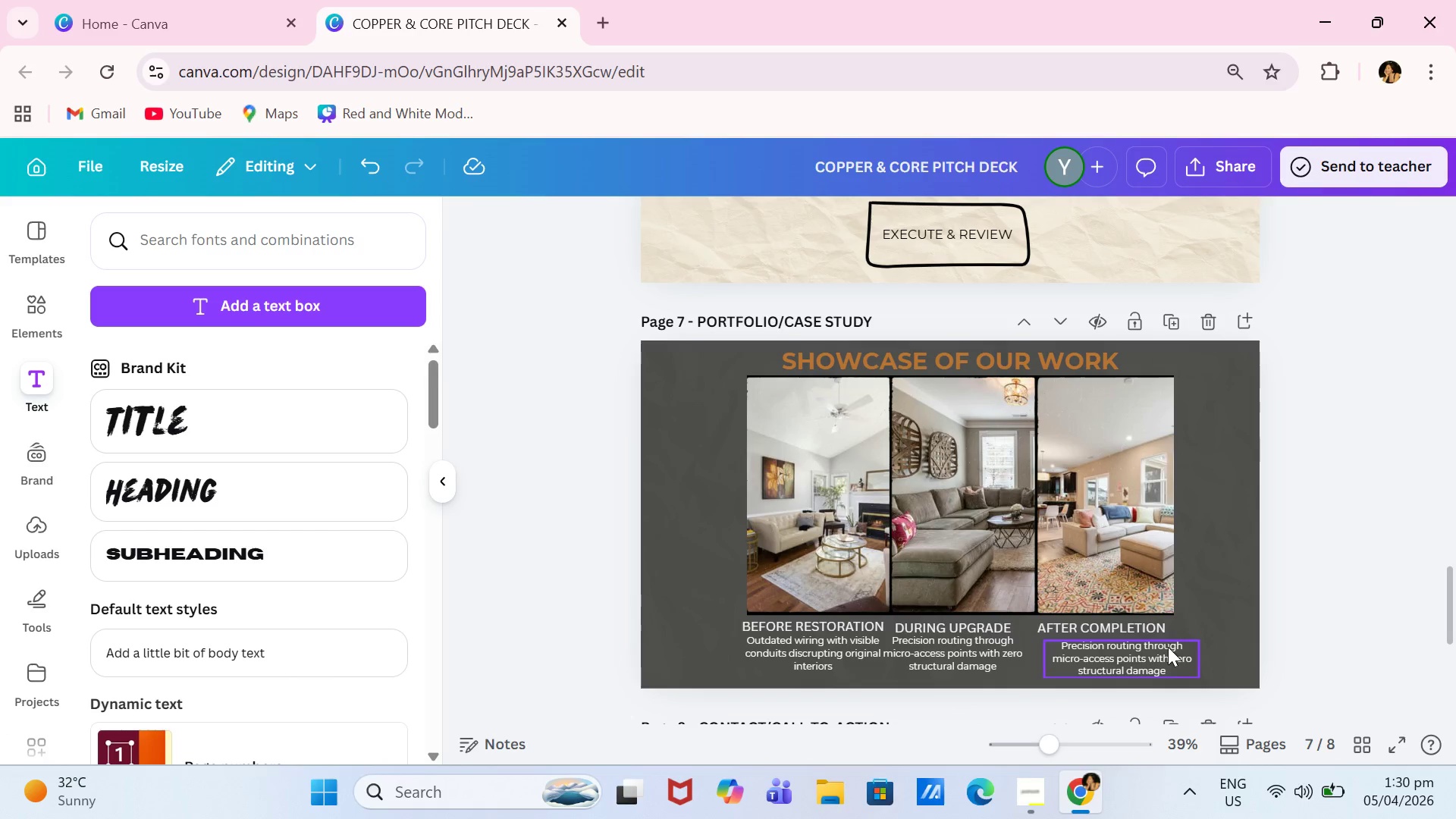 
left_click_drag(start_coordinate=[1163, 652], to_coordinate=[1140, 649])
 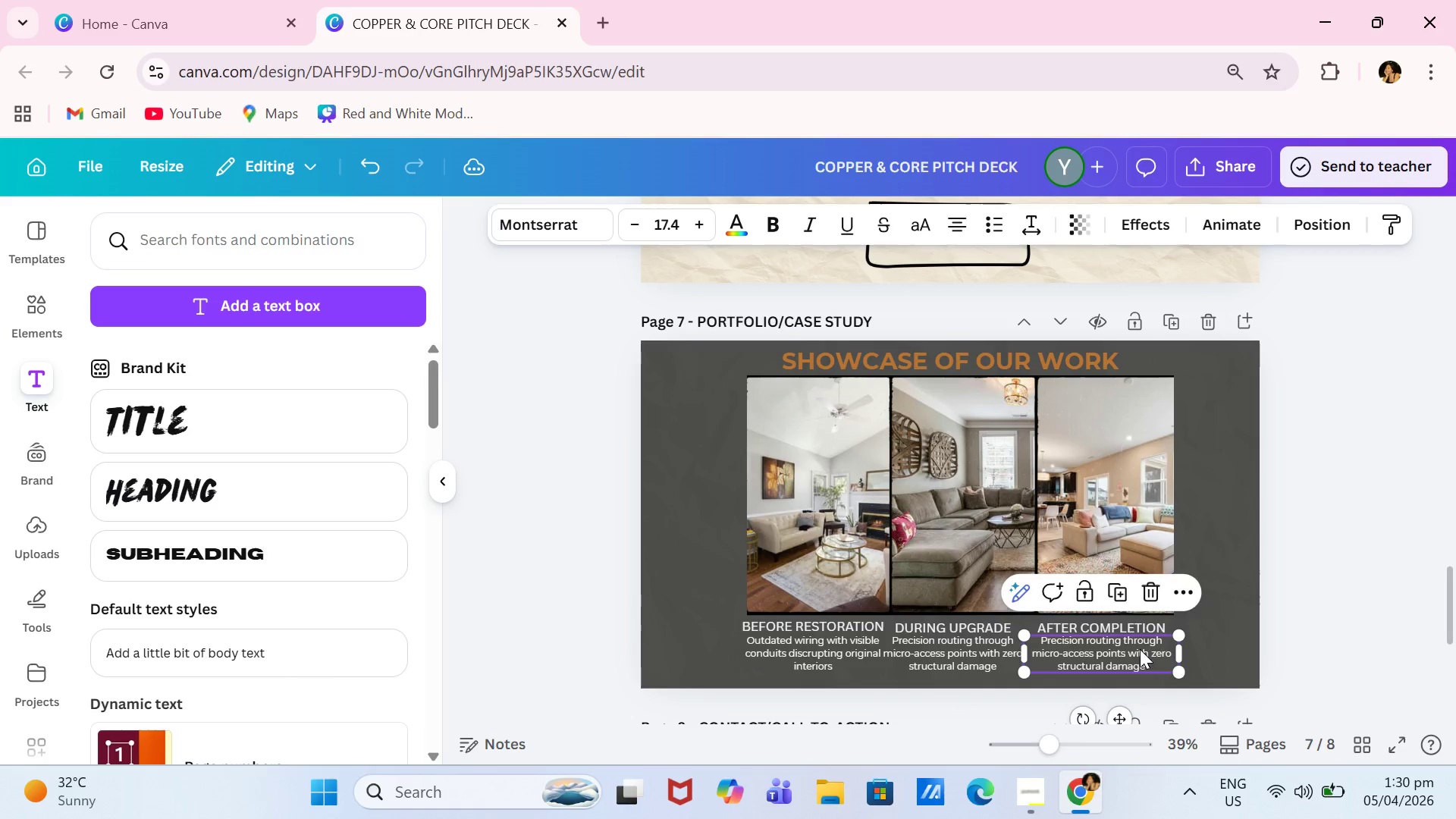 
left_click([1140, 649])
 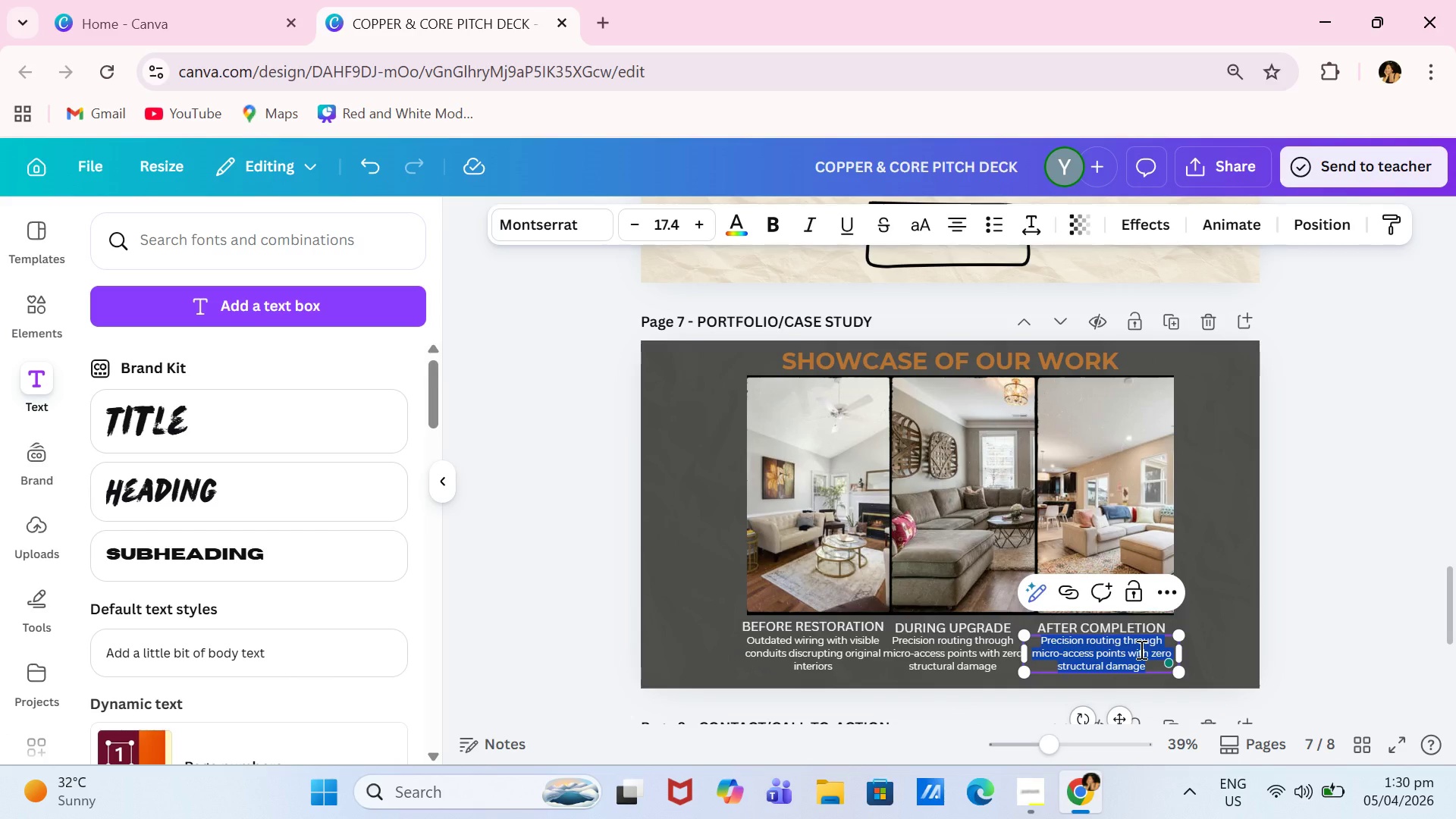 
type(Fully monitored)
key(Backspace)
key(Backspace)
key(Backspace)
key(Backspace)
key(Backspace)
key(Backspace)
key(Backspace)
type(dernized eletrical system with invisible integration and preserved finishes)
 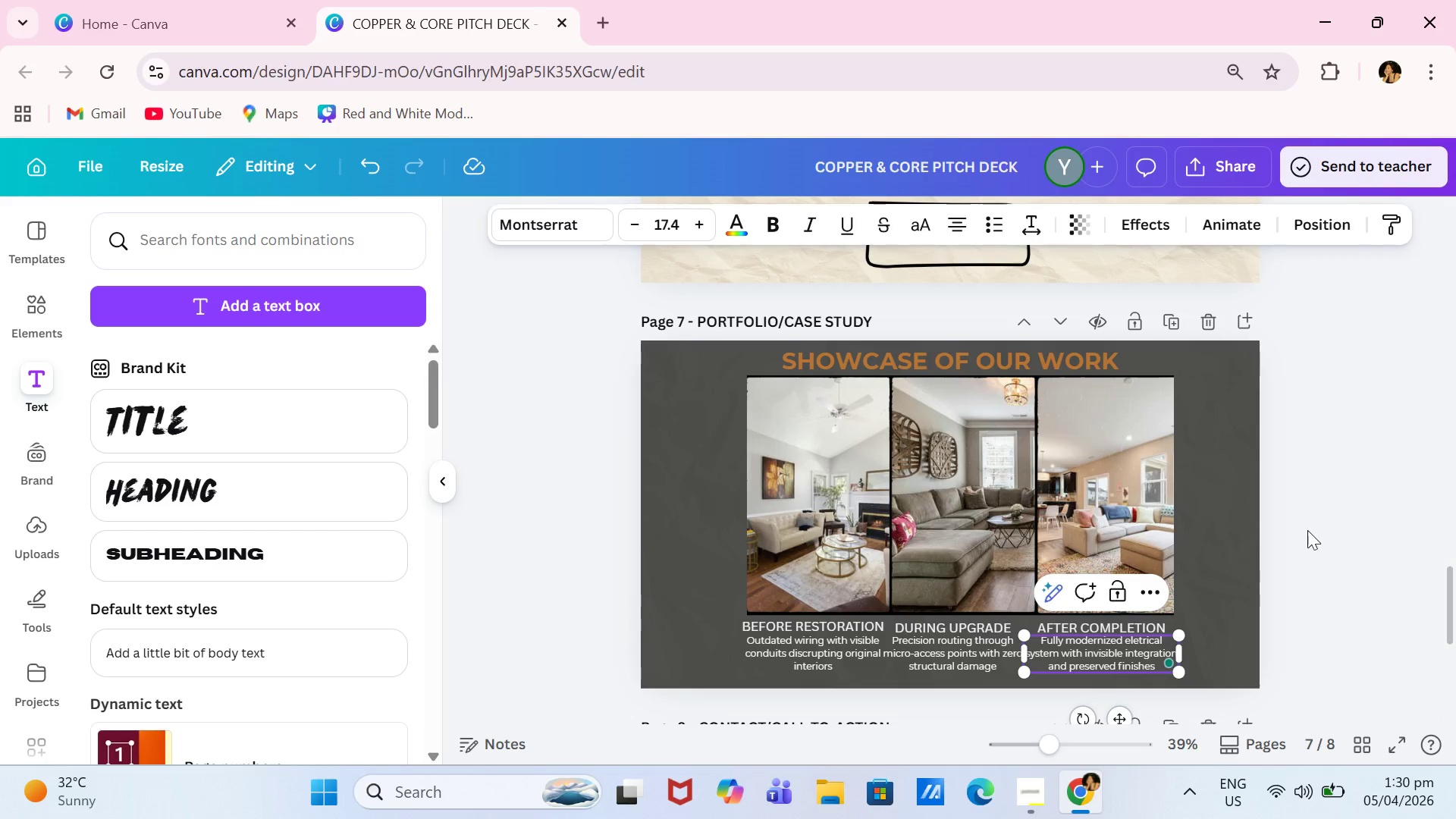 
left_click([1328, 524])
 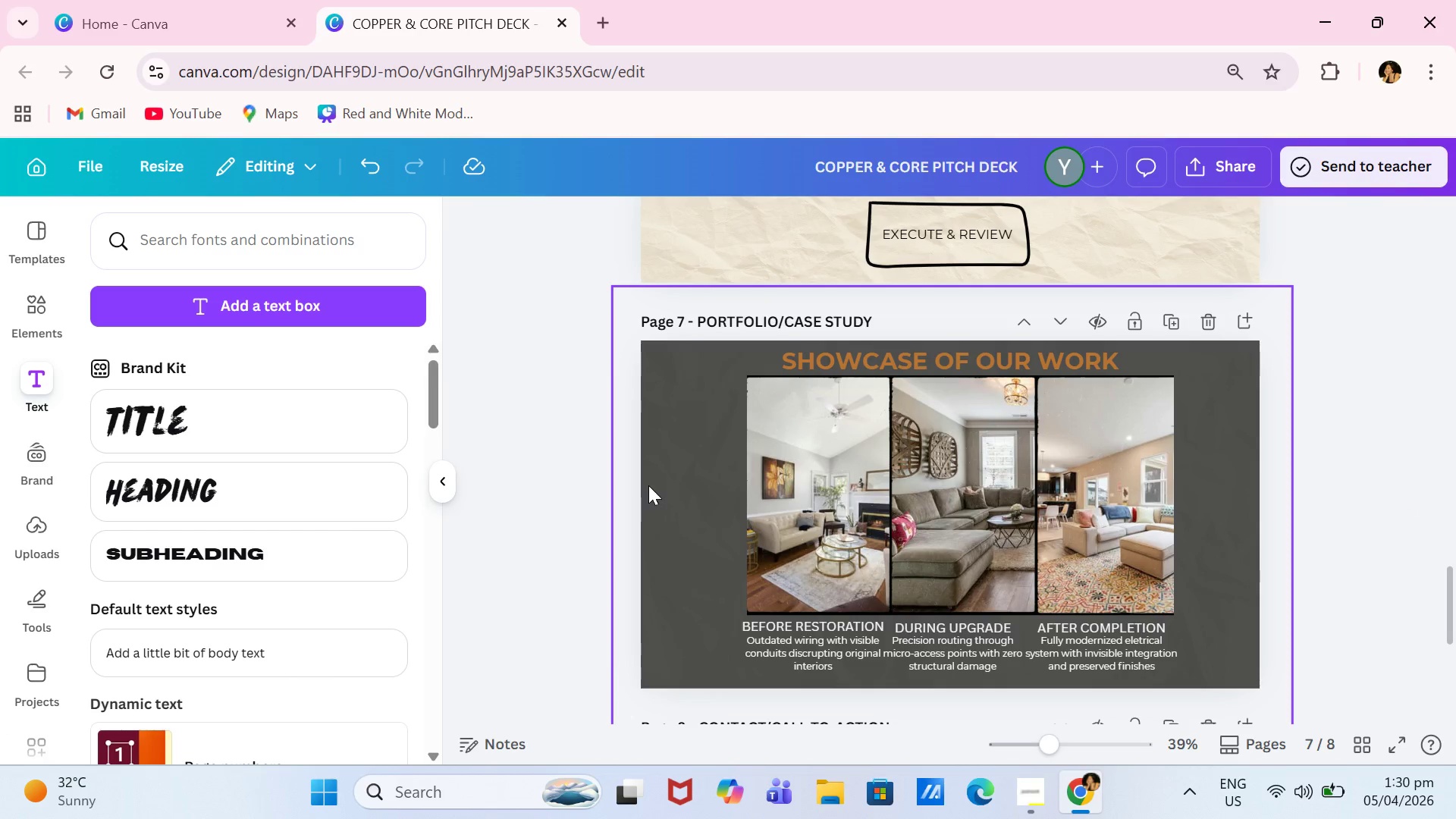 
wait(9.81)
 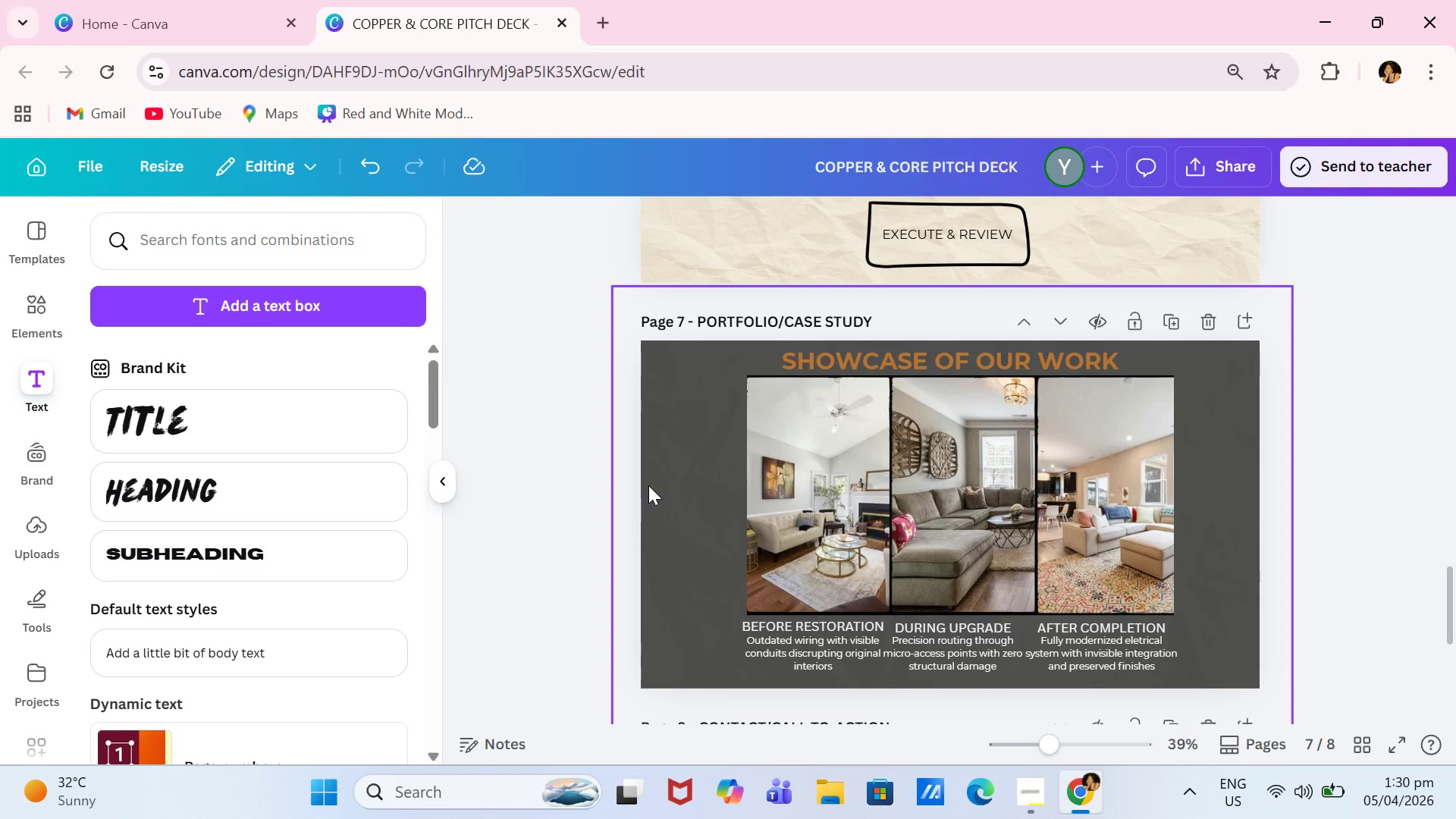 
left_click([20, 322])
 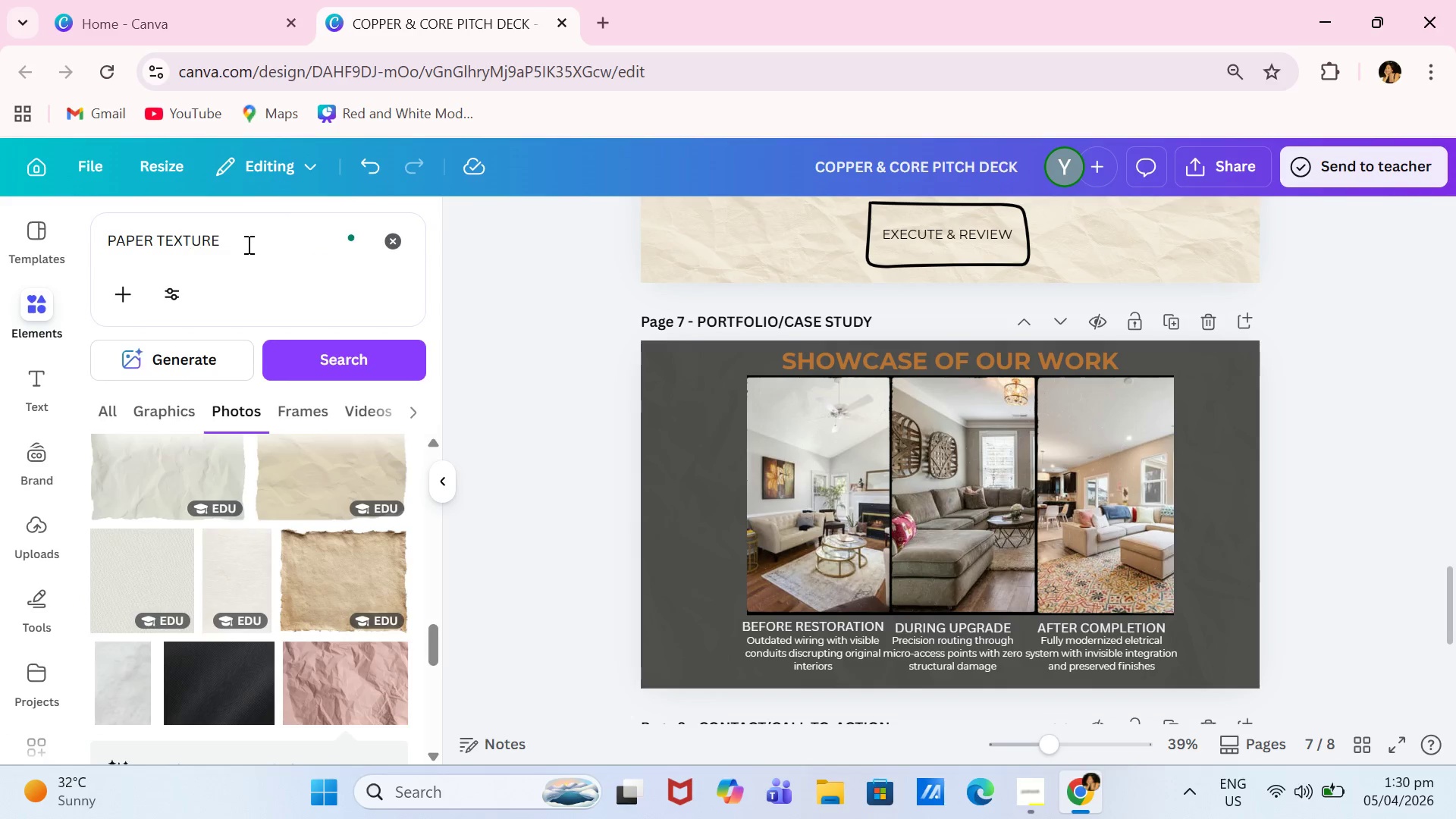 
left_click_drag(start_coordinate=[249, 244], to_coordinate=[78, 240])
 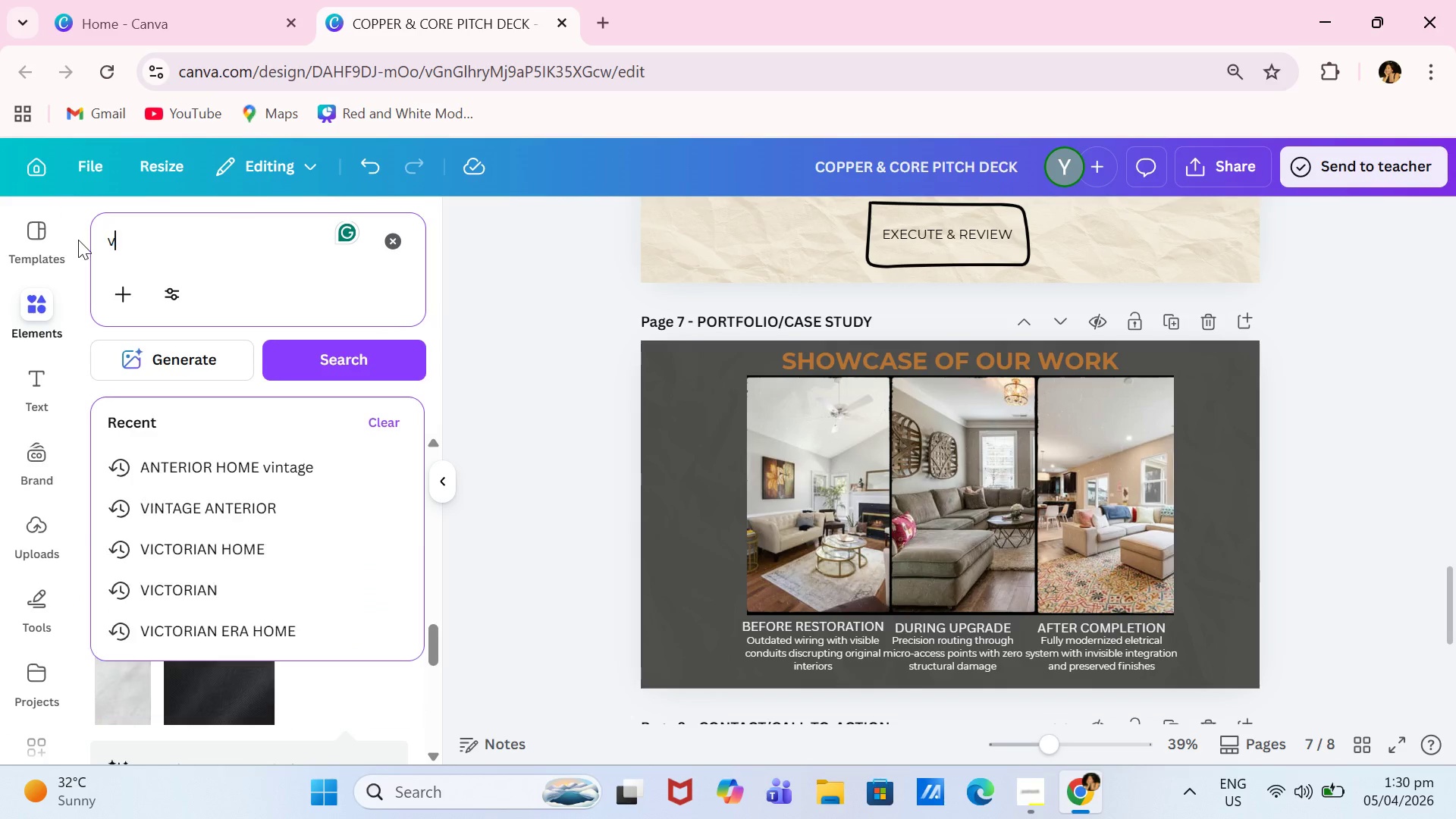 
type(victorian home')
 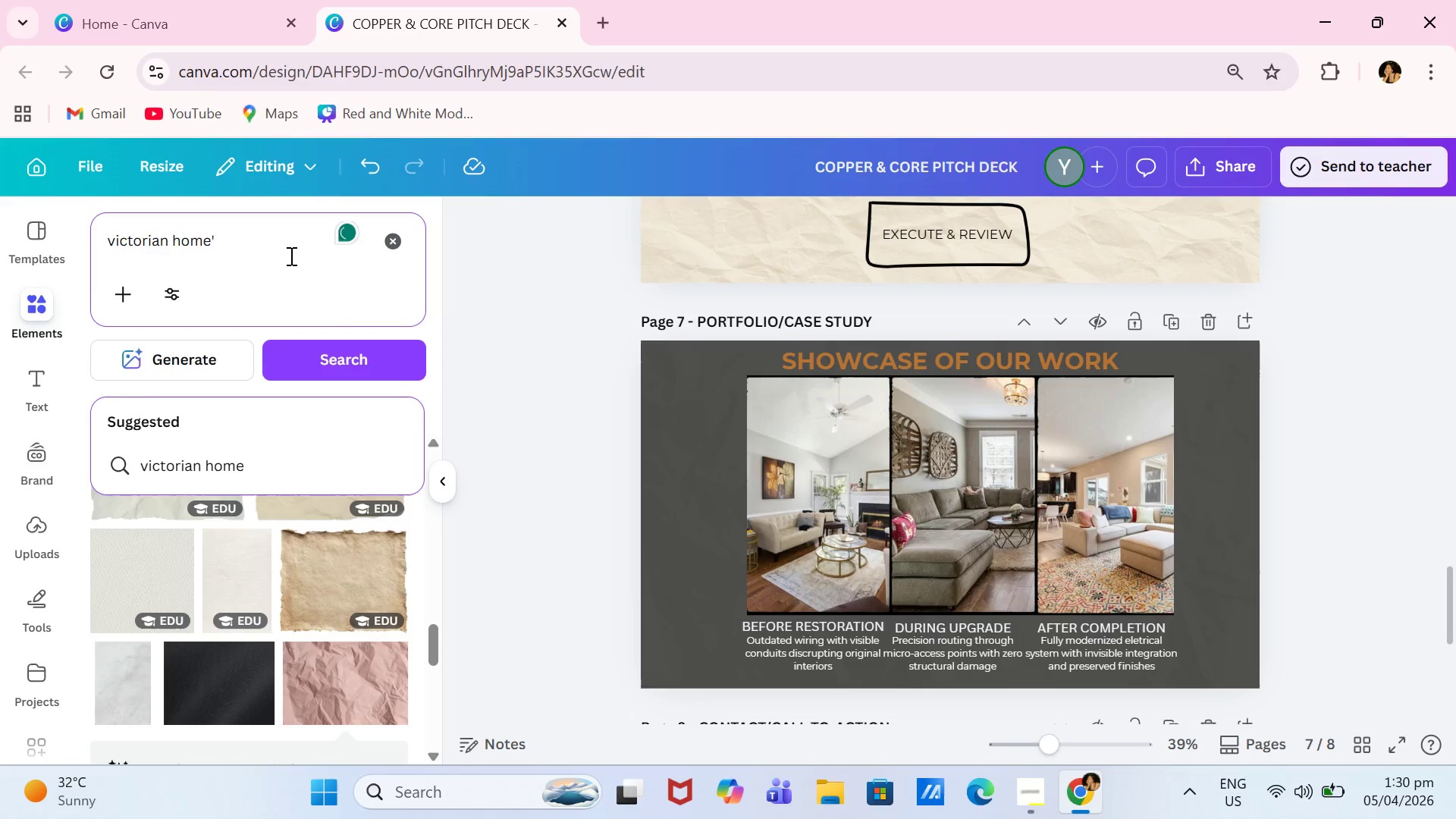 
key(Backspace)
 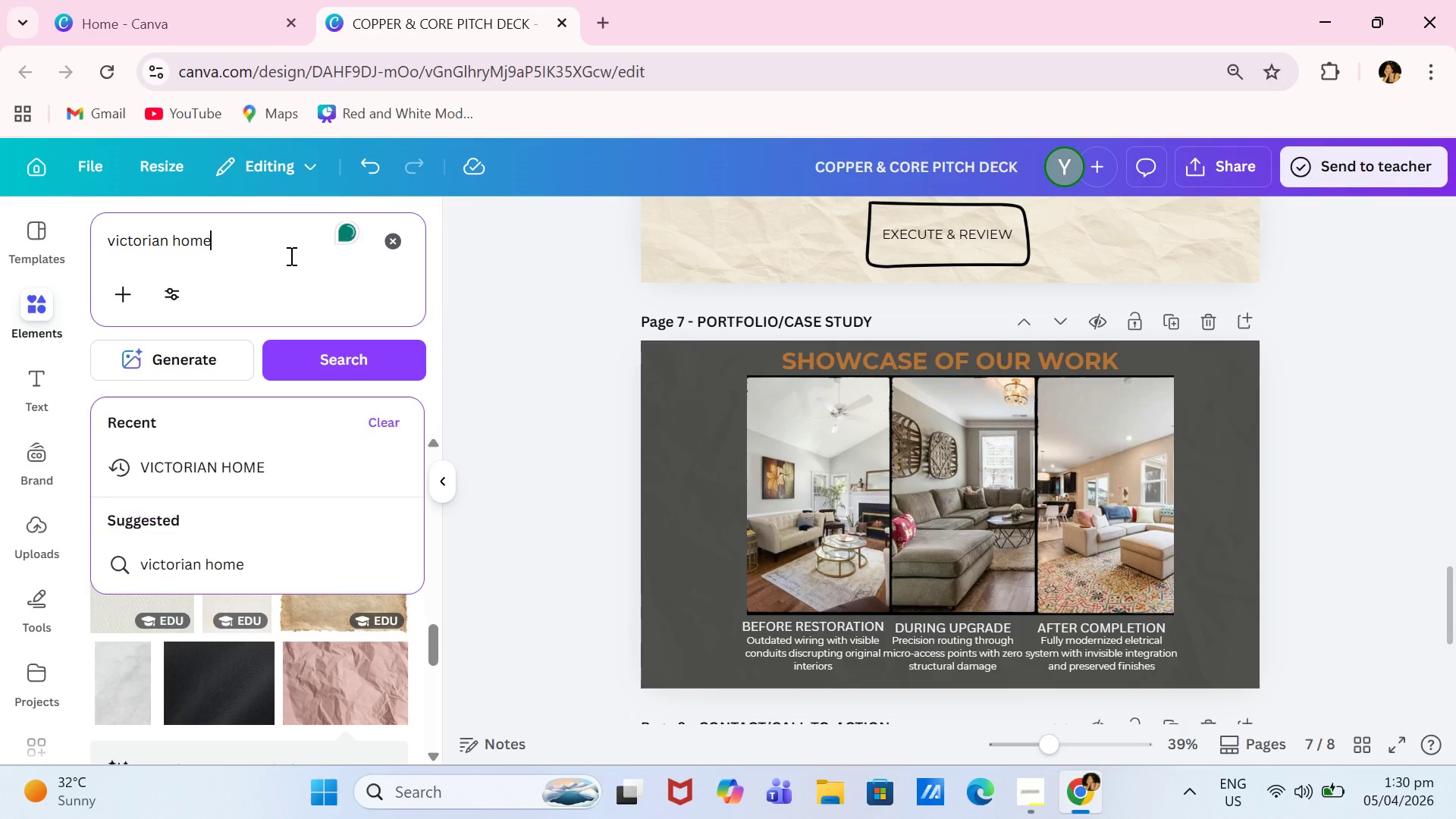 
key(Enter)
 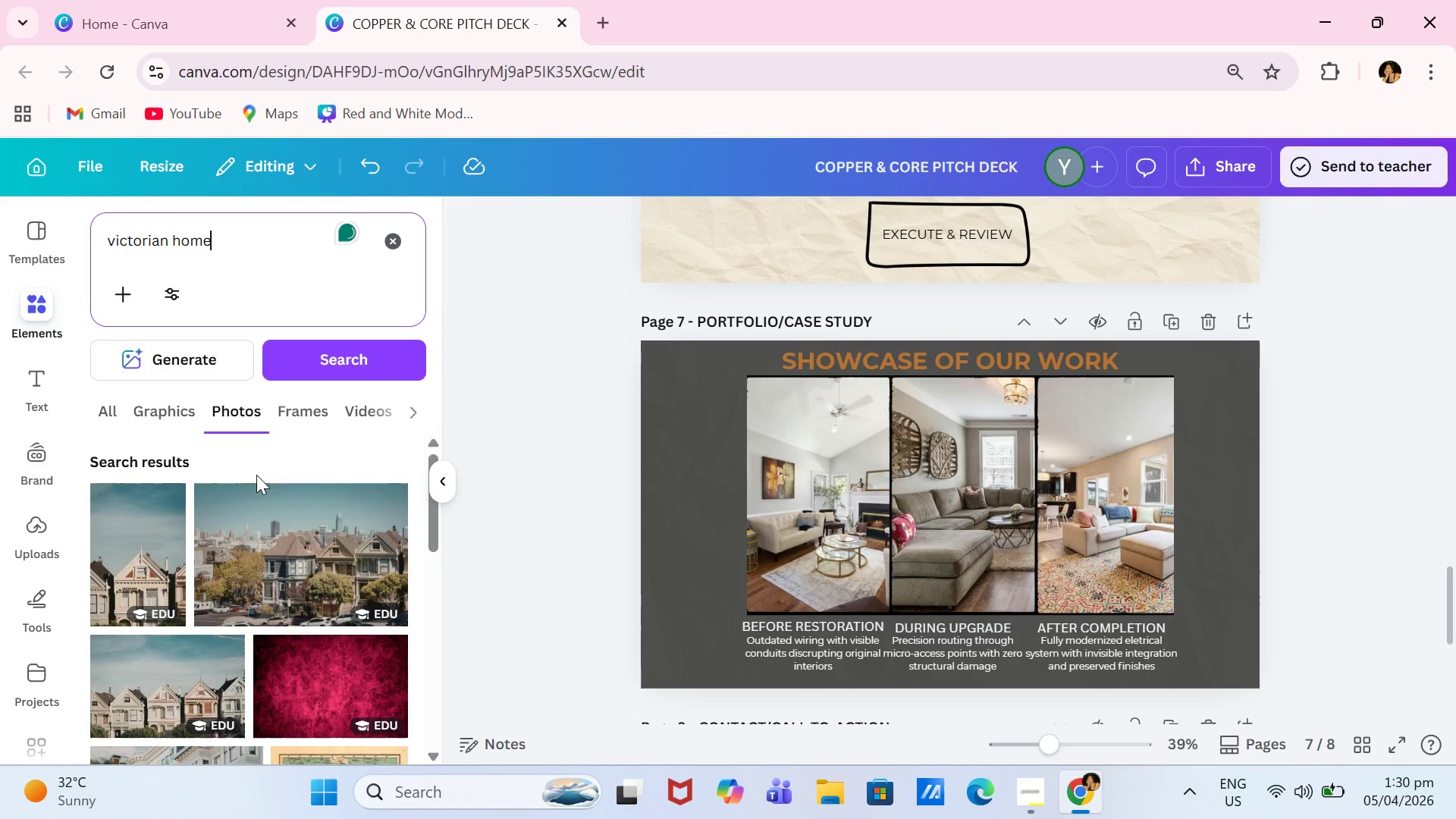 
scroll: coordinate [318, 639], scroll_direction: down, amount: 8.0
 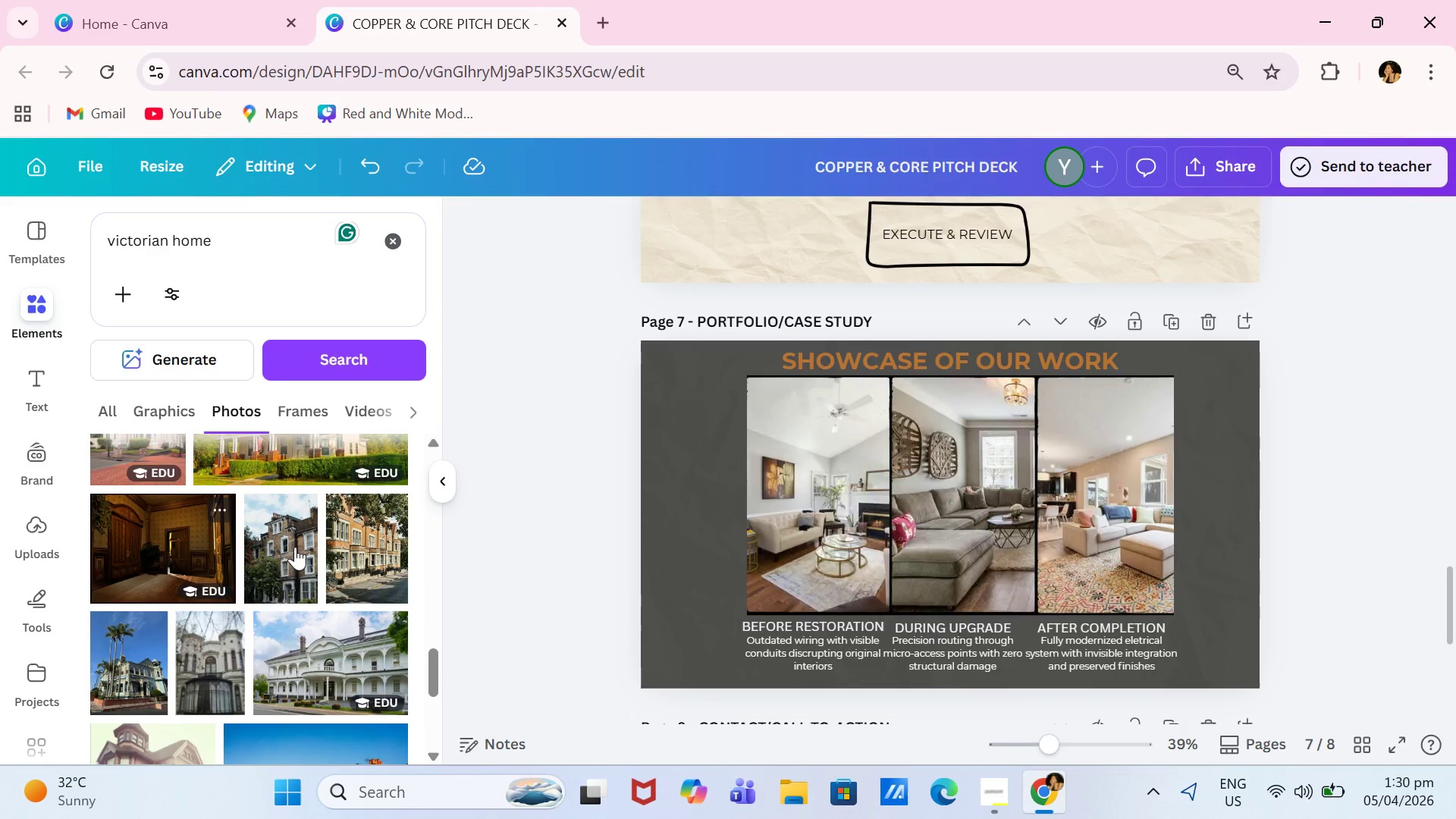 
left_click_drag(start_coordinate=[1000, 511], to_coordinate=[846, 496])
 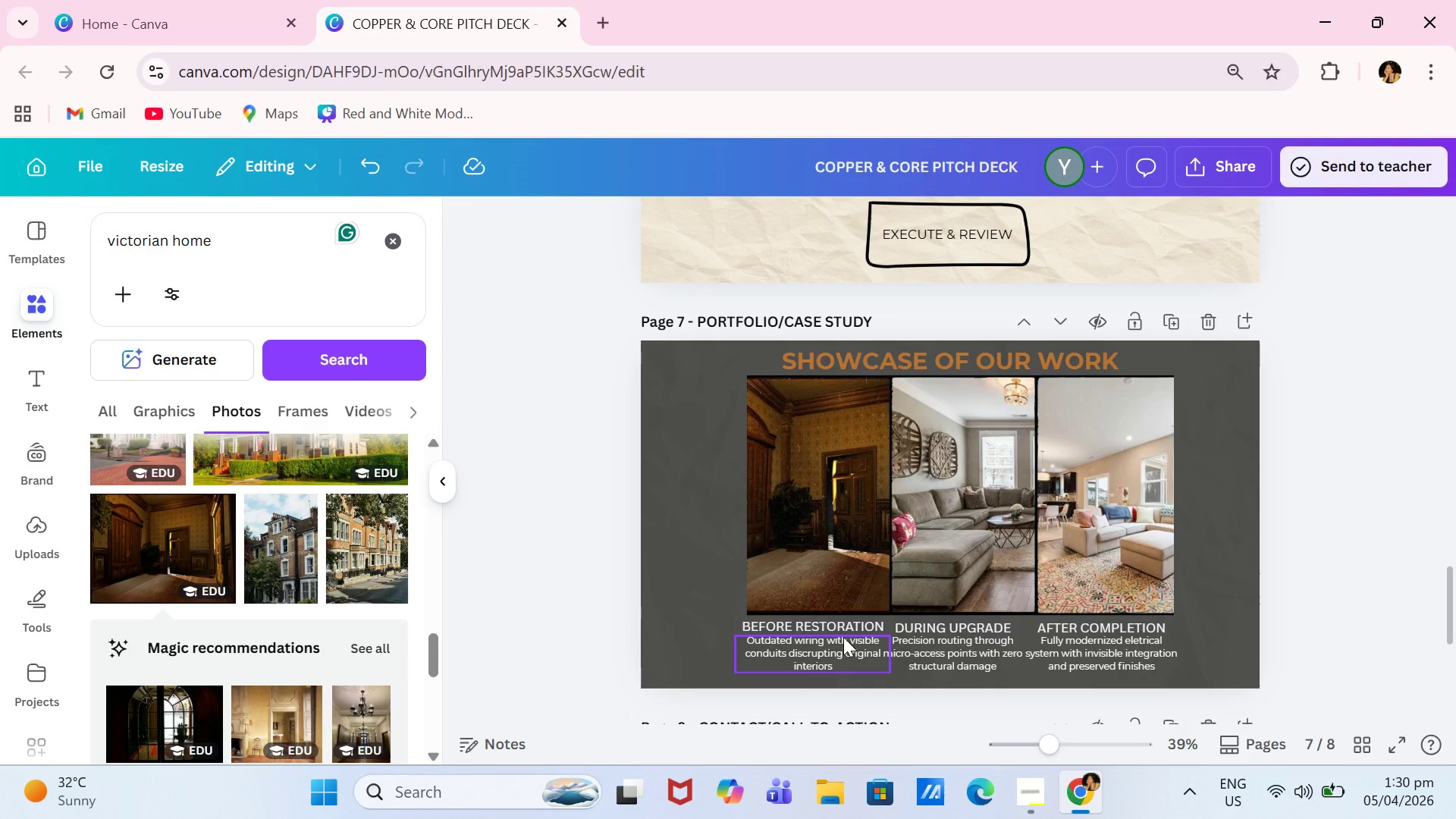 
left_click([931, 656])
 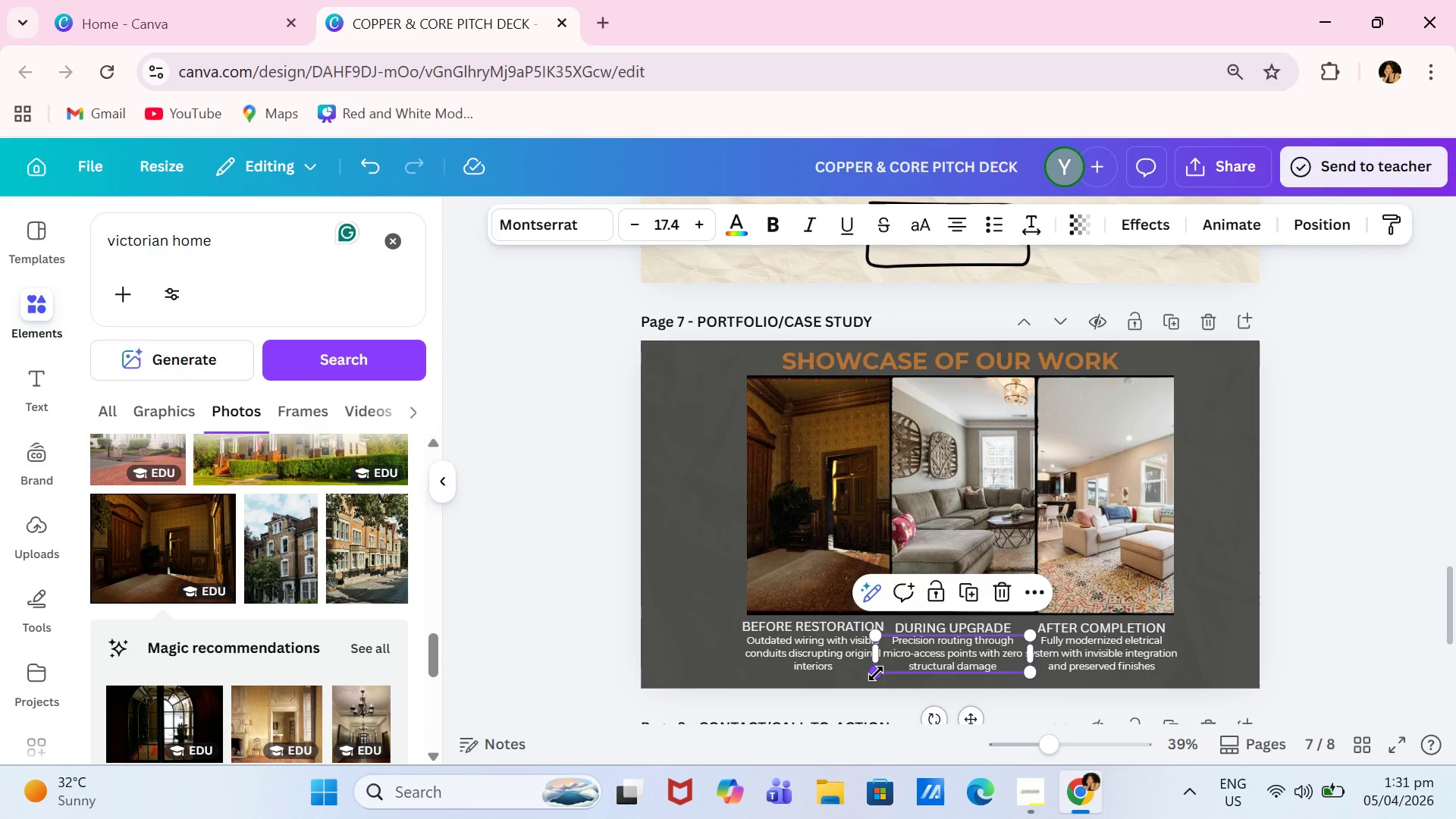 
left_click_drag(start_coordinate=[876, 673], to_coordinate=[881, 673])
 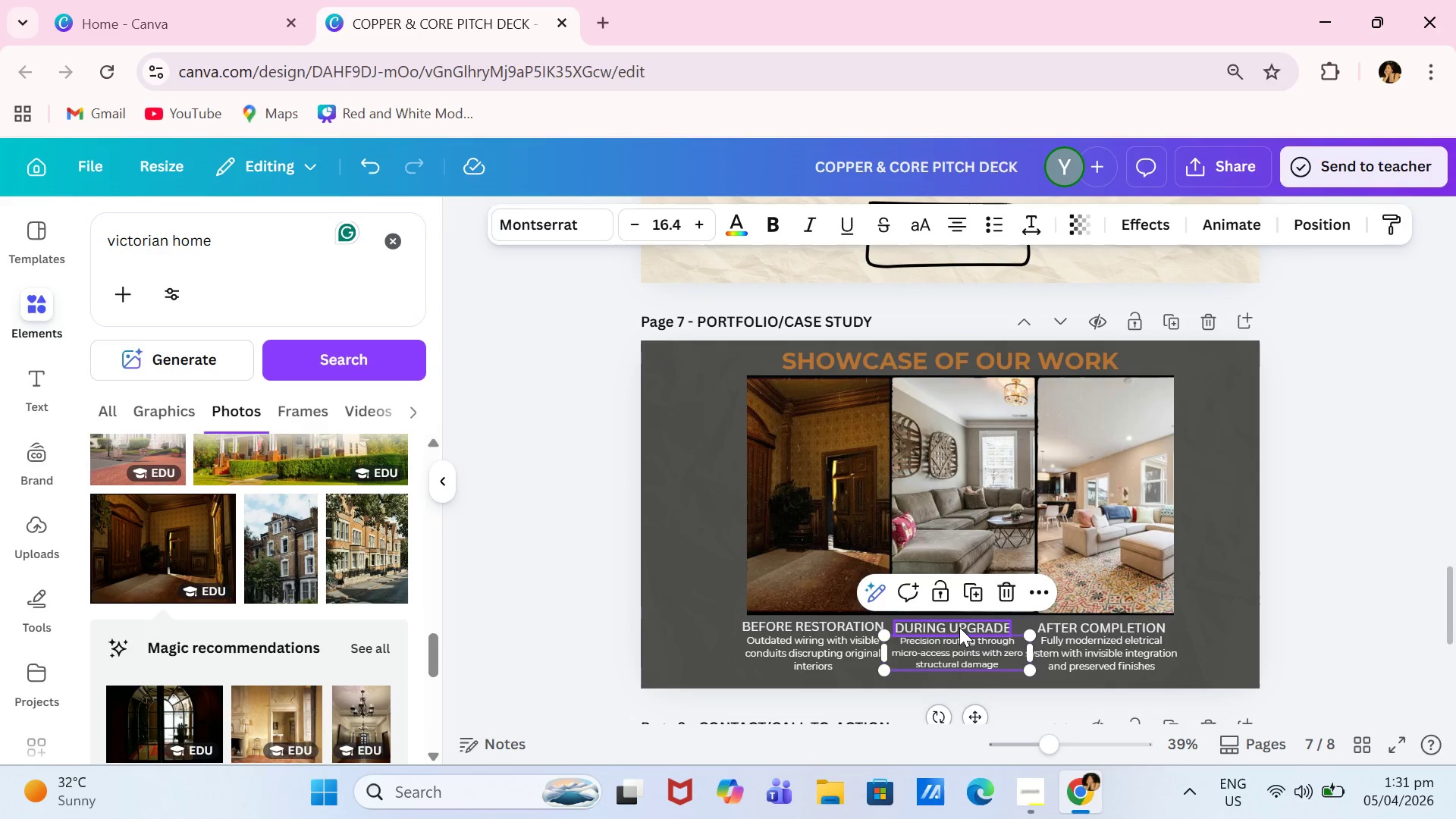 
left_click_drag(start_coordinate=[959, 627], to_coordinate=[968, 626])
 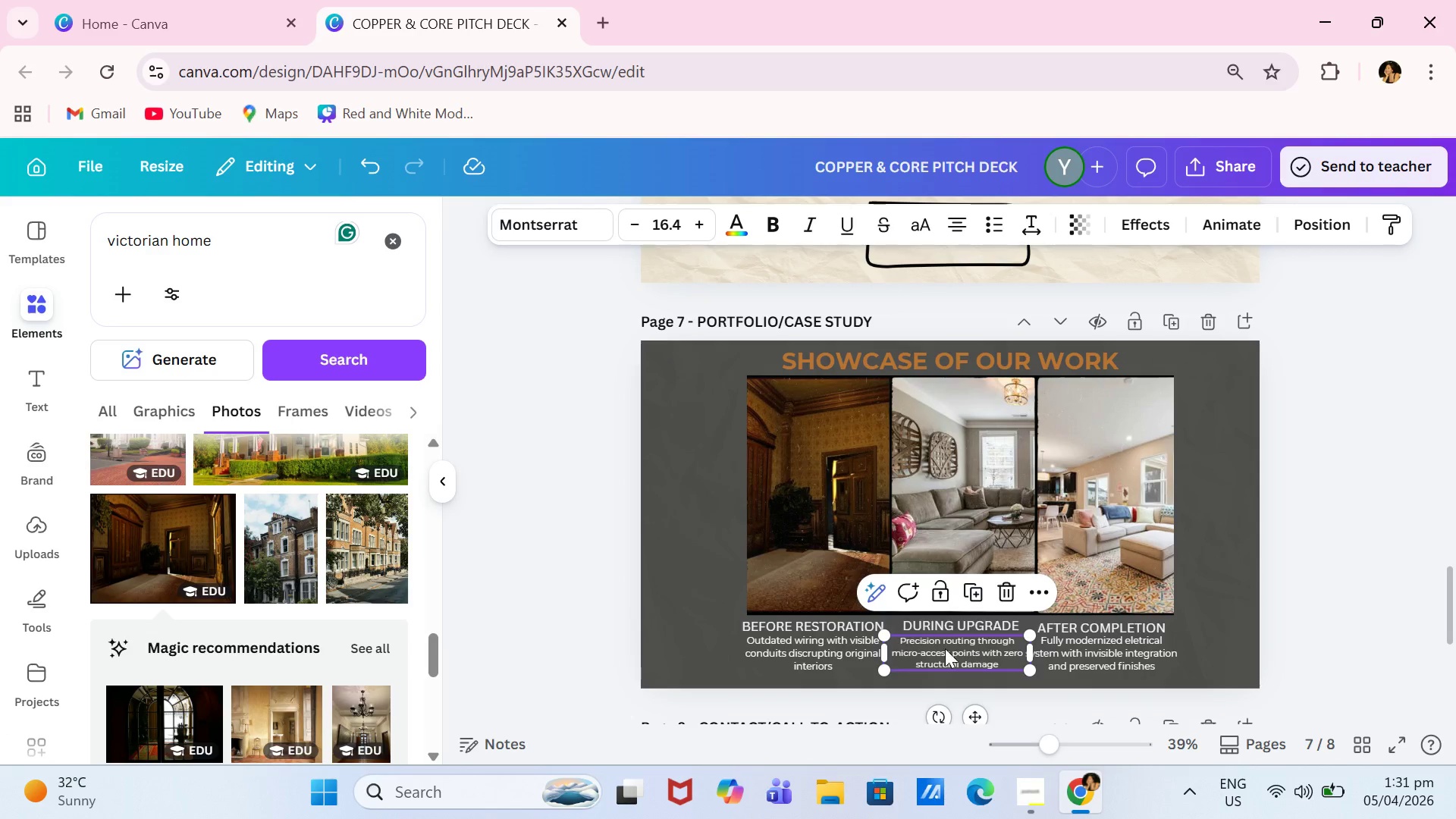 
left_click([837, 646])
 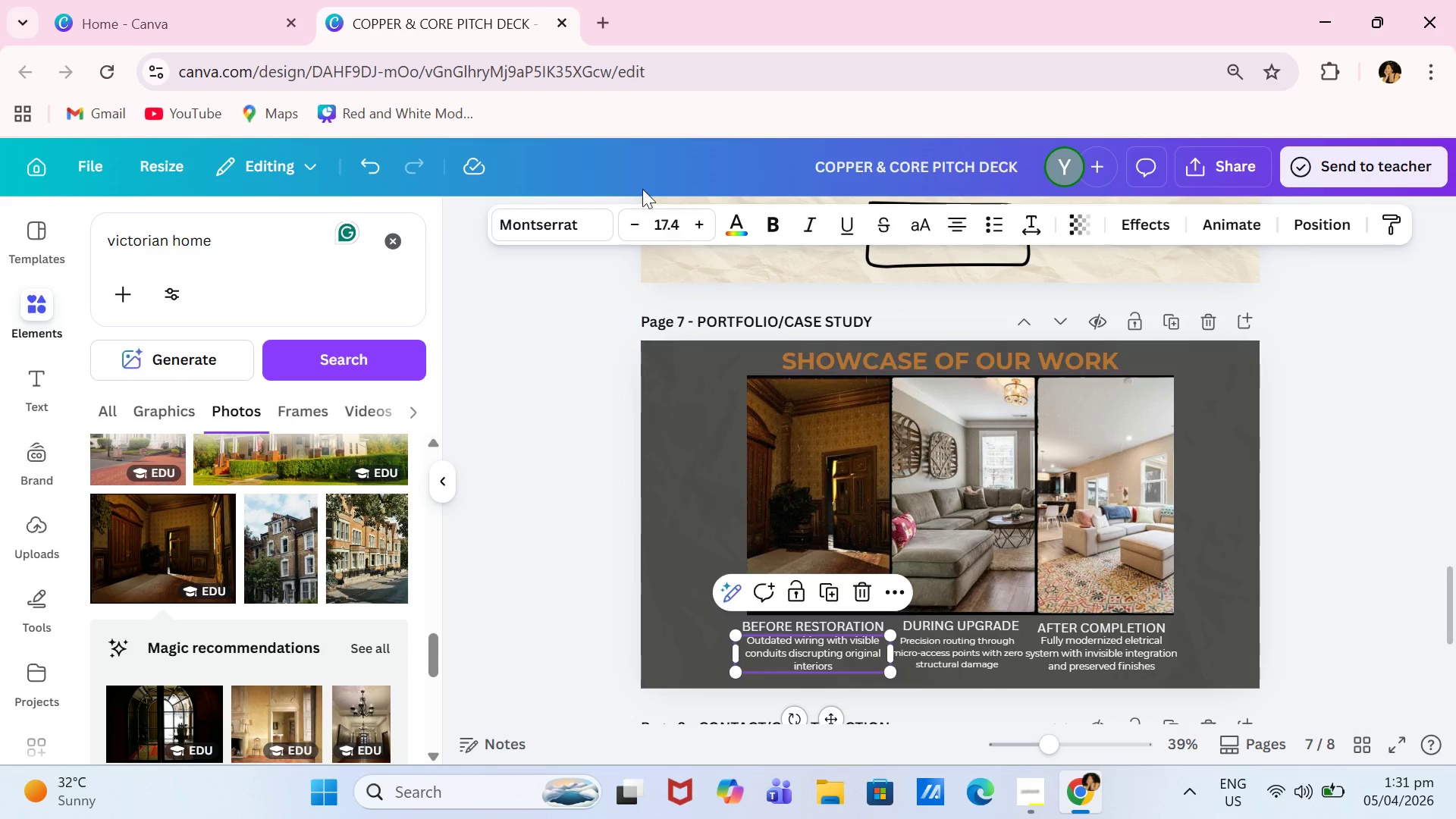 
left_click([638, 220])
 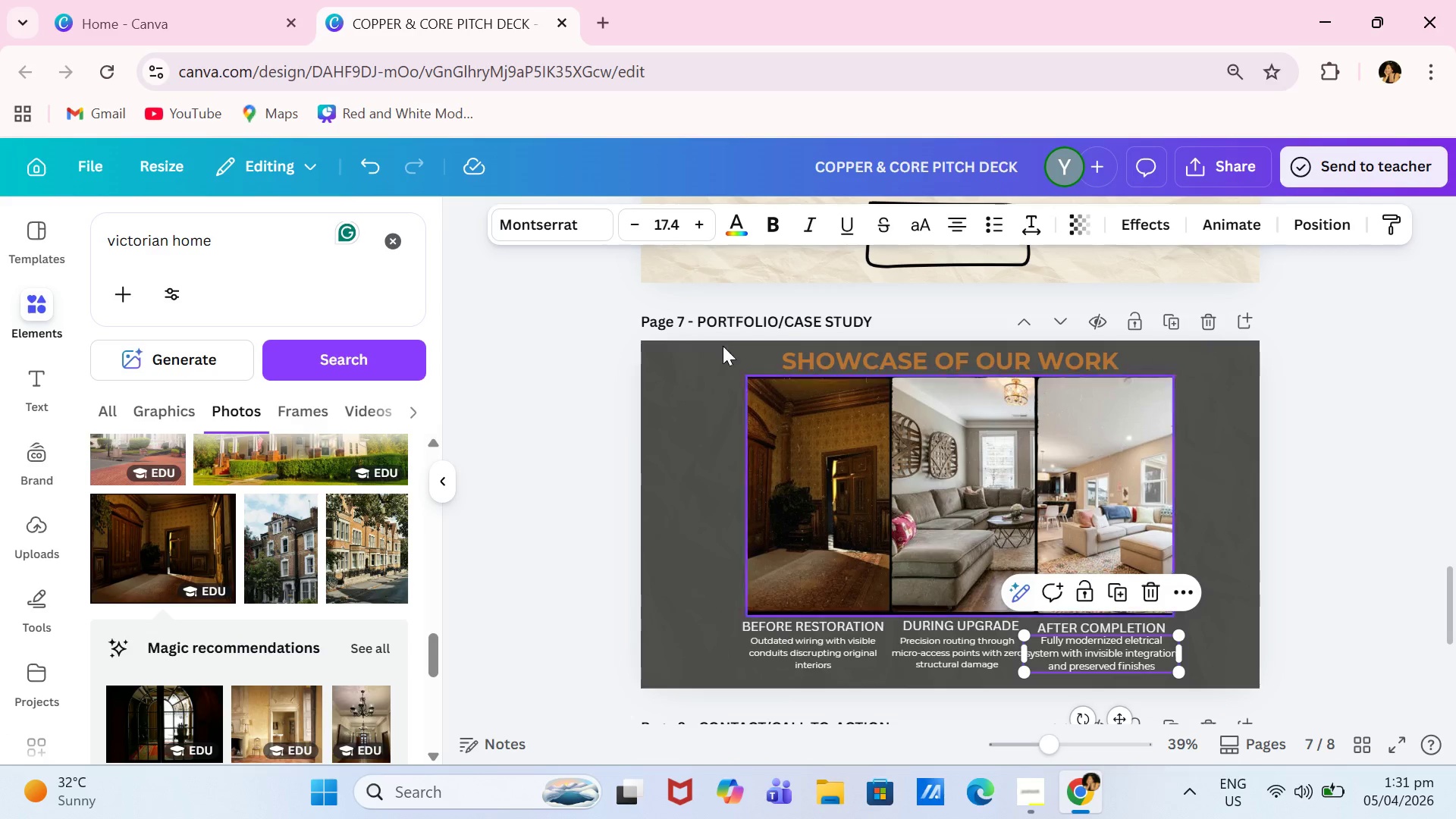 
left_click([622, 227])
 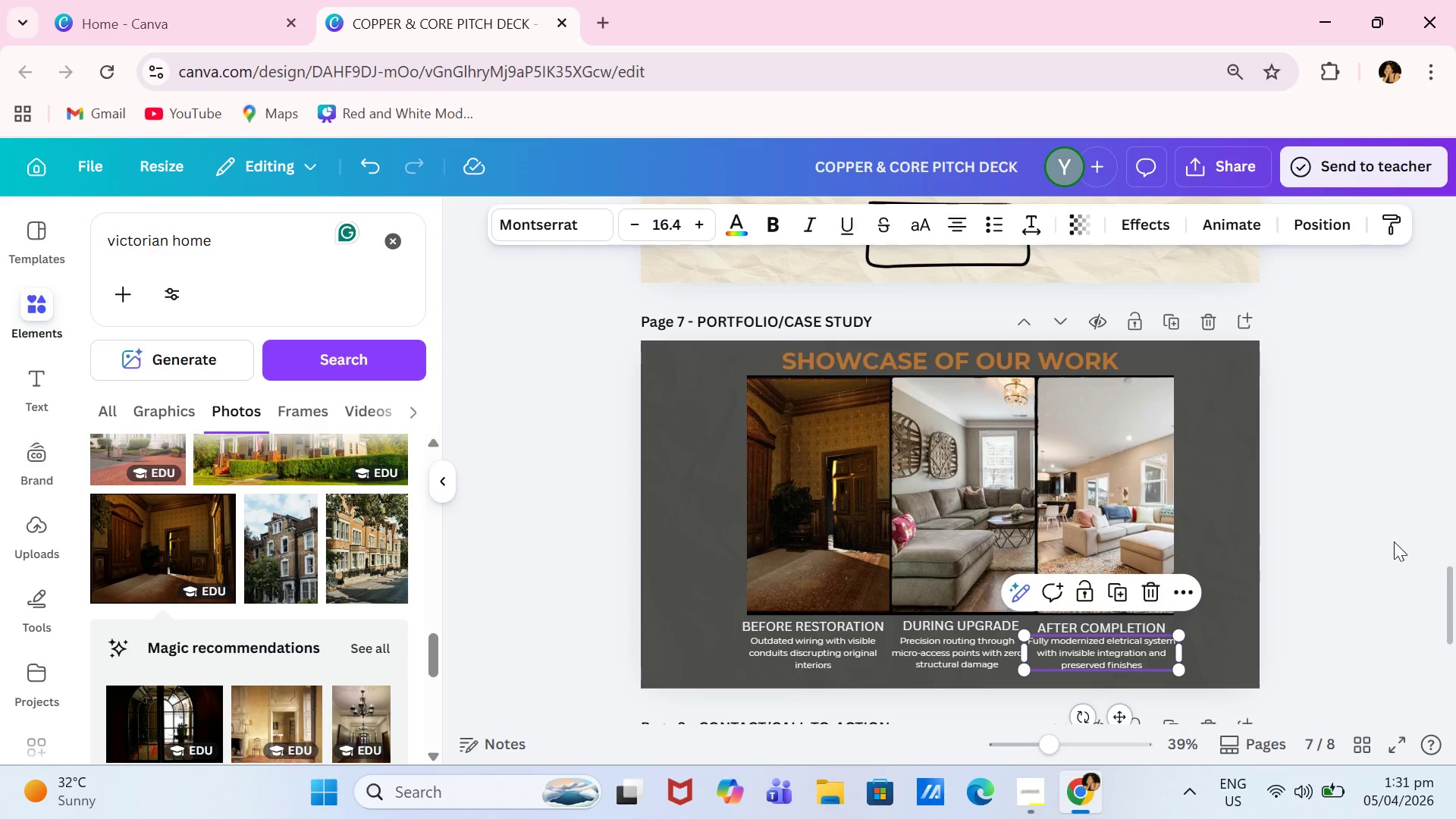 
left_click([1382, 531])
 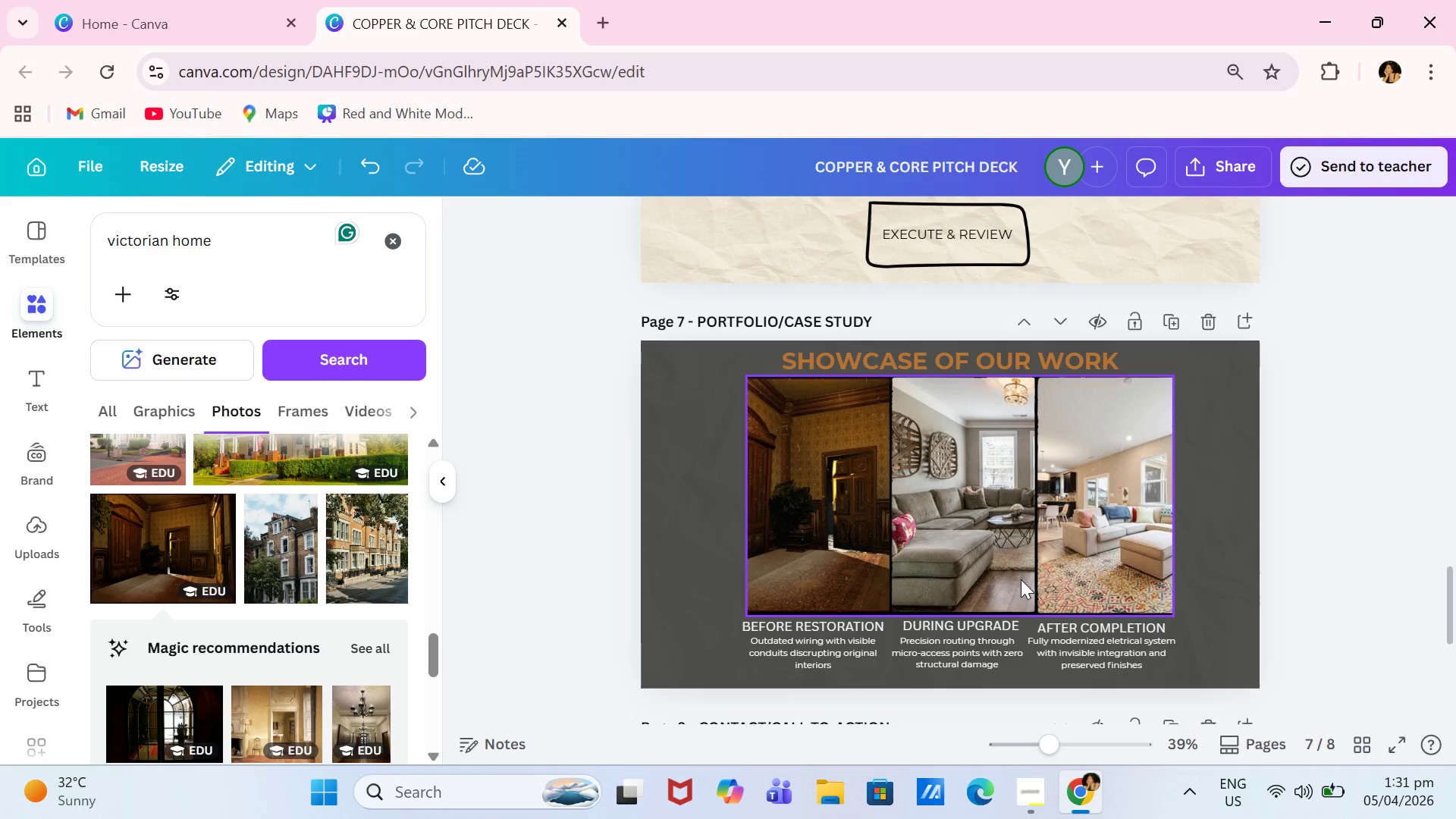 
left_click_drag(start_coordinate=[245, 260], to_coordinate=[102, 231])
 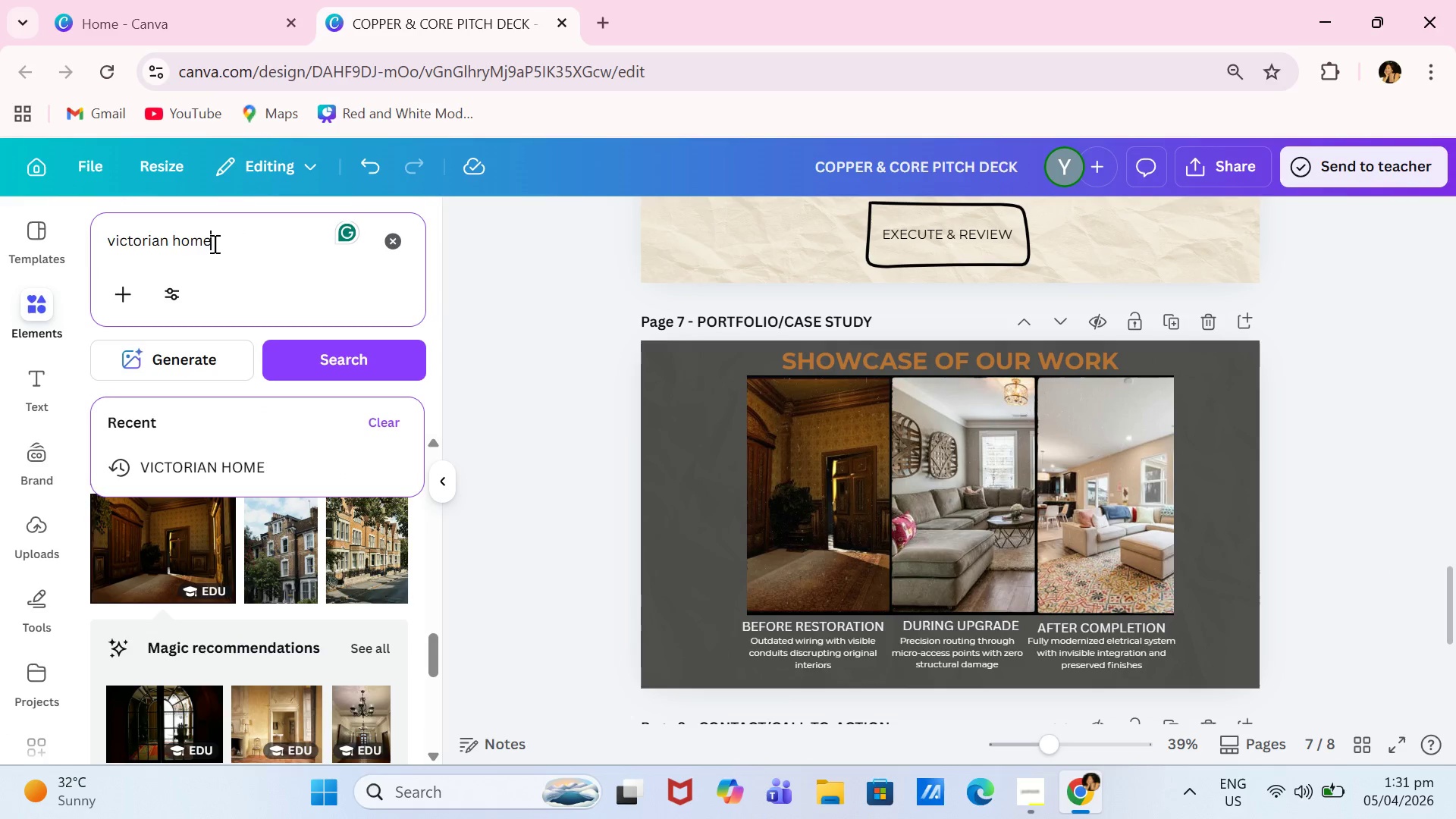 
left_click_drag(start_coordinate=[231, 241], to_coordinate=[26, 227])
 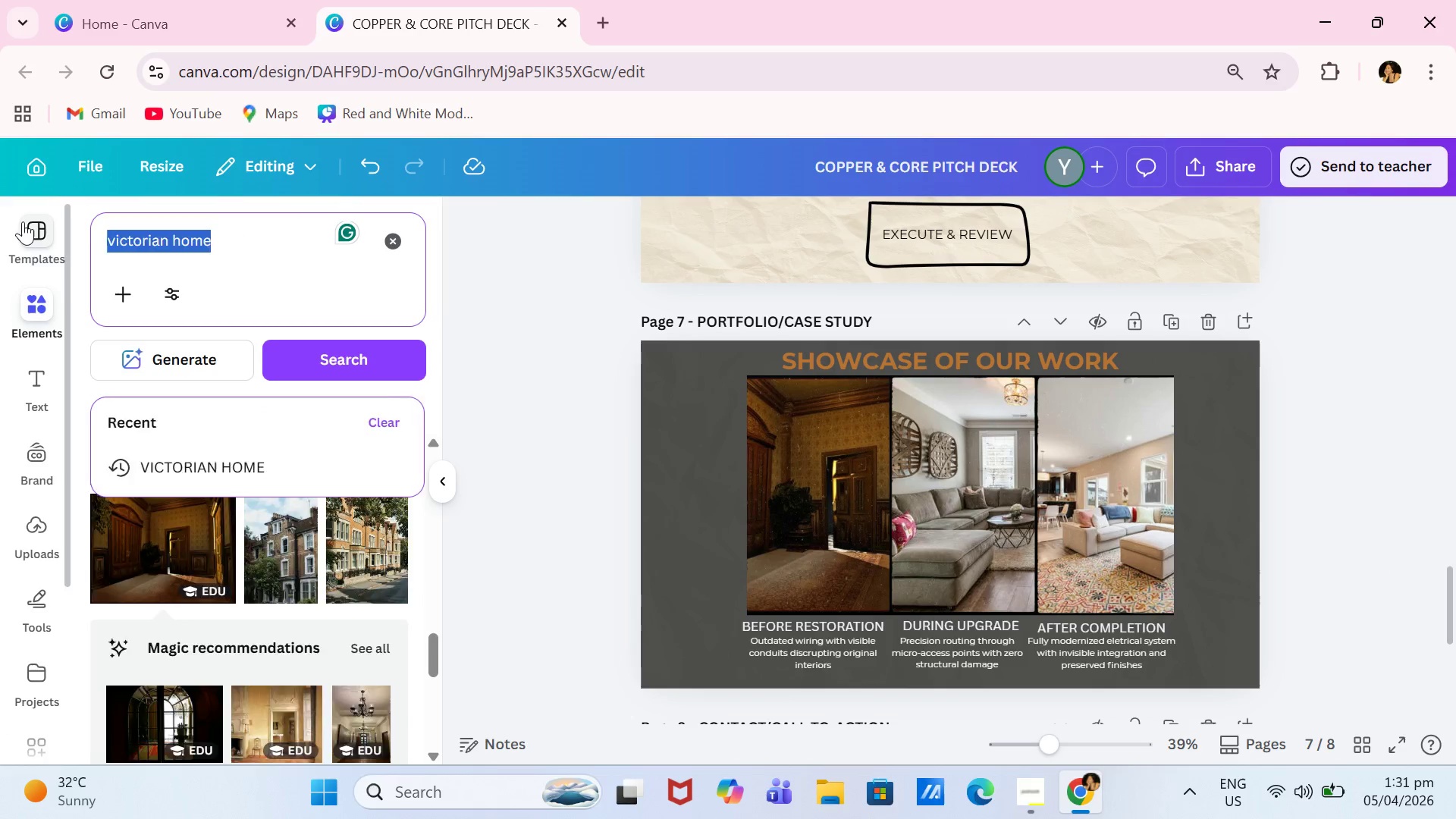 
type(heritage home)
 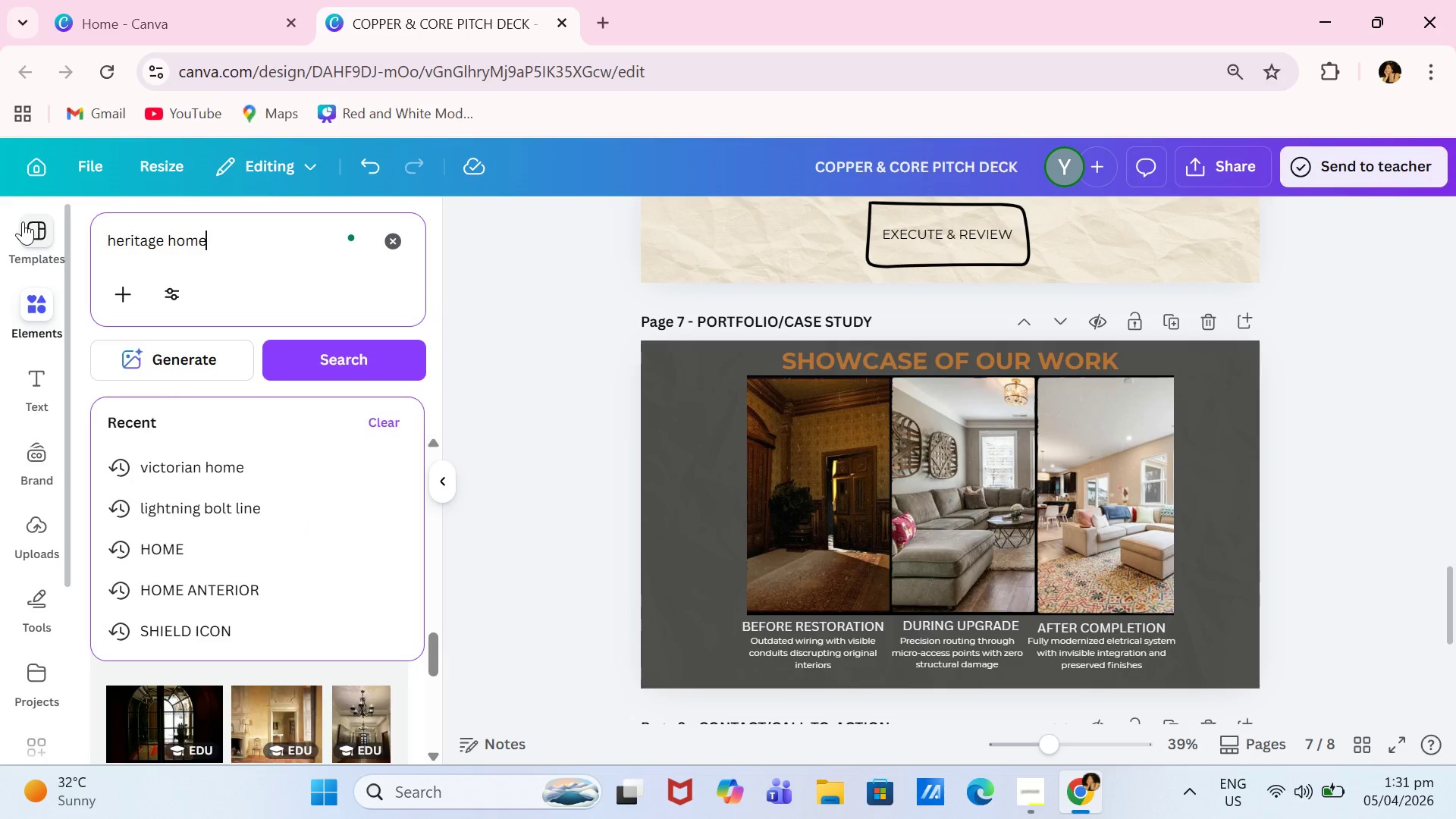 
key(Enter)
 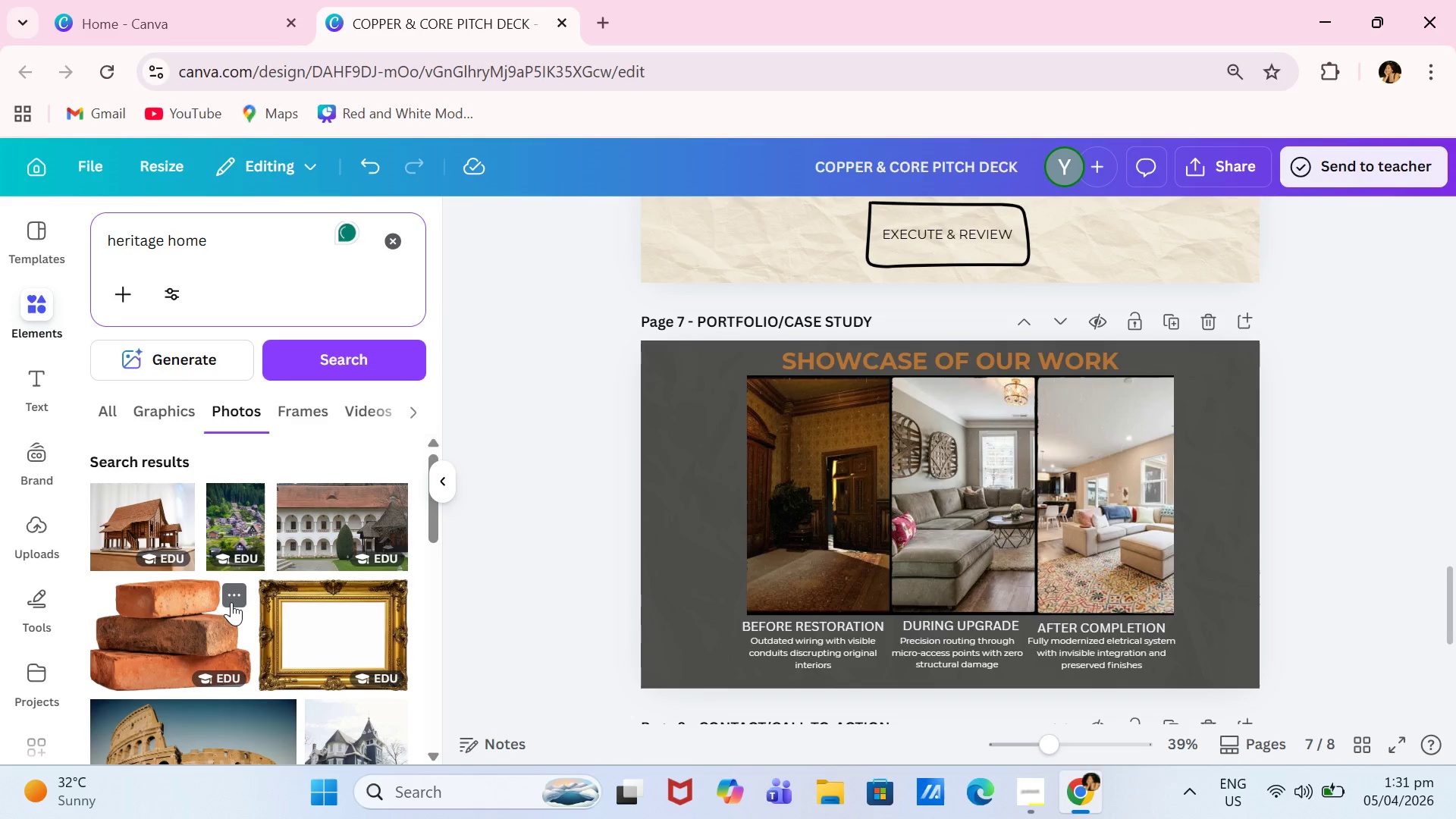 
scroll: coordinate [252, 606], scroll_direction: down, amount: 10.0
 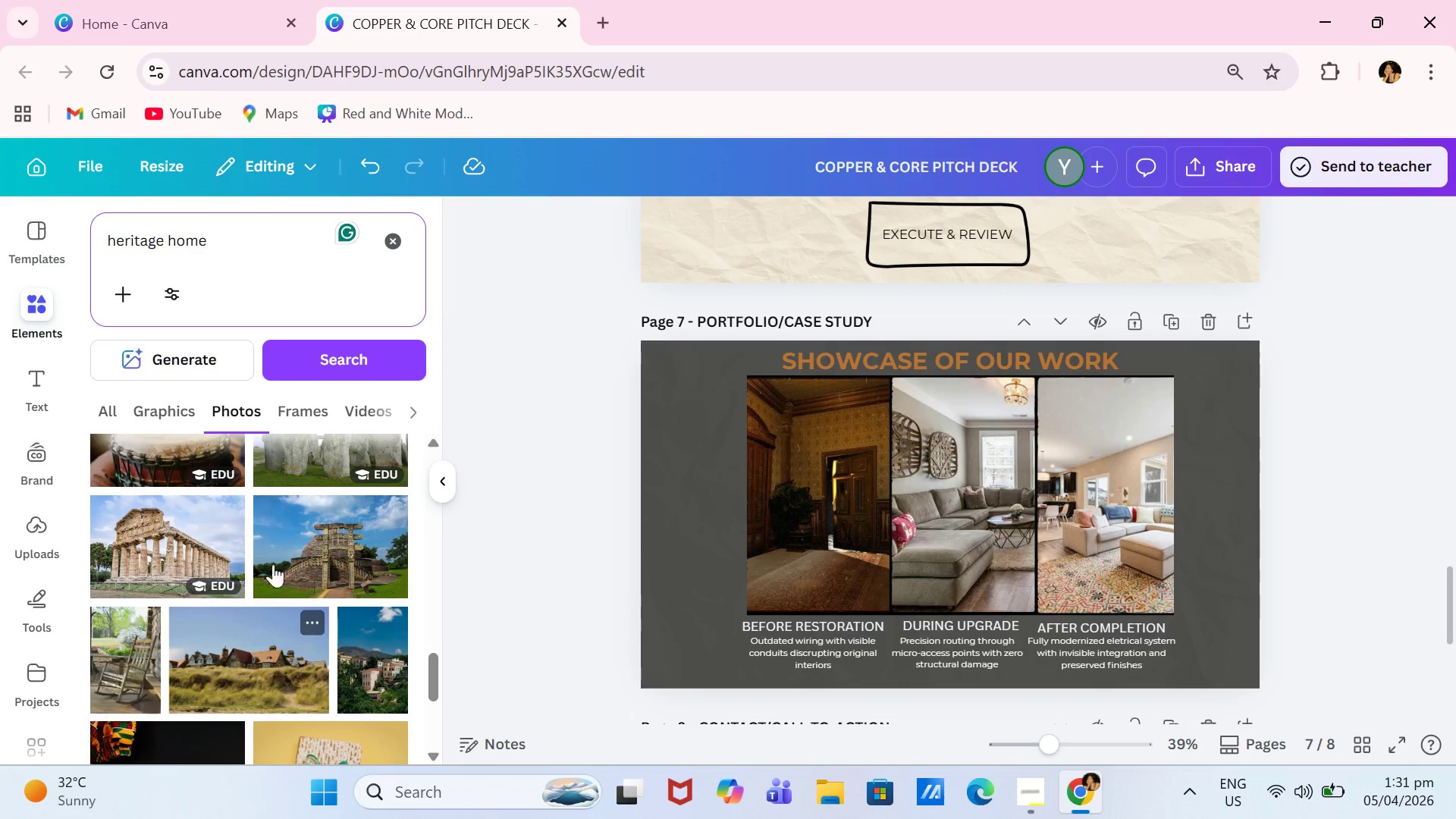 
left_click([259, 247])
 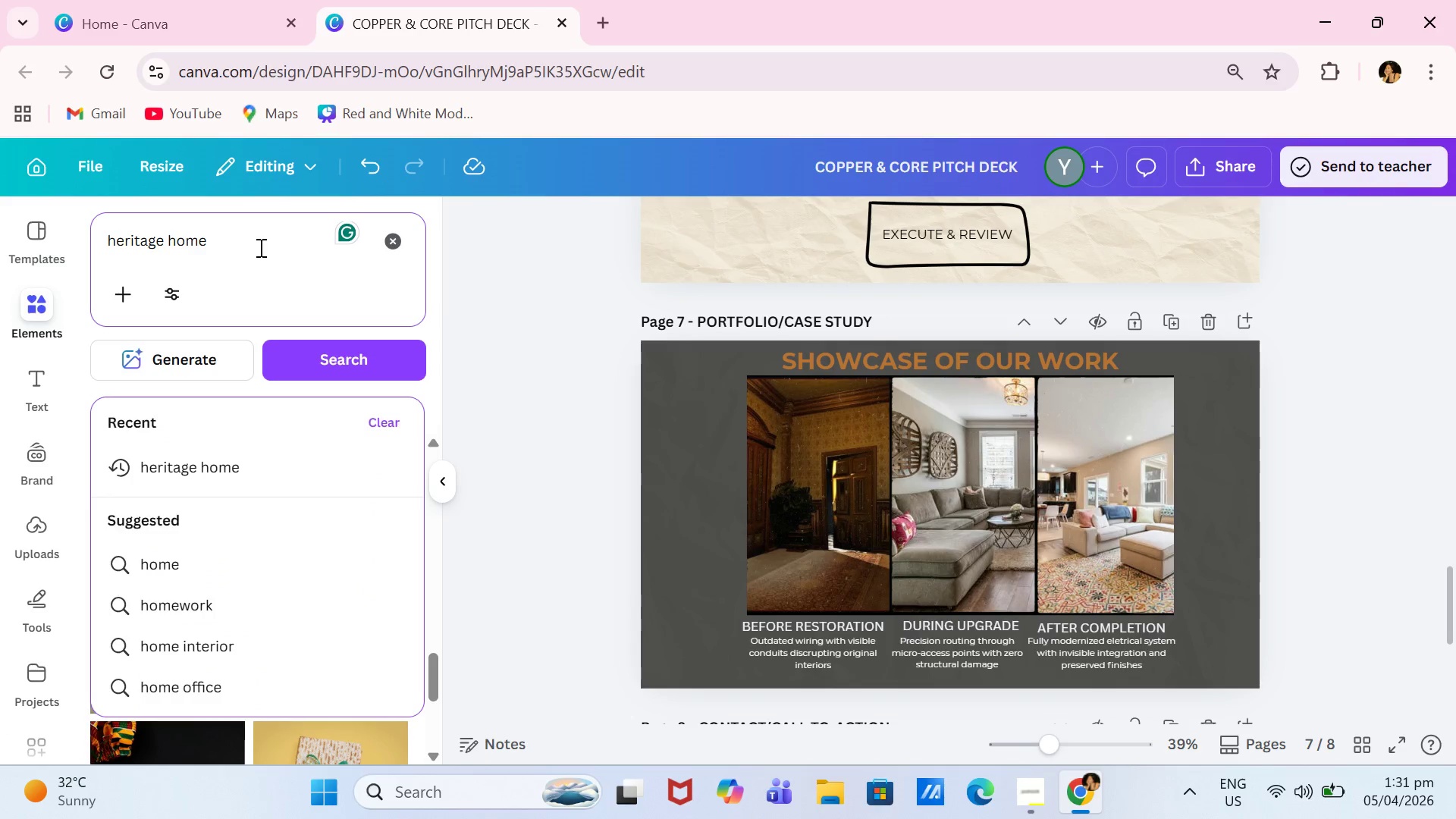 
type( inside)
 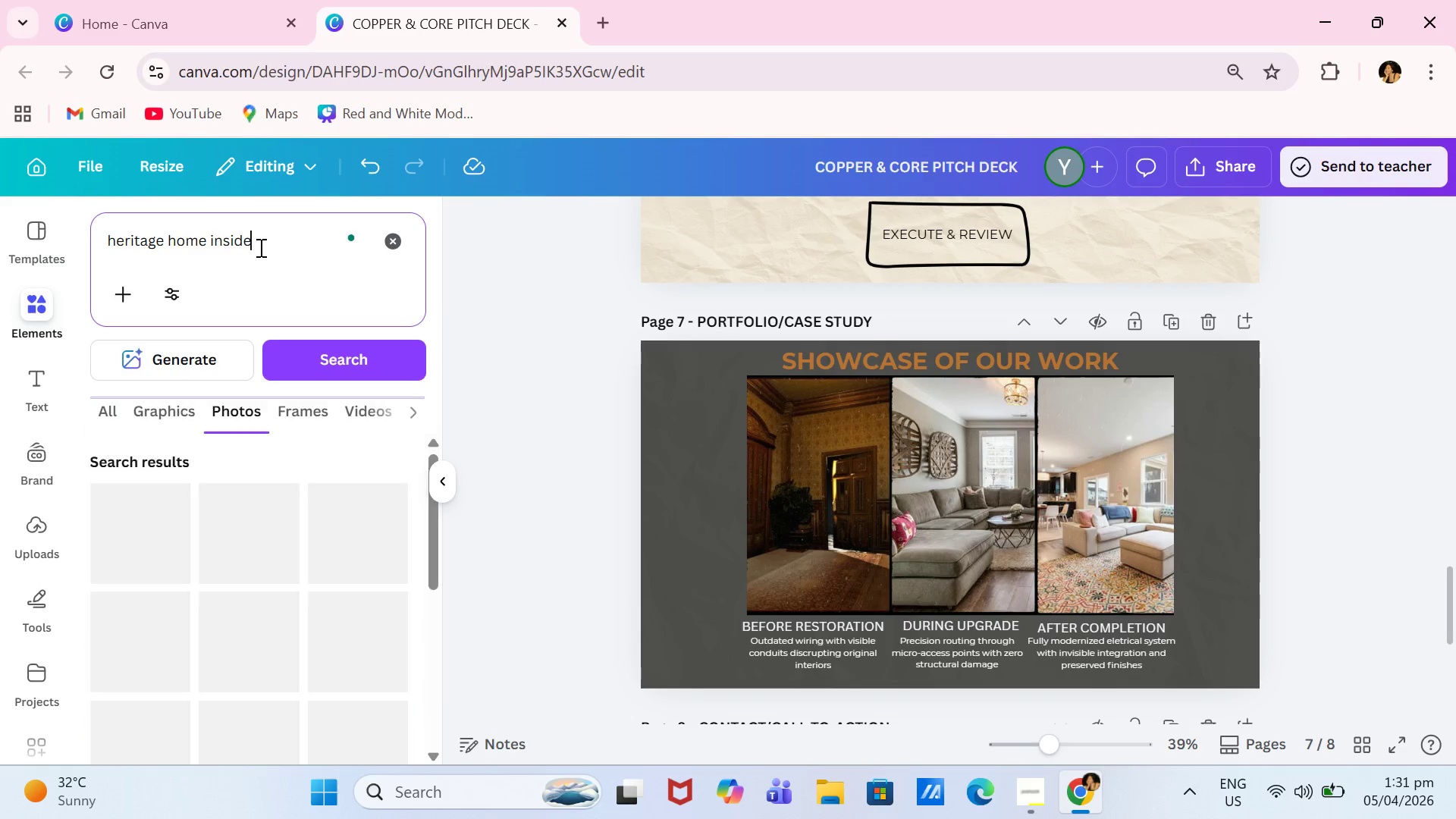 
key(Enter)
 